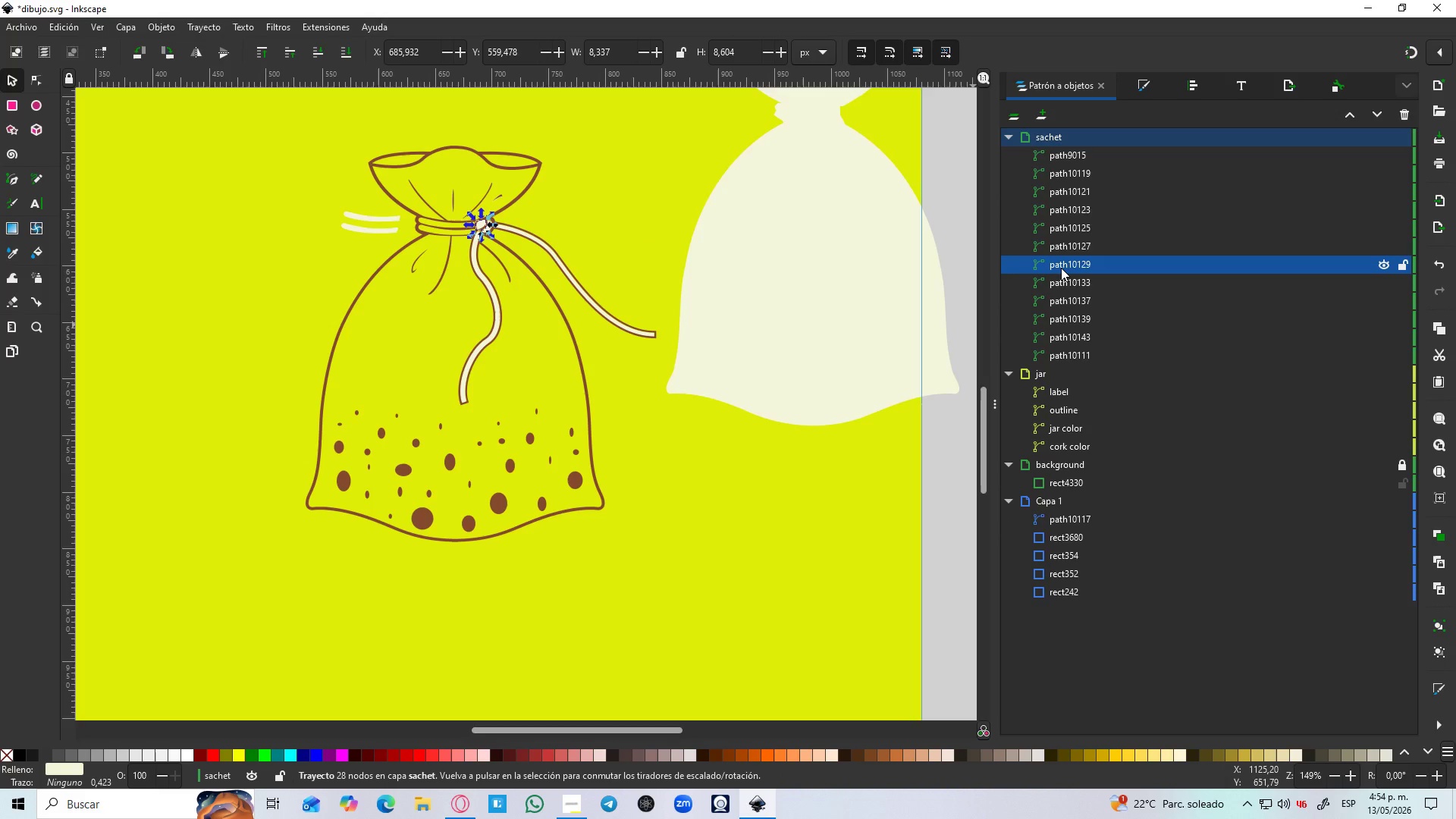 
key(Delete)
 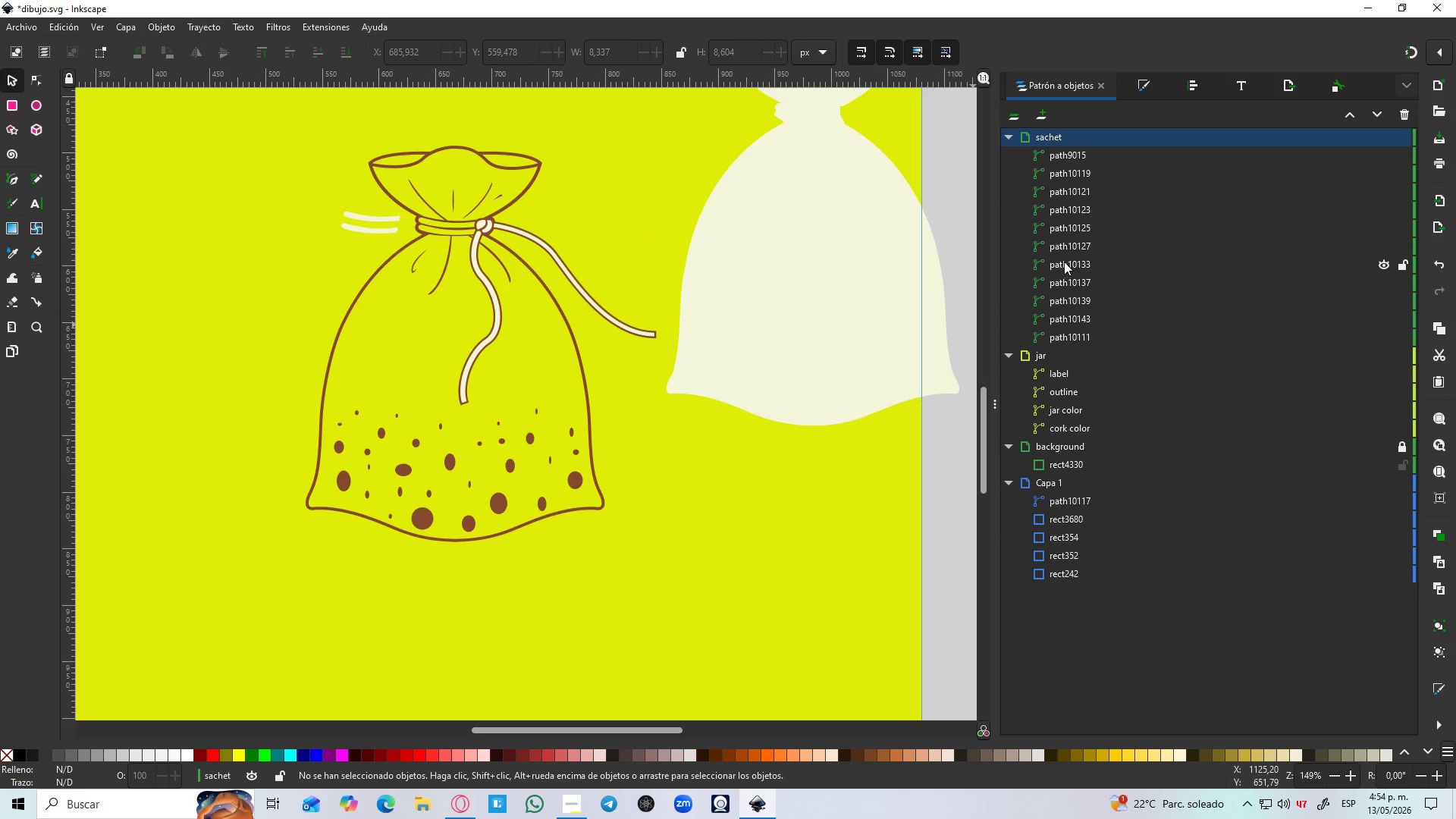 
left_click([1065, 246])
 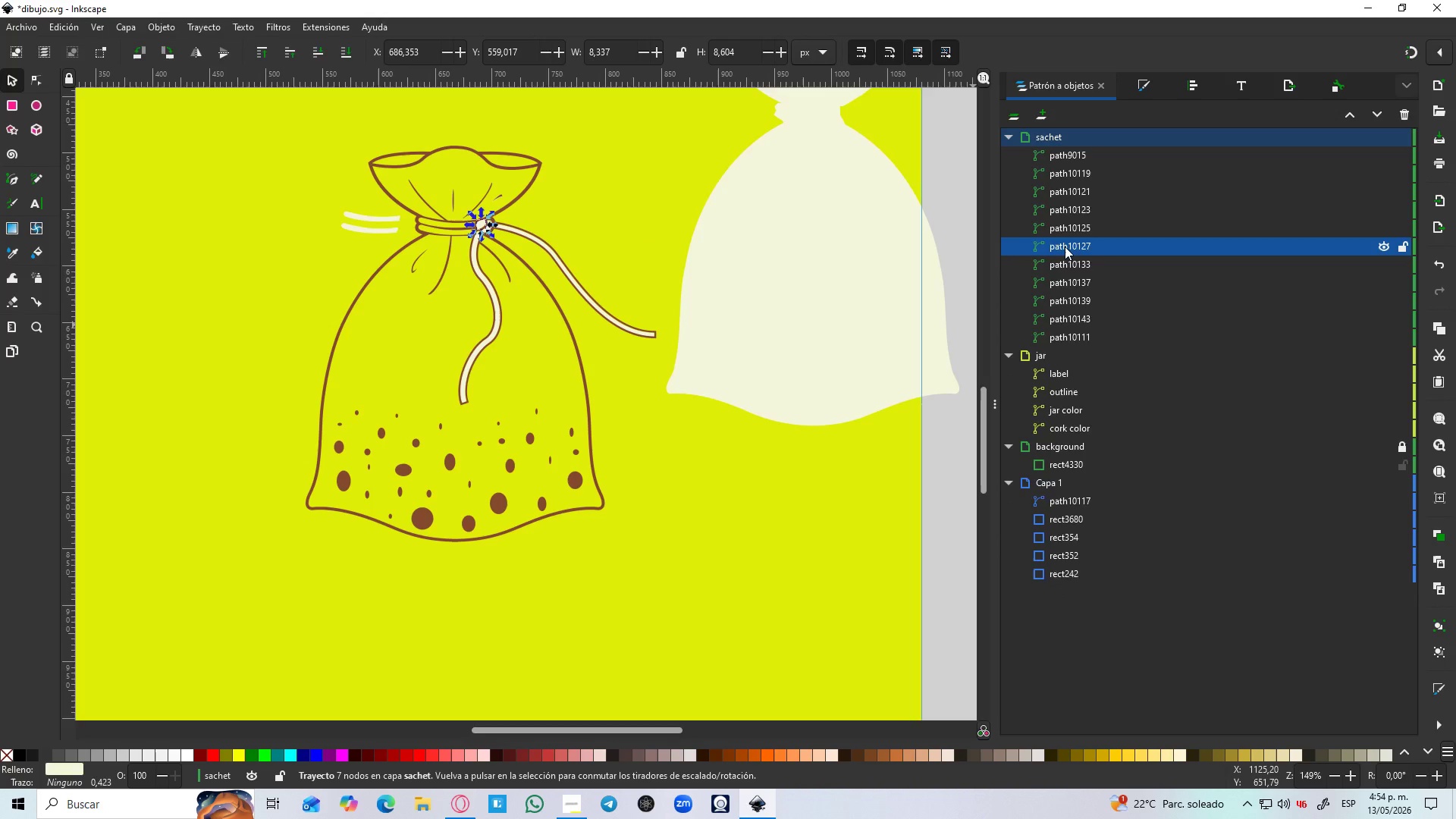 
key(Delete)
 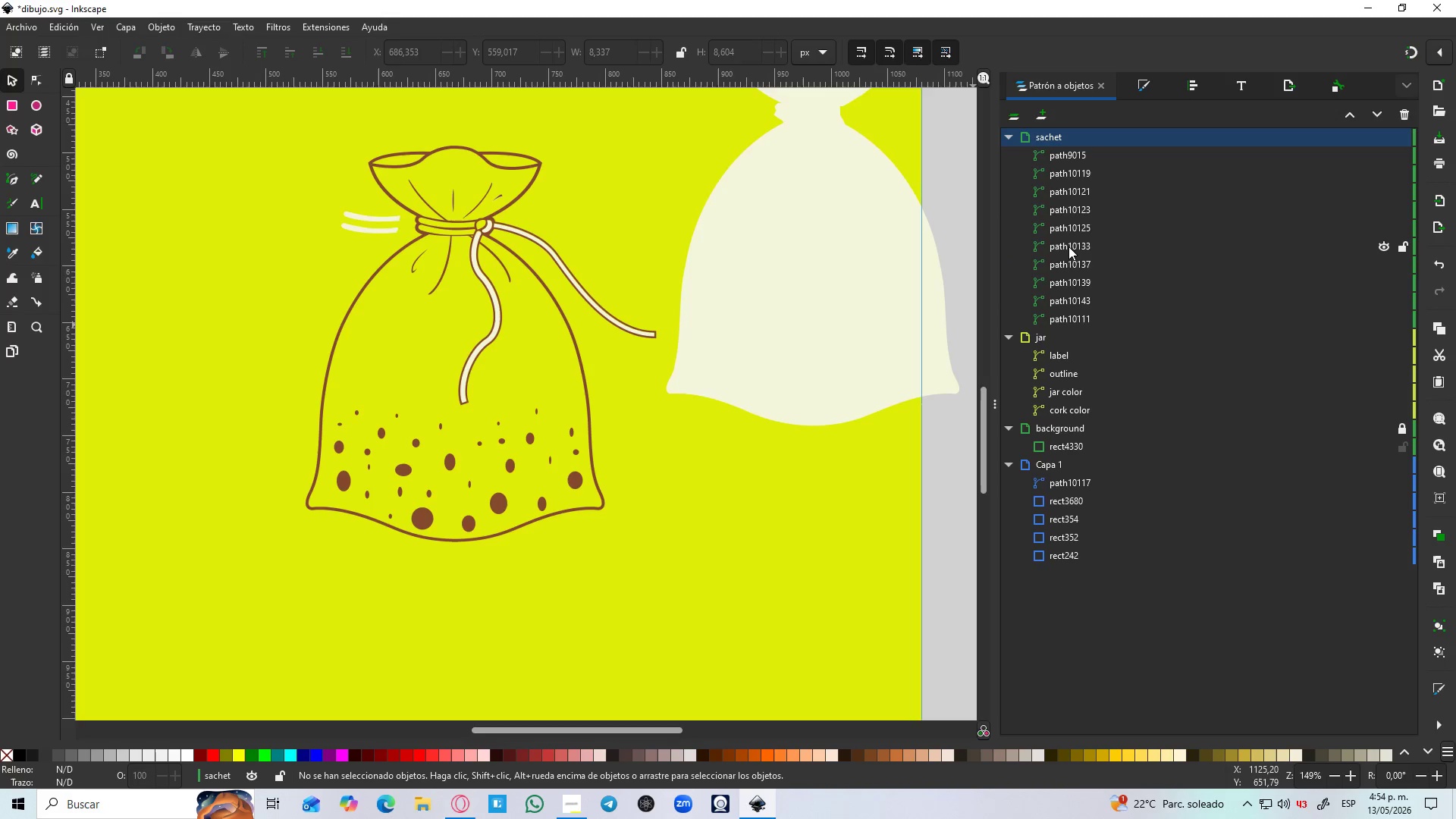 
key(Control+Z)
 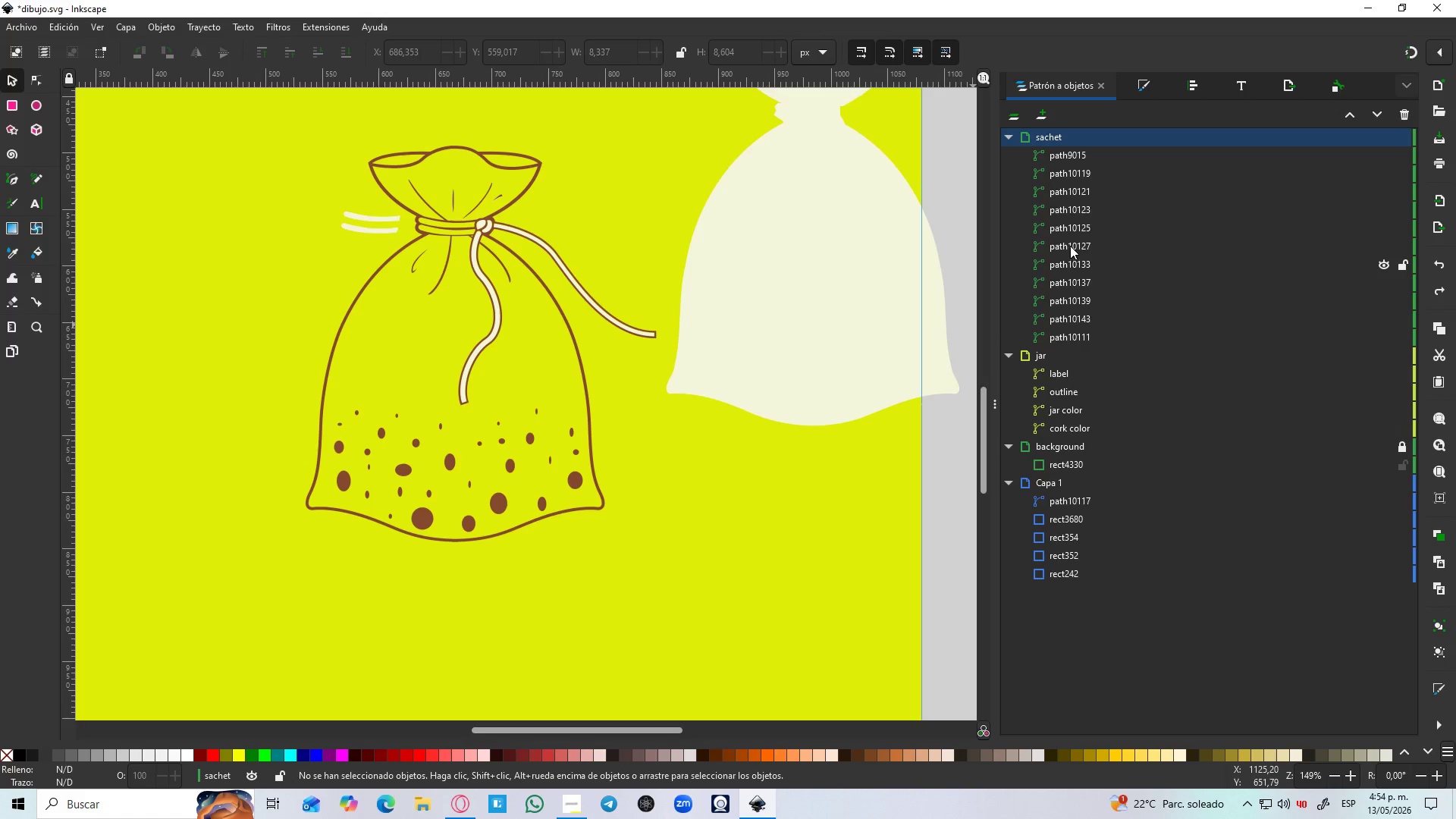 
left_click([1070, 246])
 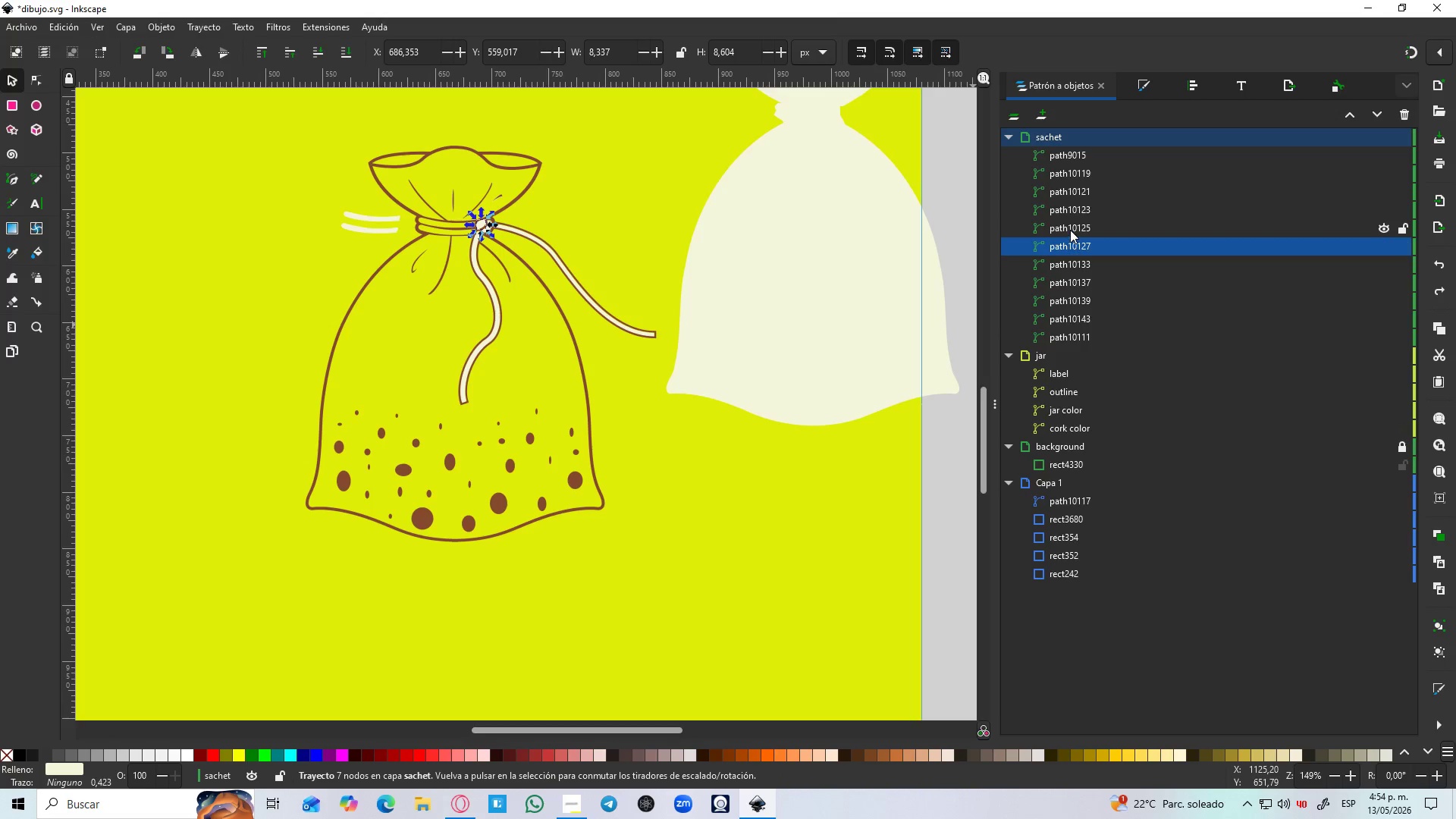 
left_click([1070, 228])
 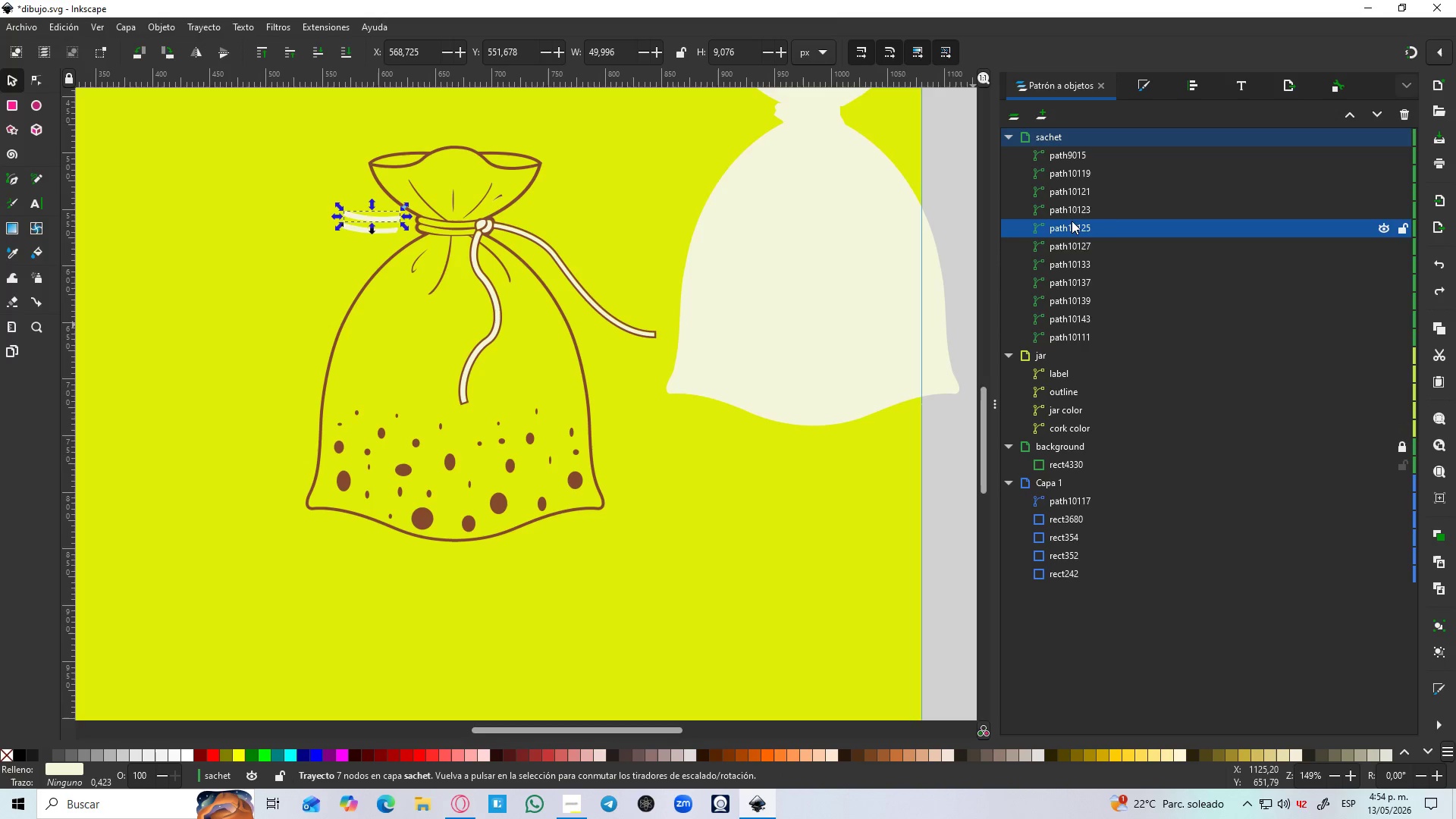 
left_click([1072, 212])
 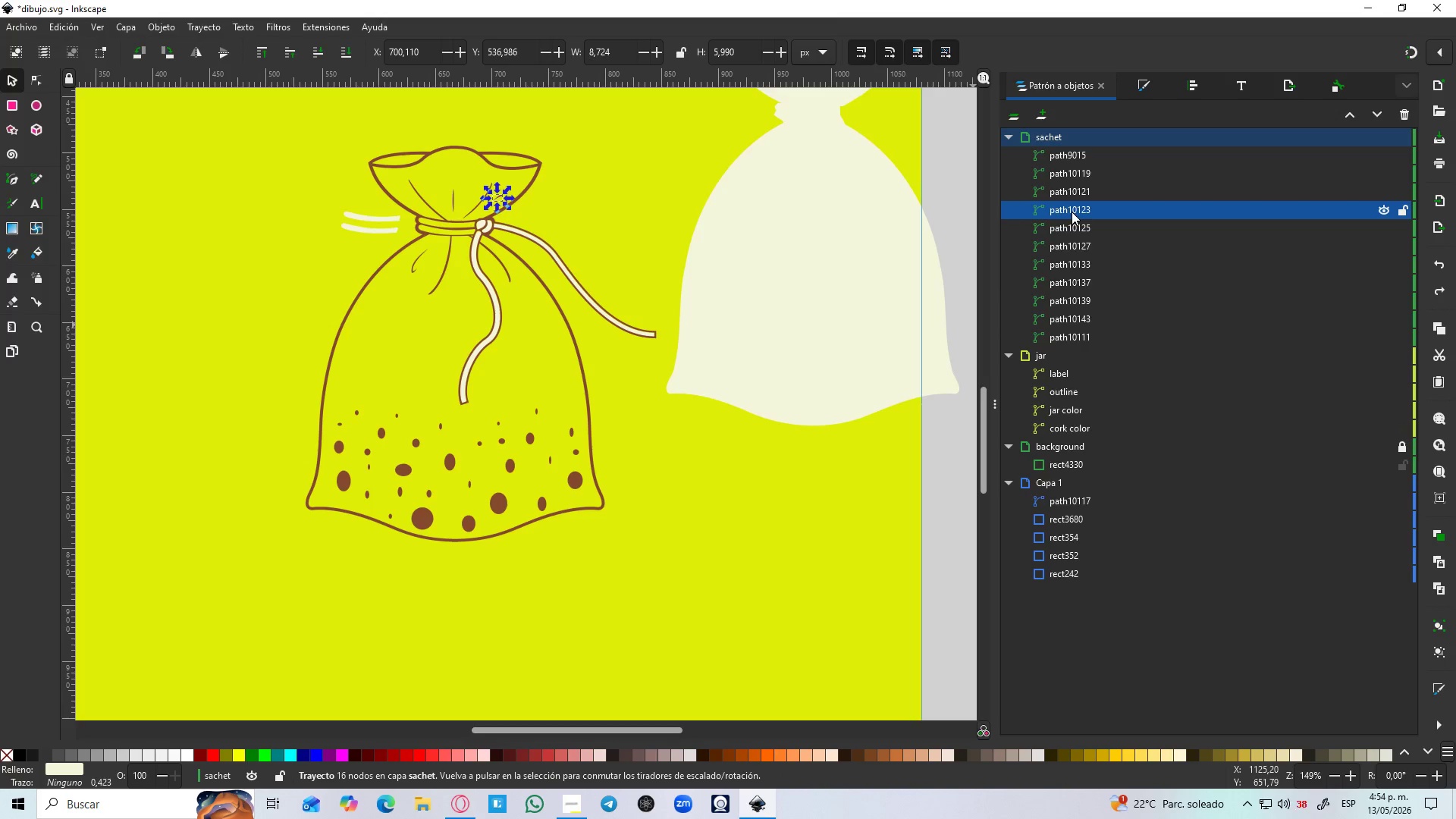 
key(Delete)
 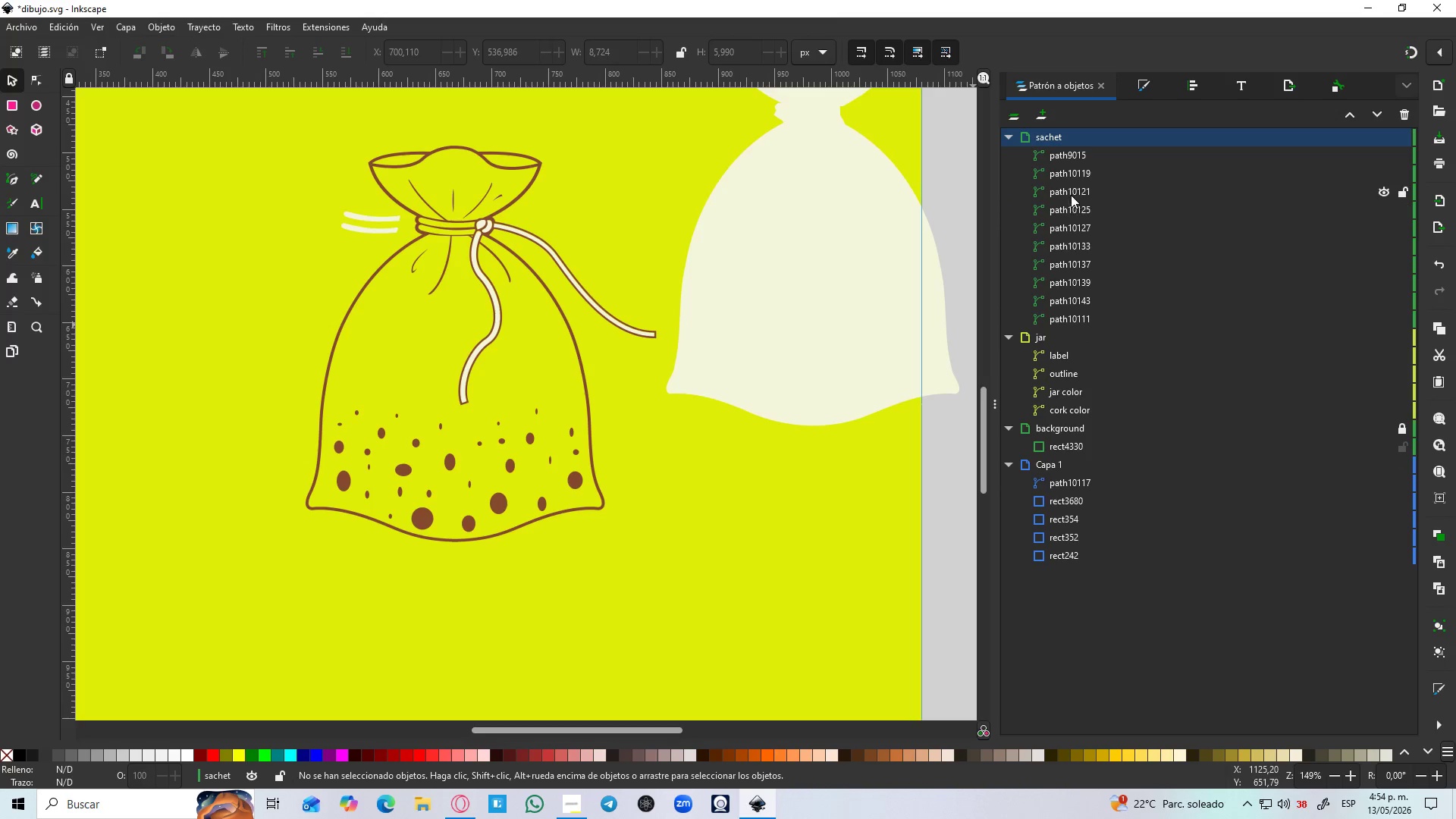 
left_click([1071, 194])
 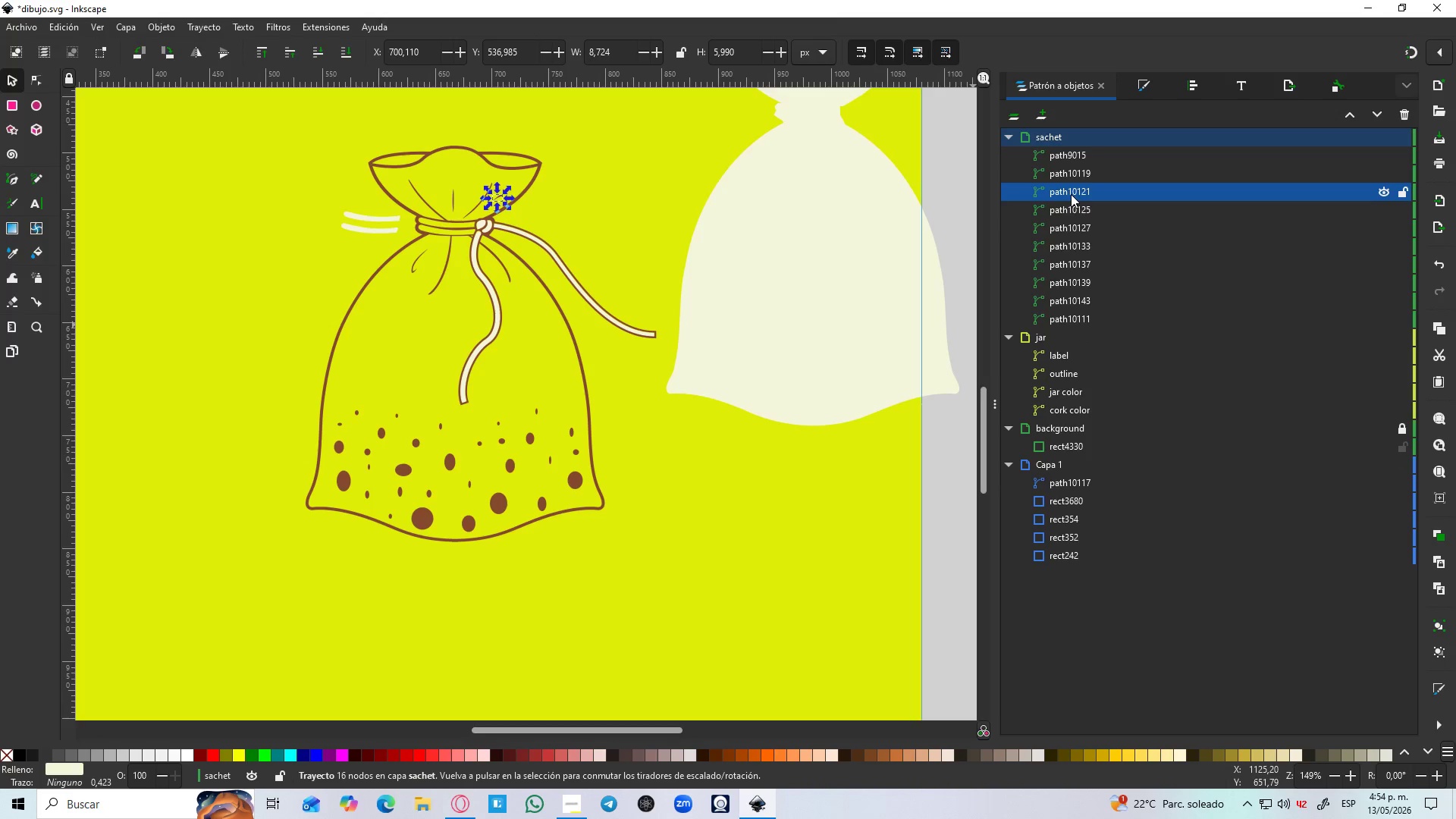 
key(Delete)
 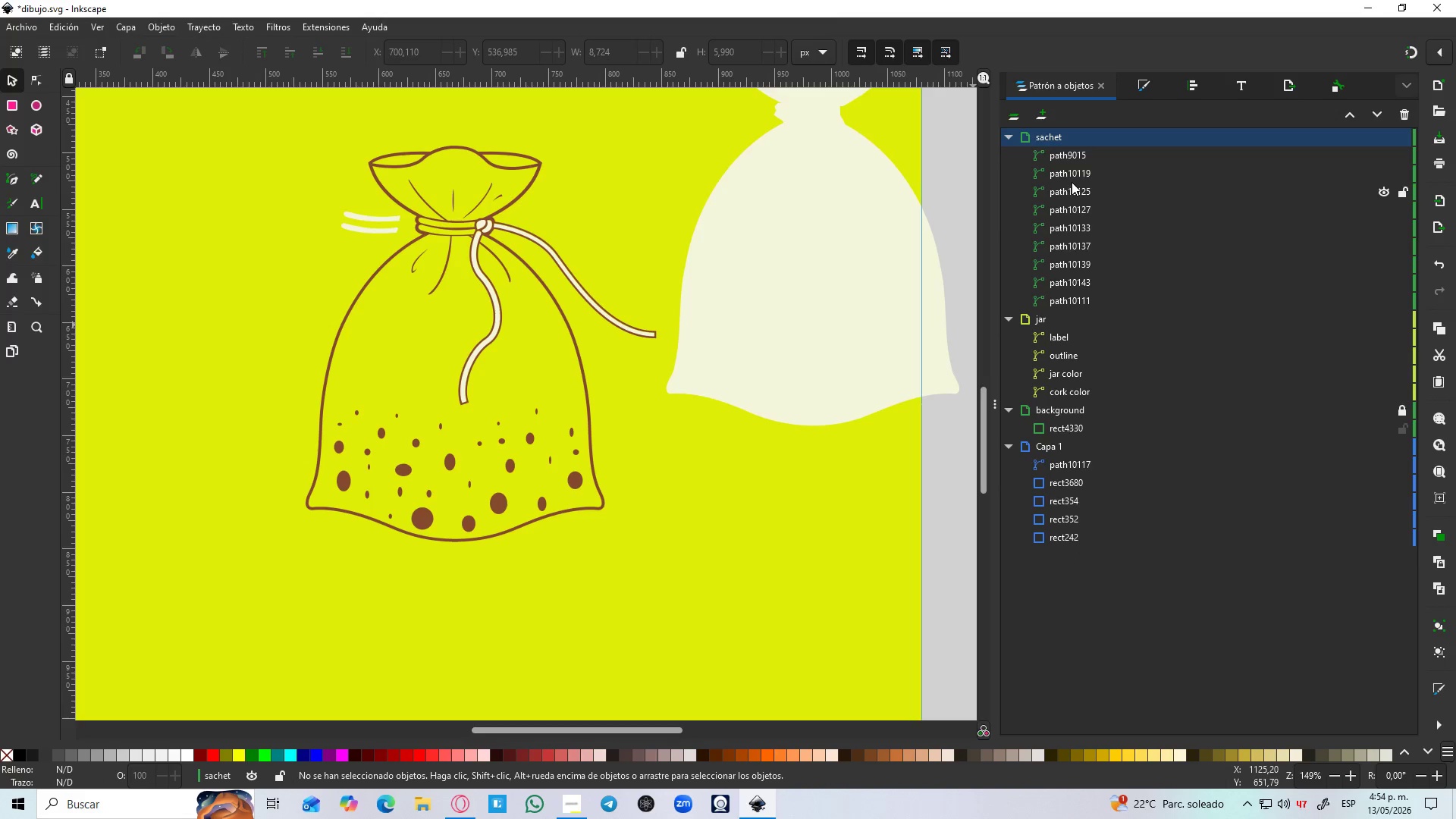 
left_click([1072, 182])
 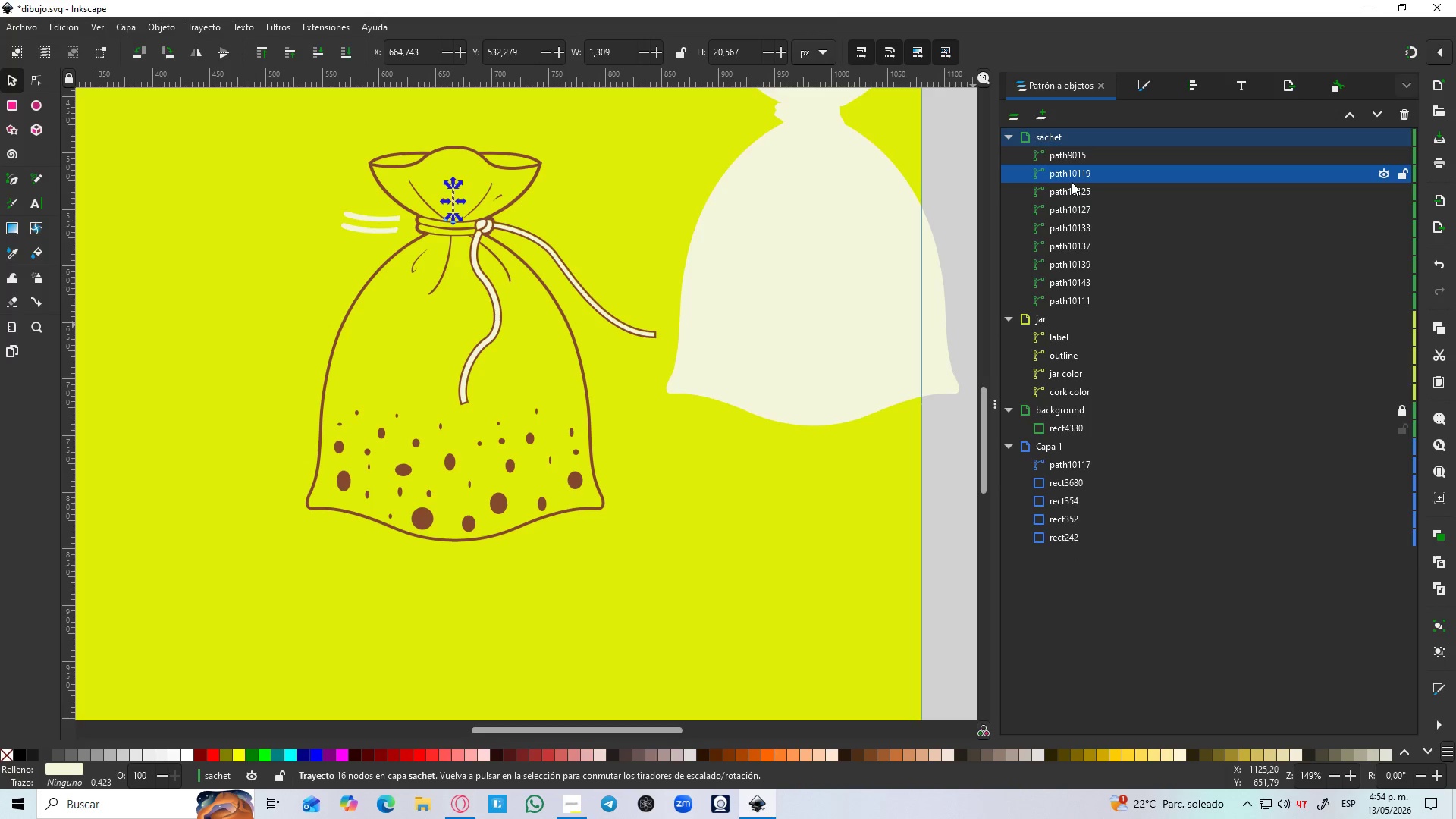 
key(Delete)
 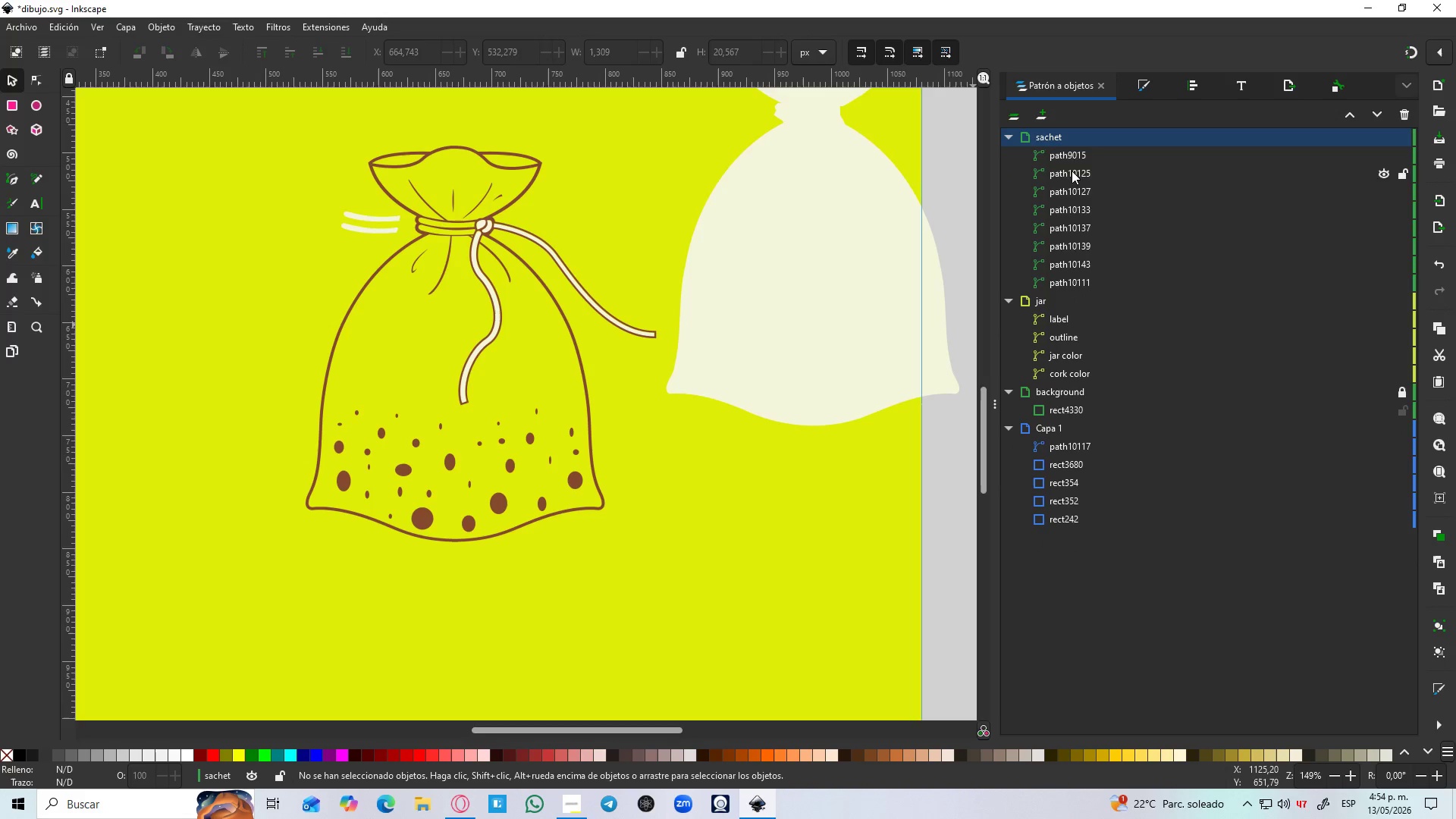 
left_click([1071, 157])
 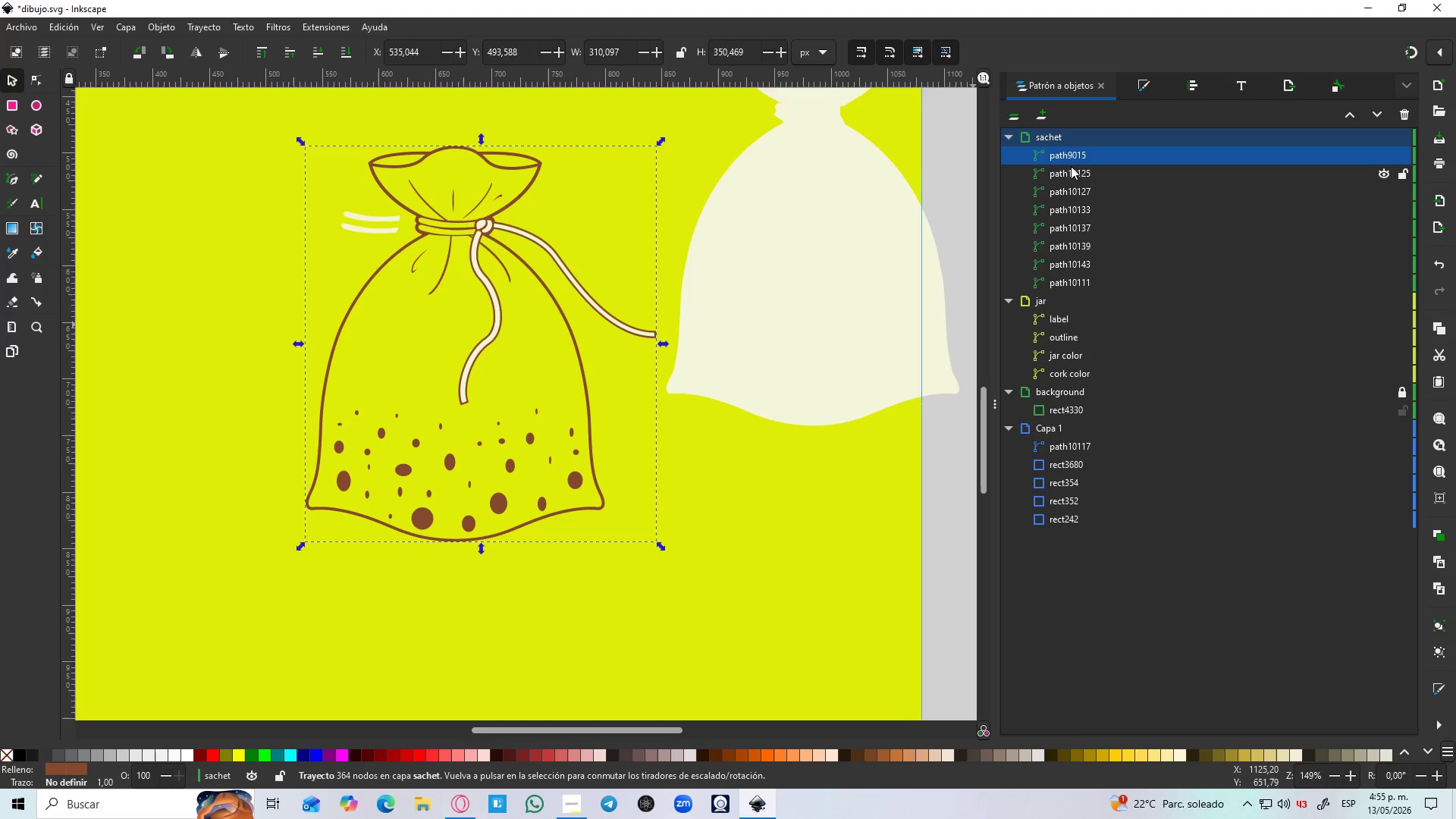 
left_click([766, 296])
 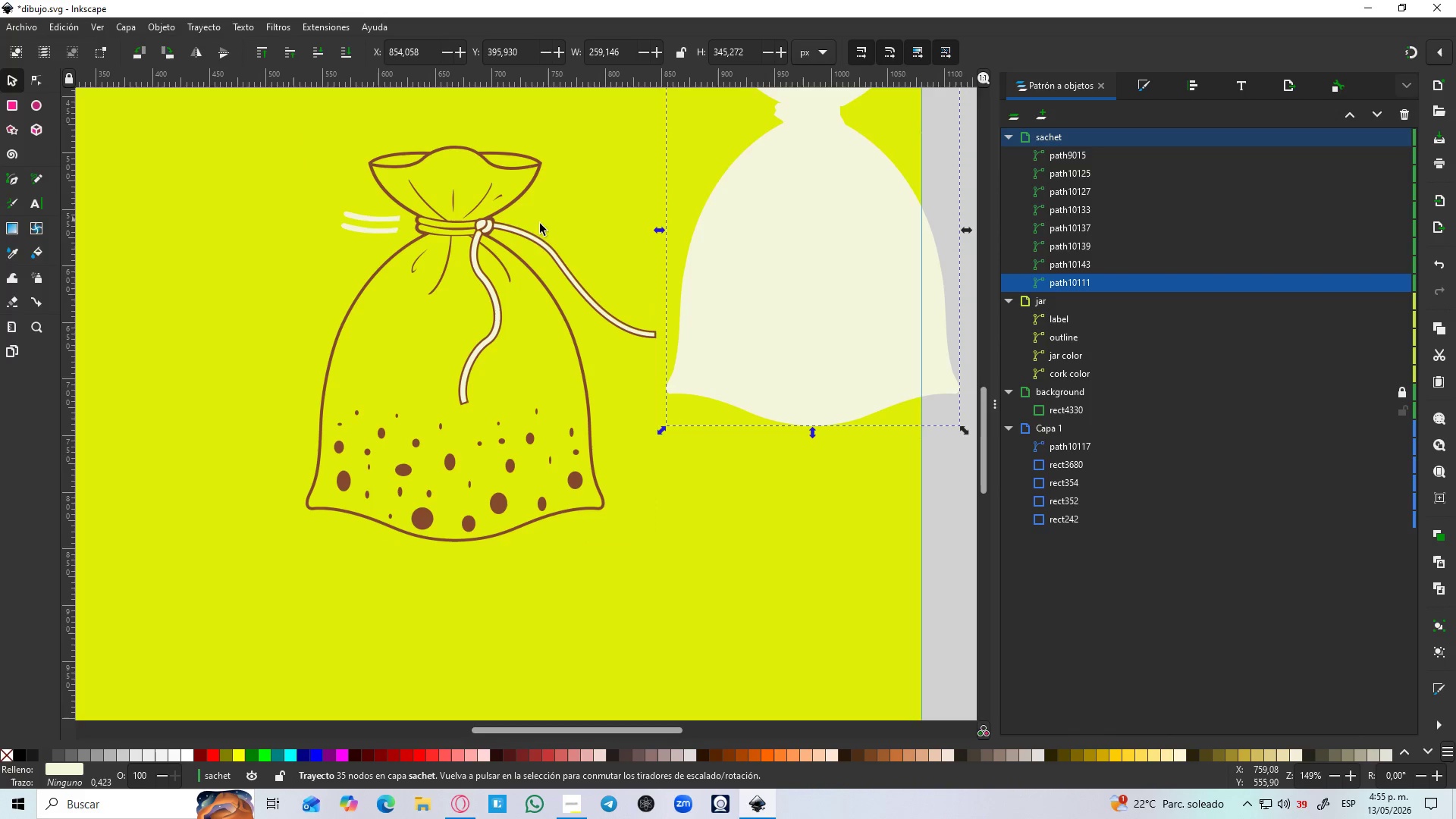 
hold_key(key=ControlLeft, duration=0.47)
scroll: coordinate [558, 188], scroll_direction: up, amount: 1.0
 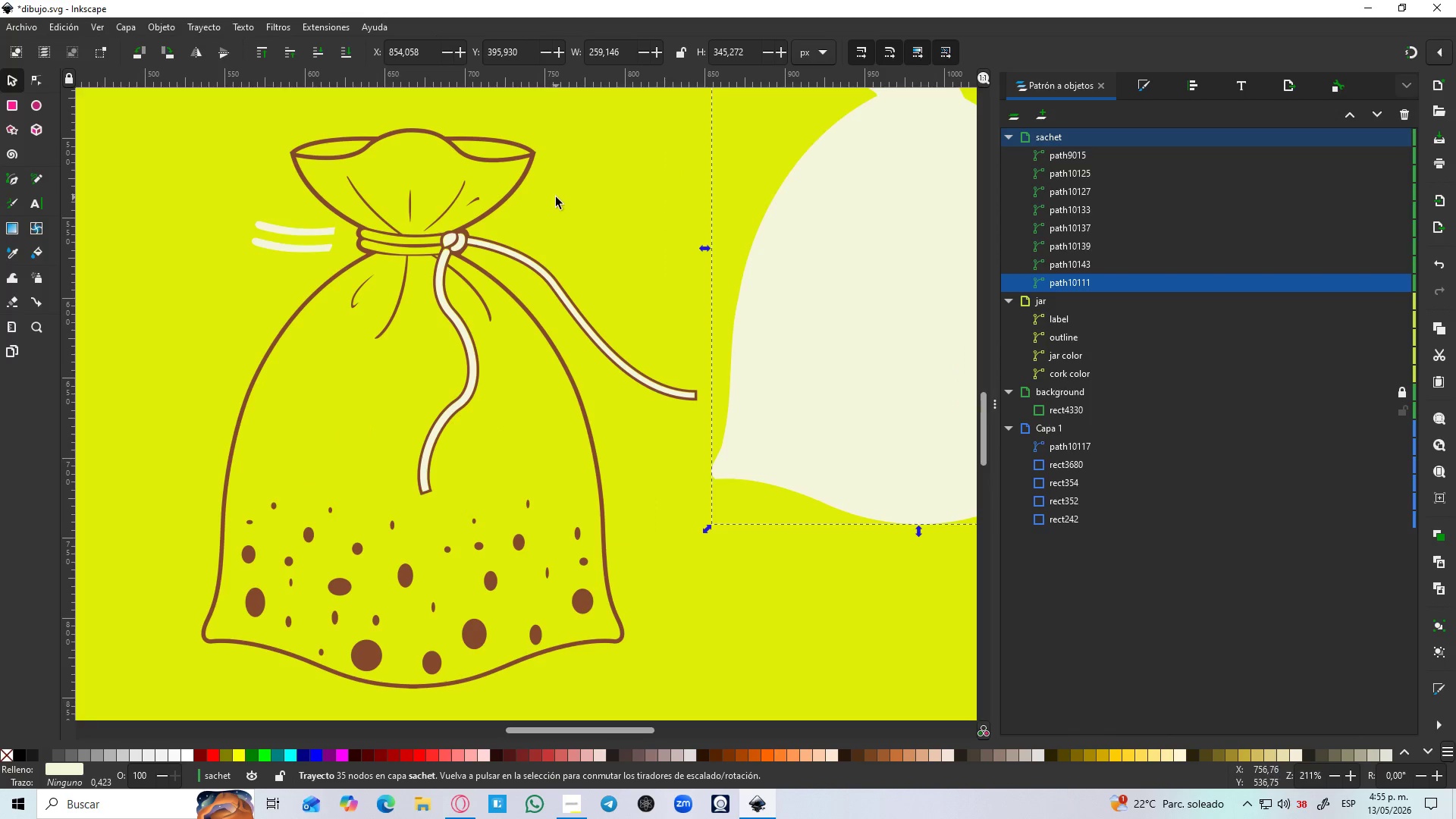 
left_click([588, 204])
 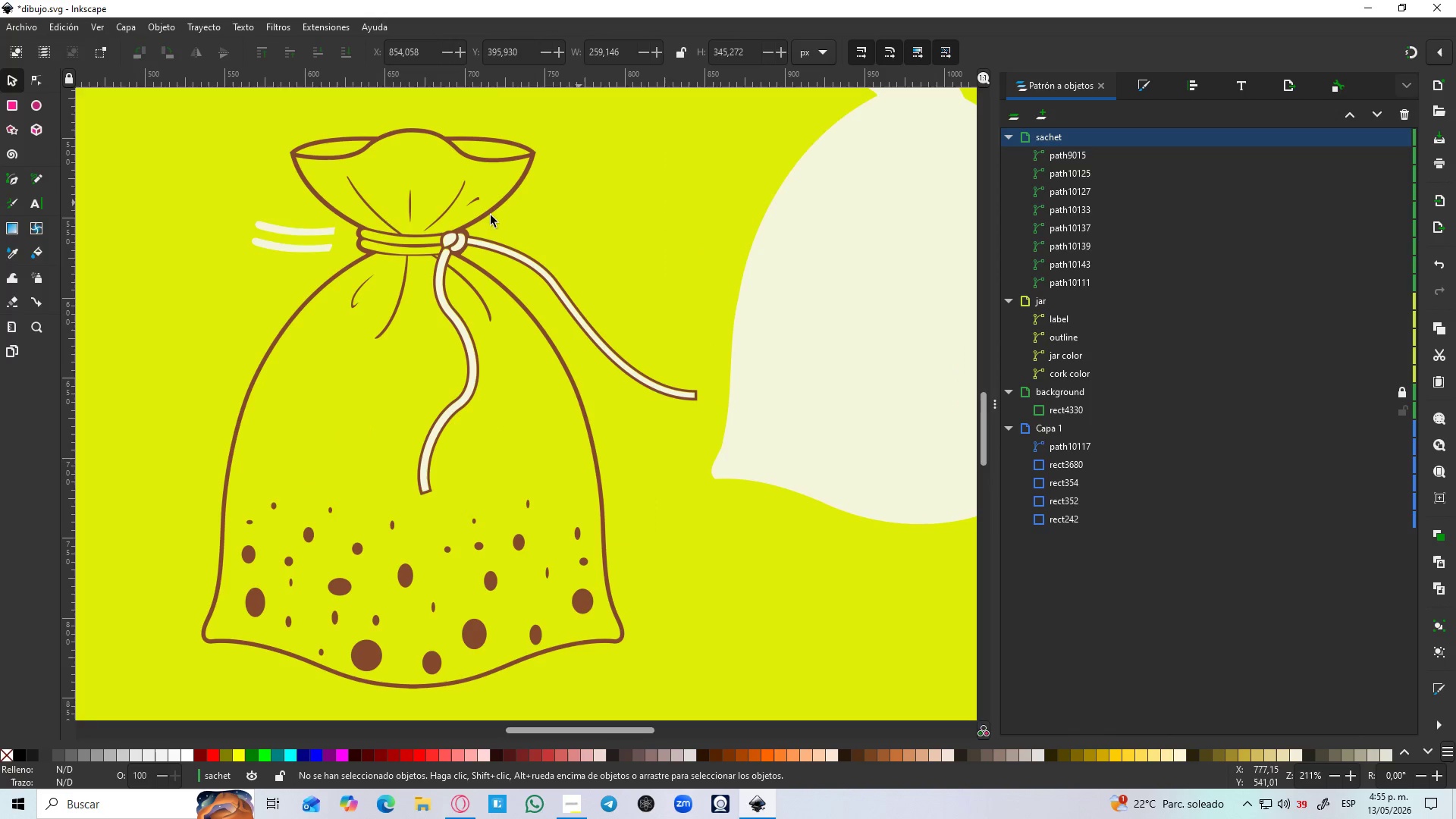 
hold_key(key=ControlLeft, duration=0.64)
scroll: coordinate [246, 230], scroll_direction: up, amount: 4.0
 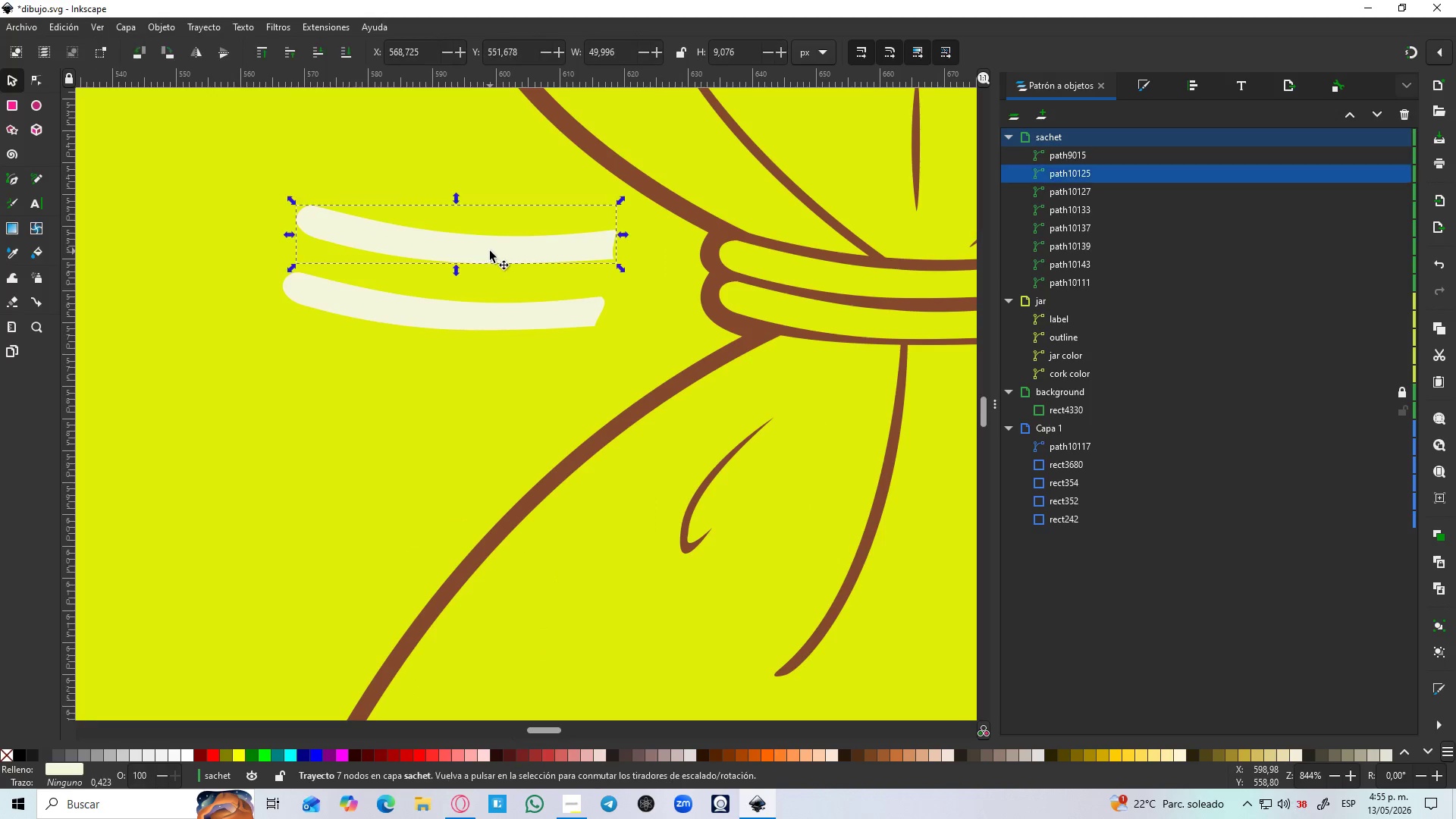 
hold_key(key=Space, duration=0.53)
 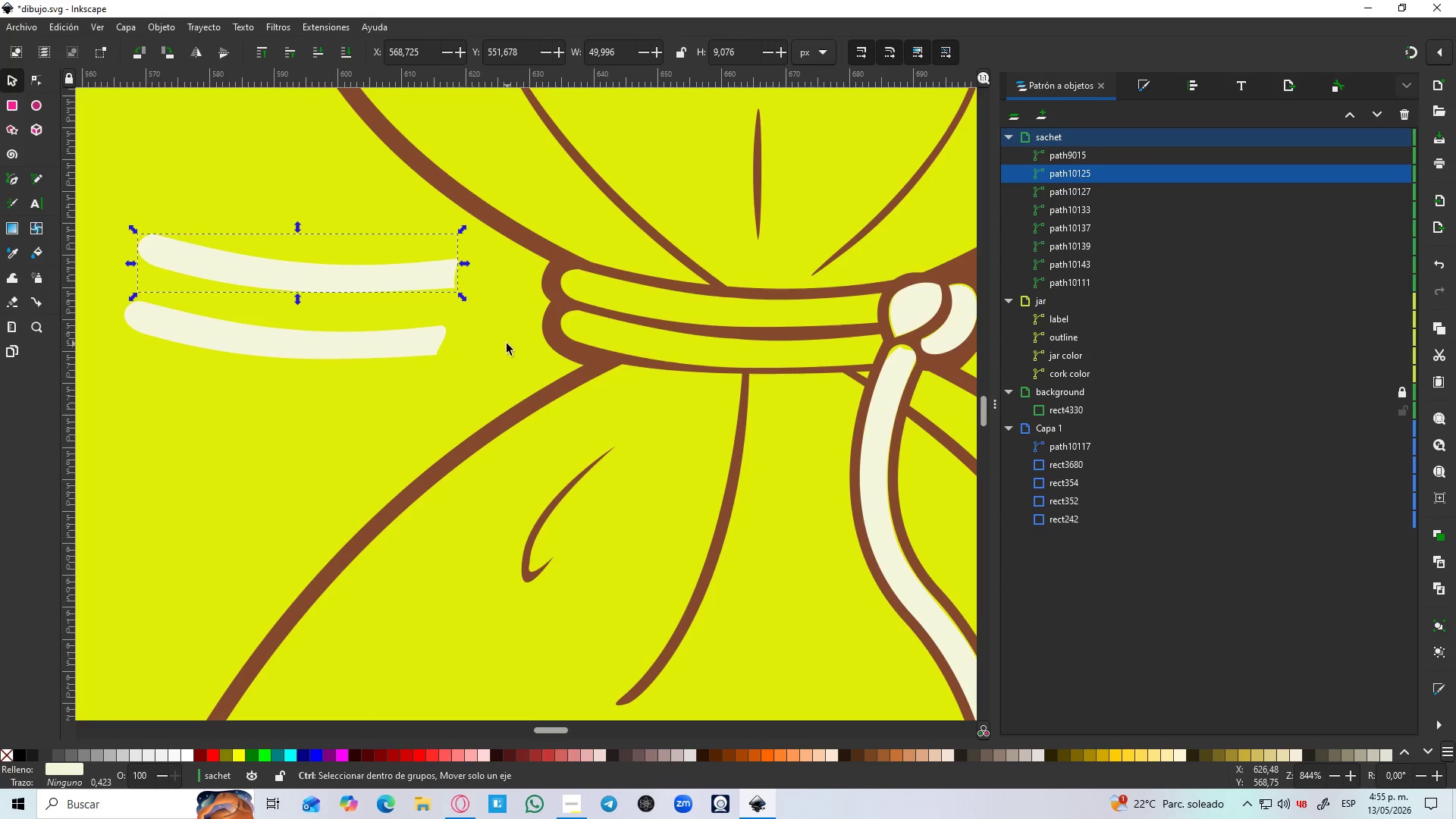 
hold_key(key=ControlLeft, duration=0.42)
scroll: coordinate [507, 344], scroll_direction: down, amount: 2.0
 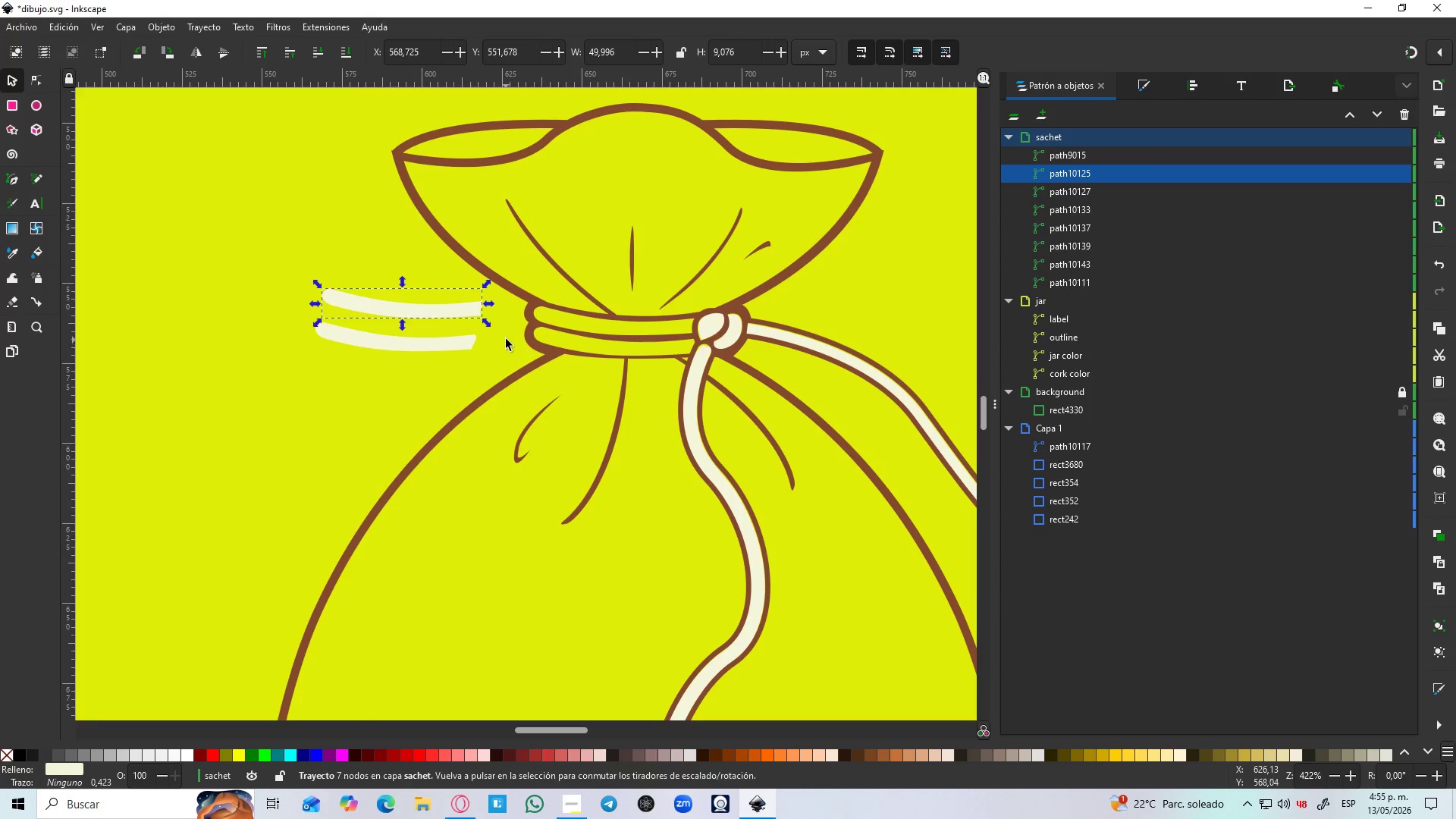 
key(Control+S)
 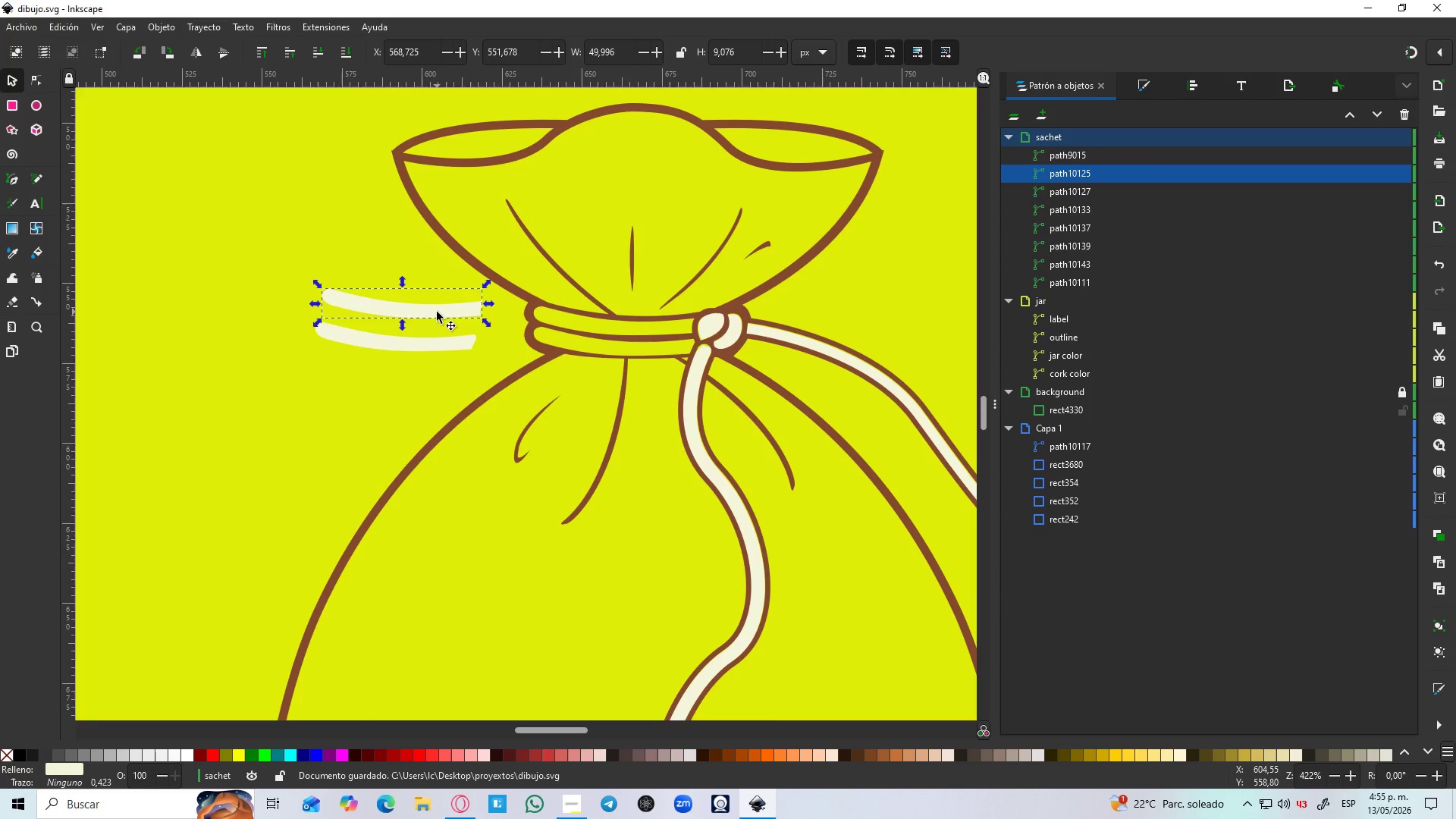 
left_click_drag(start_coordinate=[434, 312], to_coordinate=[672, 331])
 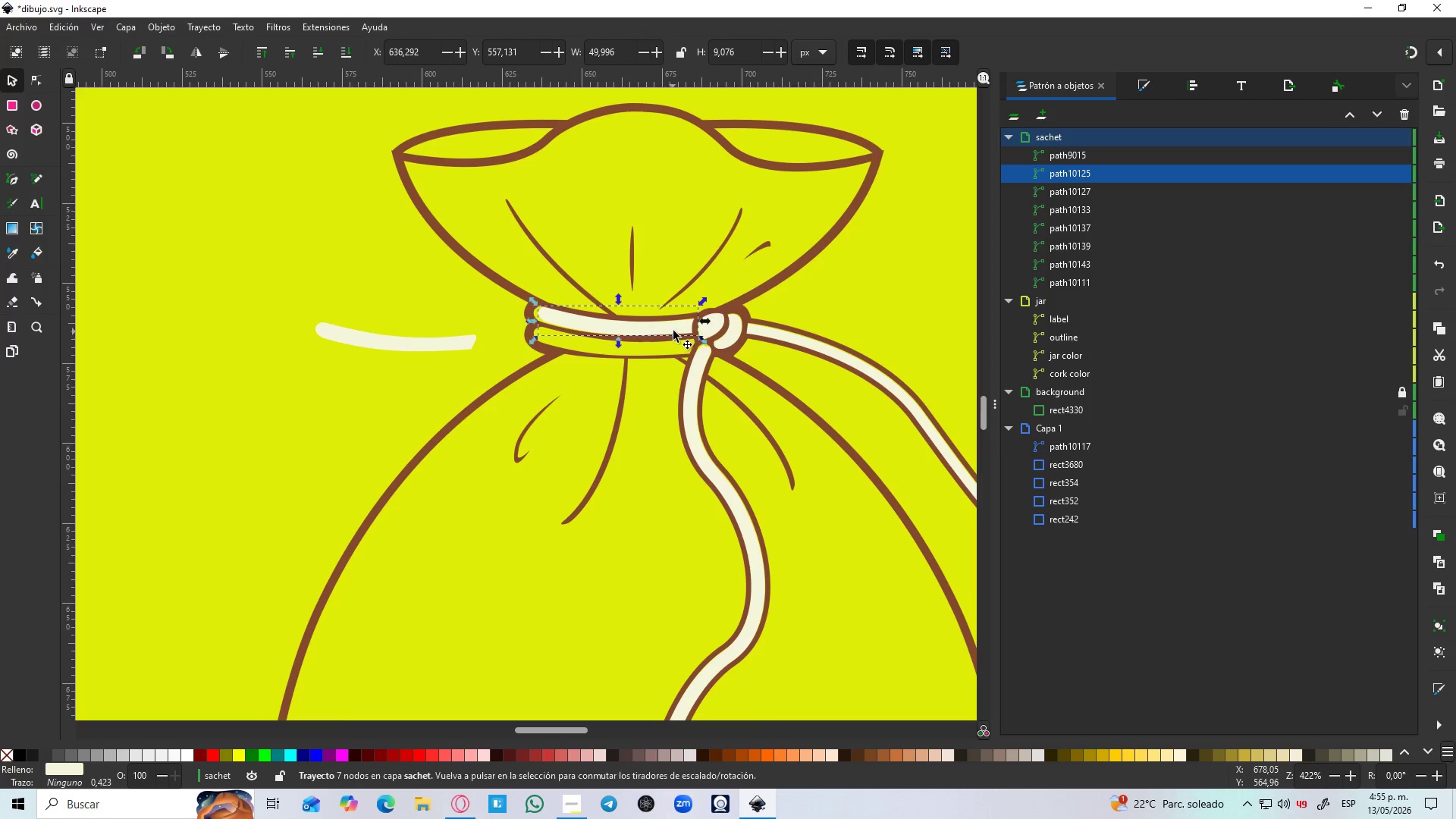 
hold_key(key=ControlLeft, duration=0.69)
 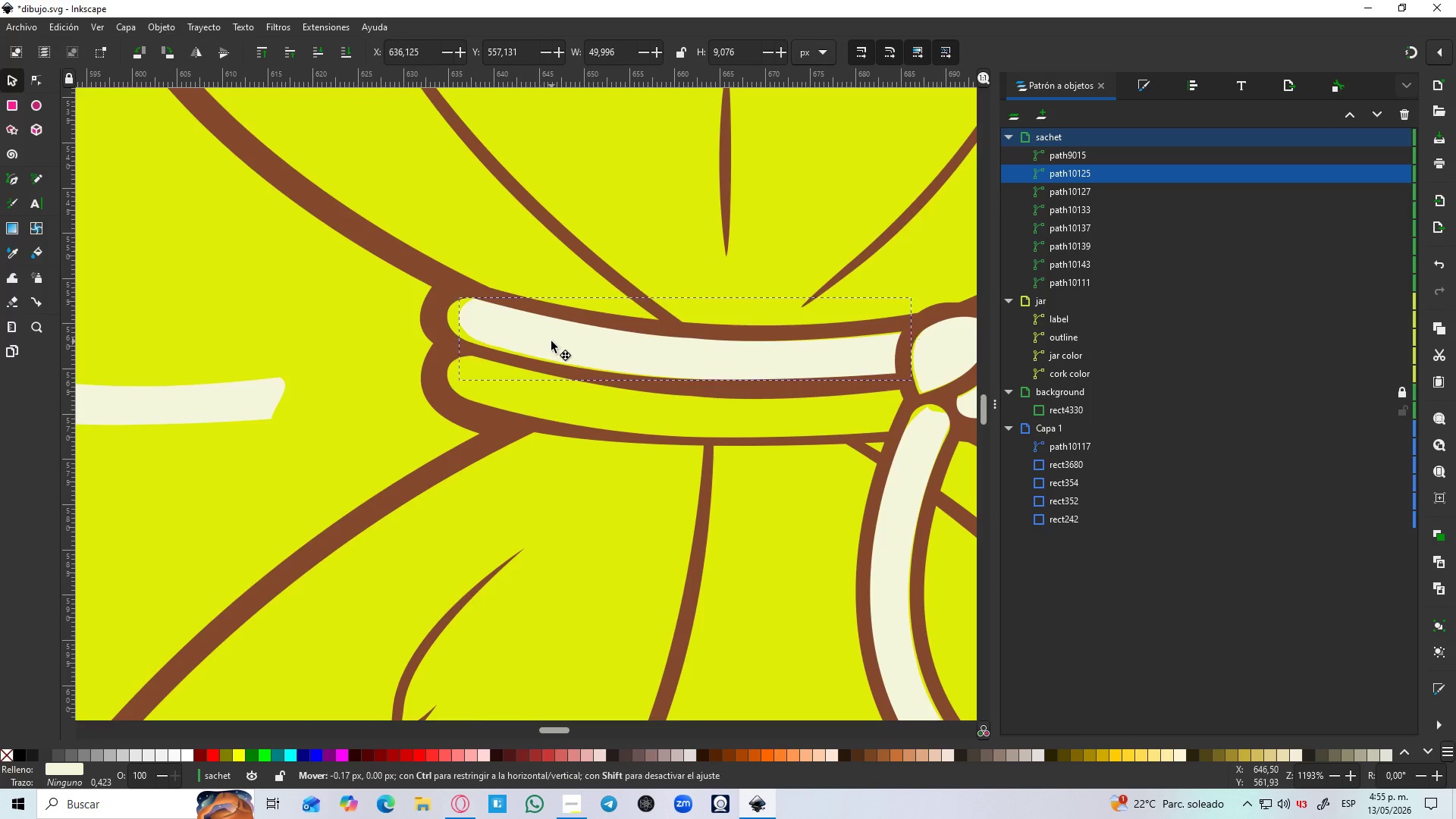 
hold_key(key=ControlLeft, duration=2.28)
 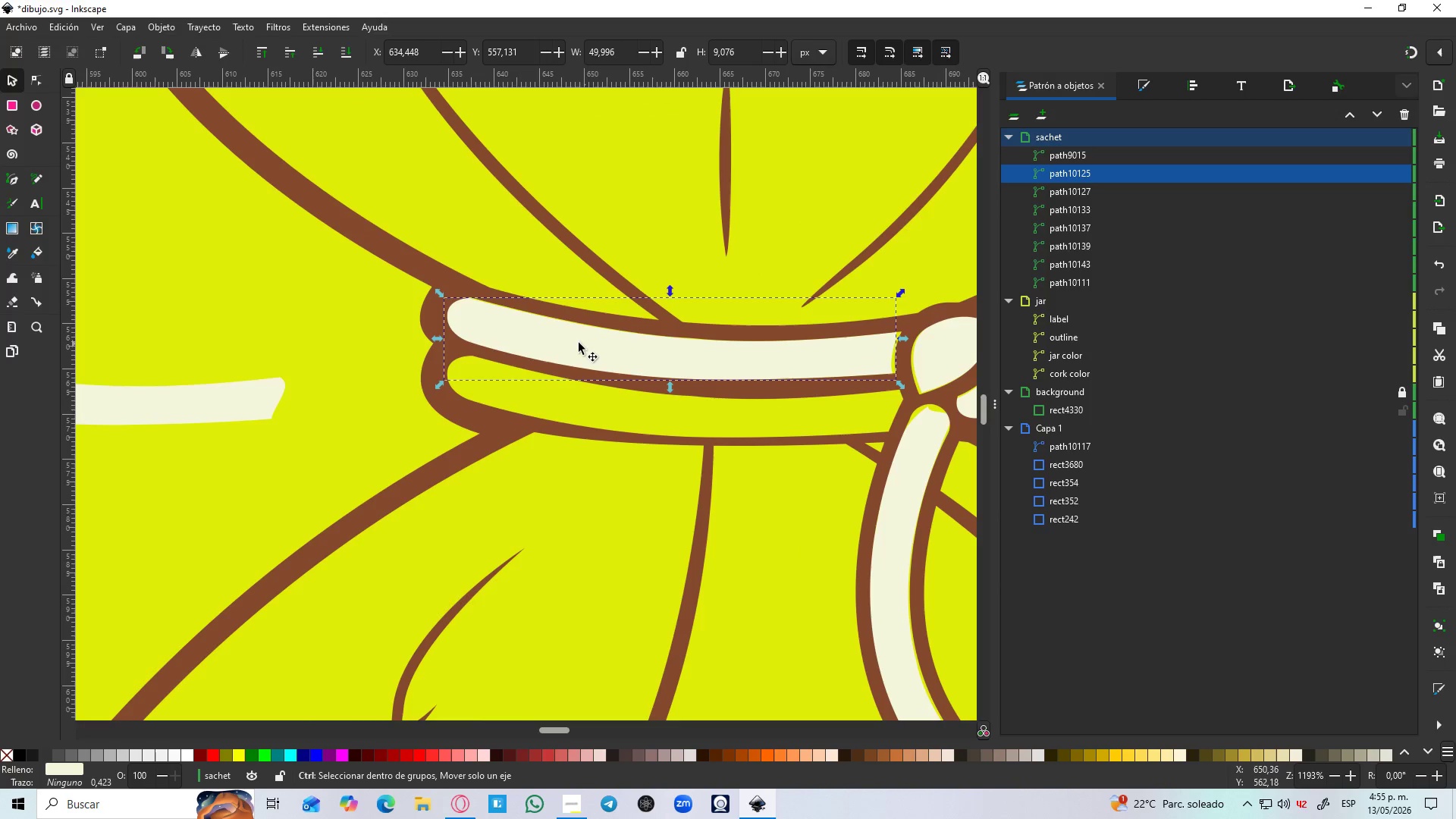 
scroll: coordinate [581, 311], scroll_direction: up, amount: 3.0
 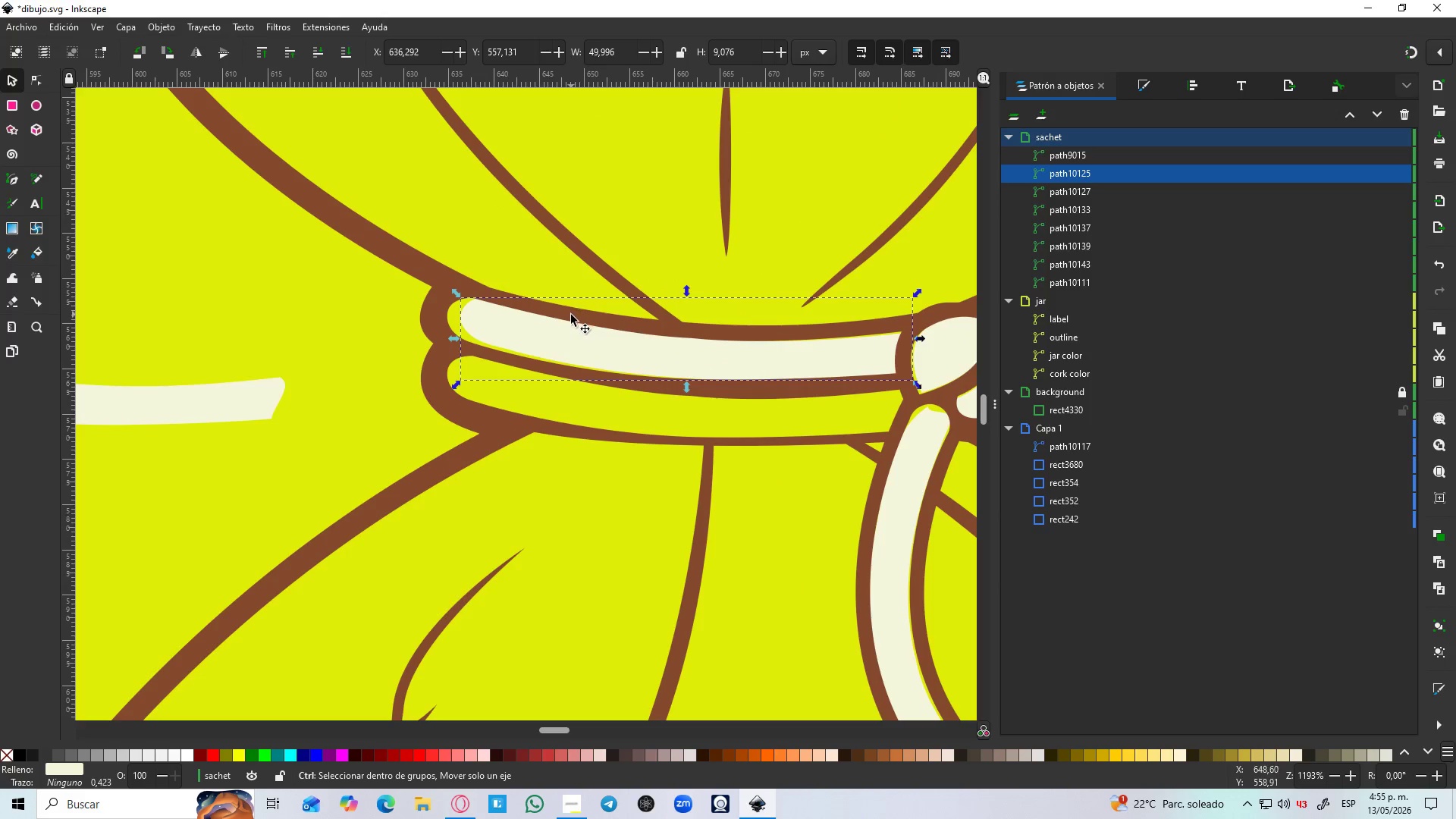 
left_click_drag(start_coordinate=[558, 341], to_coordinate=[538, 341])
 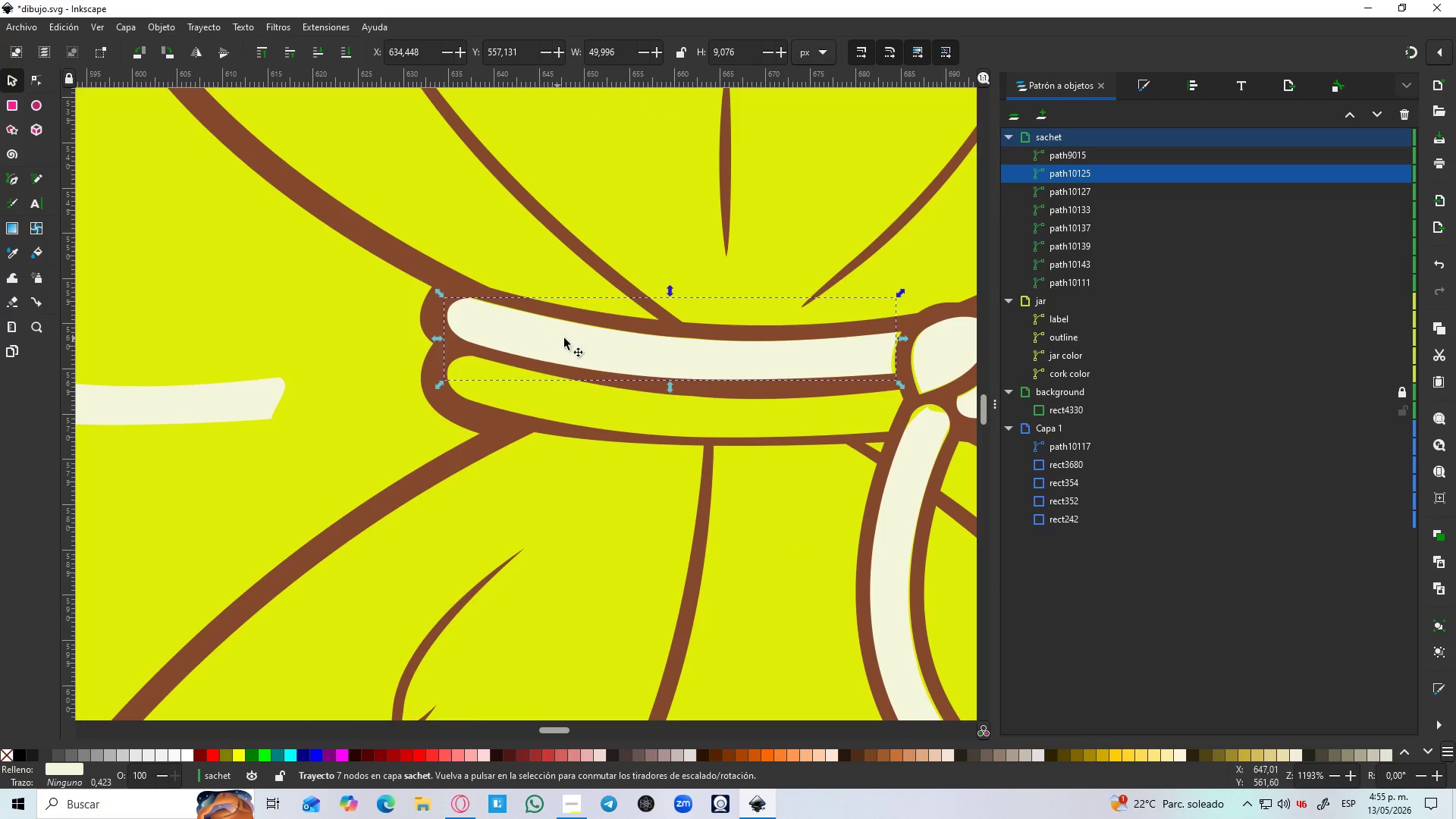 
hold_key(key=ControlLeft, duration=0.75)
 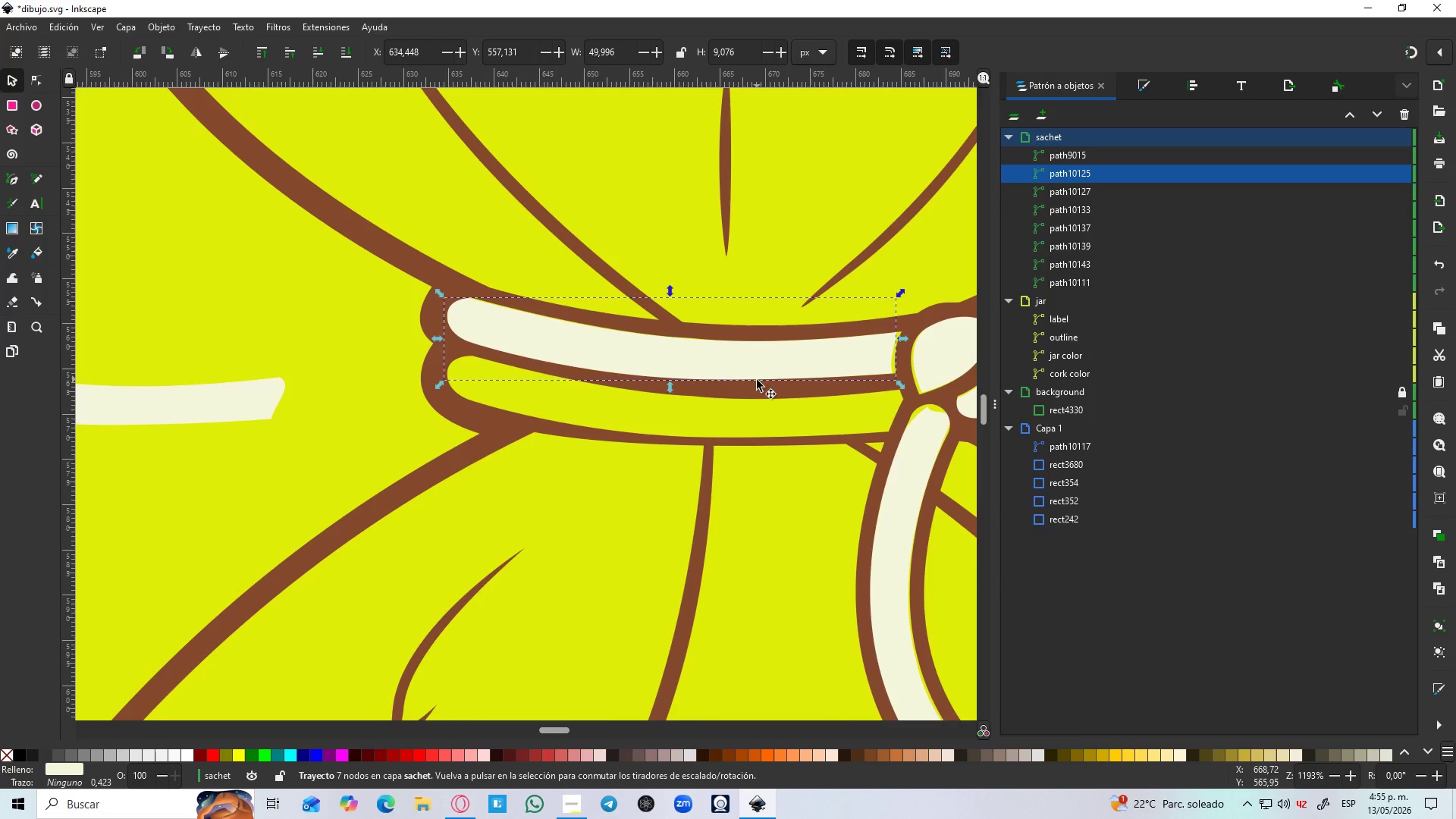 
hold_key(key=Space, duration=0.41)
 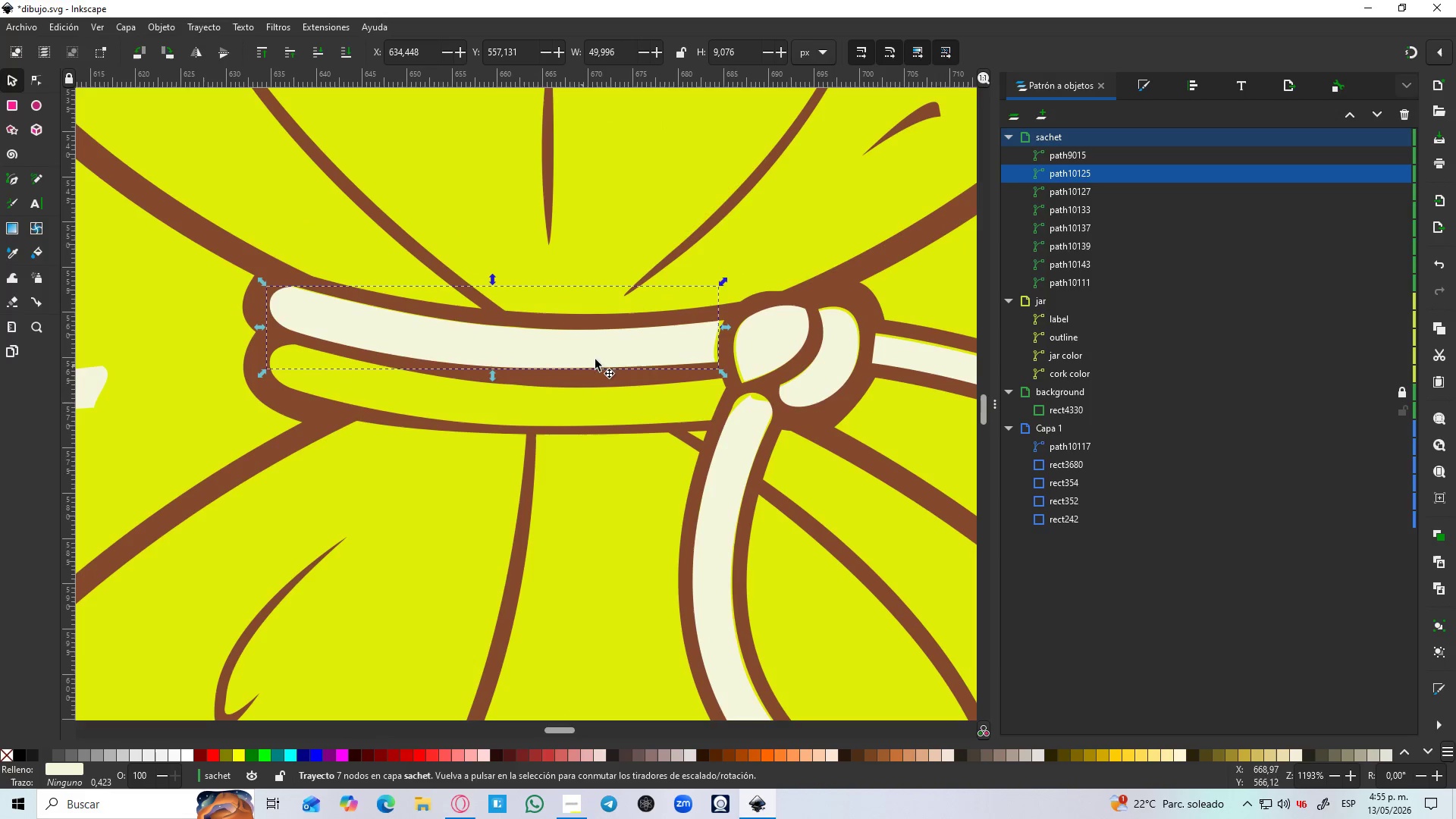 
hold_key(key=ControlLeft, duration=0.53)
scroll: coordinate [694, 347], scroll_direction: up, amount: 3.0
 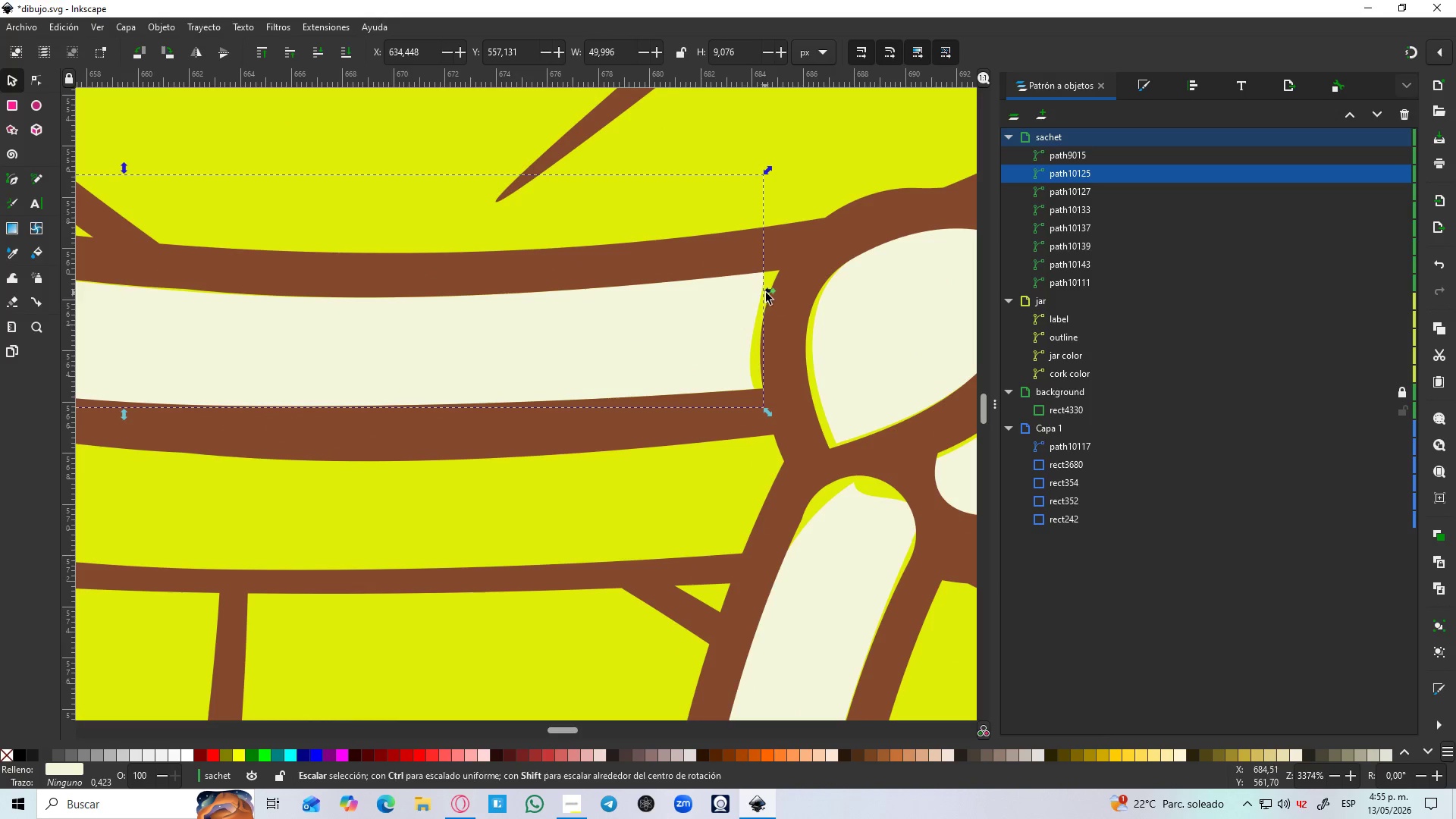 
left_click_drag(start_coordinate=[767, 294], to_coordinate=[785, 296])
 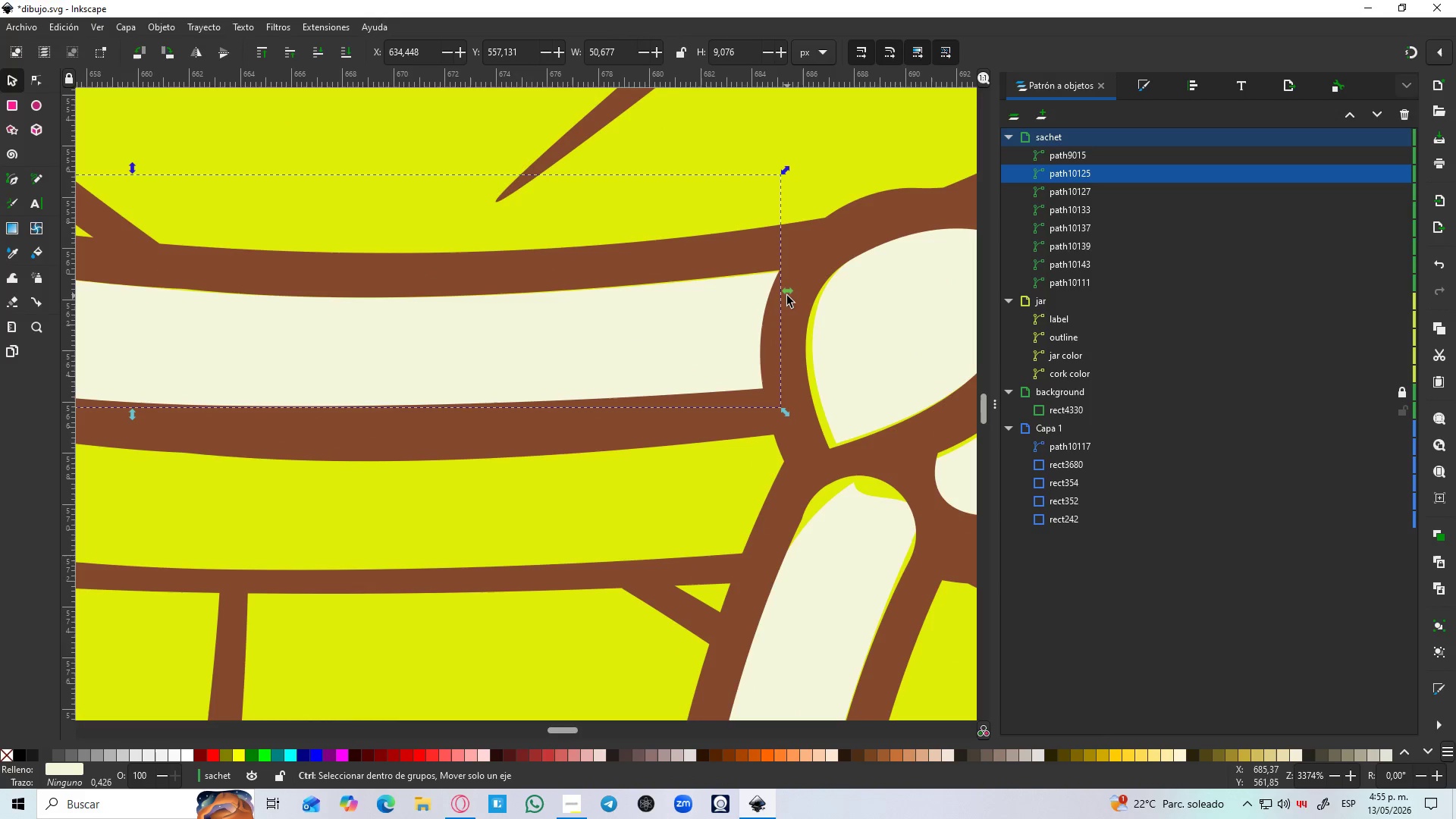 
hold_key(key=ControlLeft, duration=1.03)
scroll: coordinate [756, 326], scroll_direction: down, amount: 2.0
 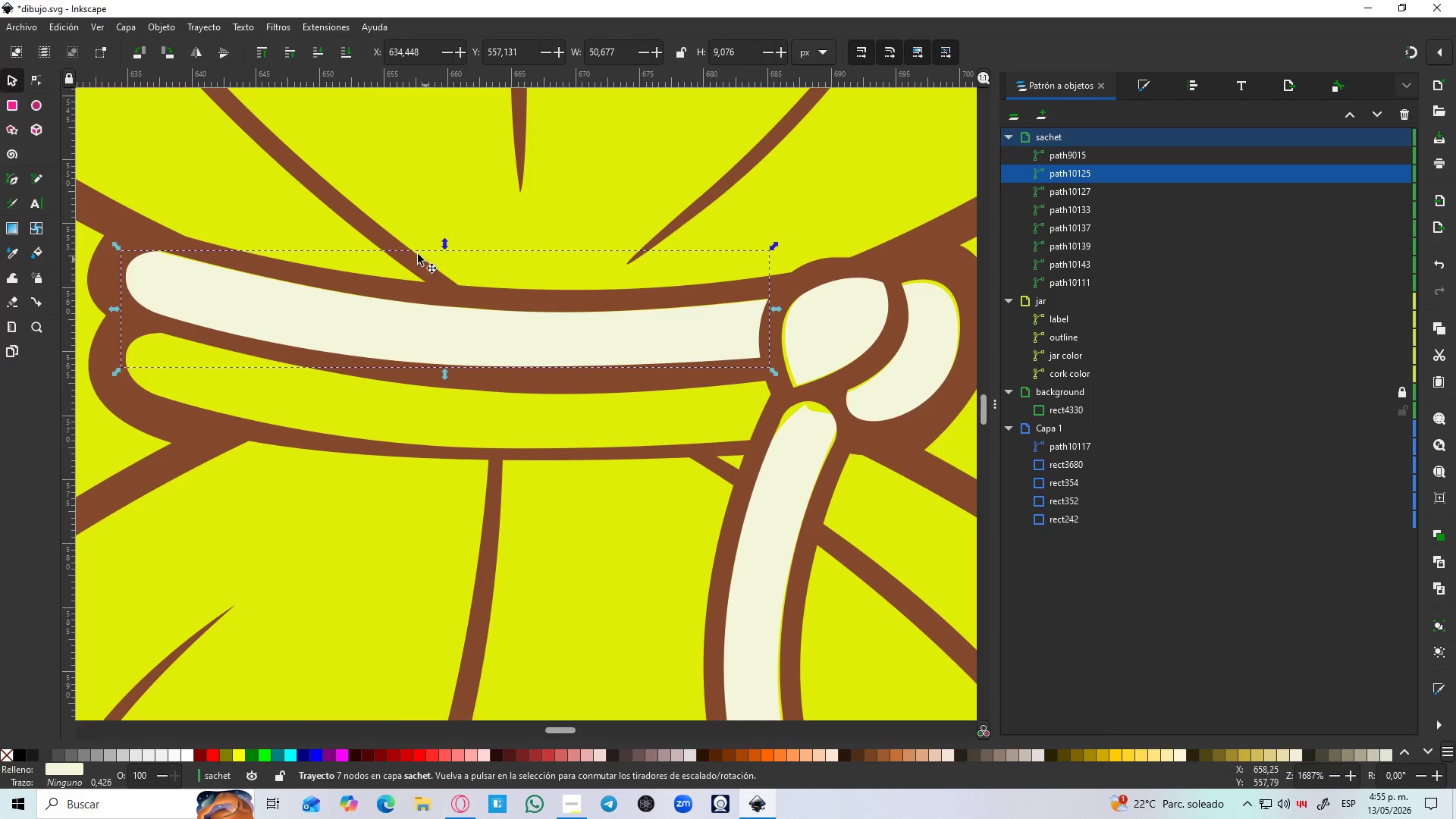 
hold_key(key=ControlLeft, duration=12.31)
left_click_drag(start_coordinate=[441, 243], to_coordinate=[442, 239])
 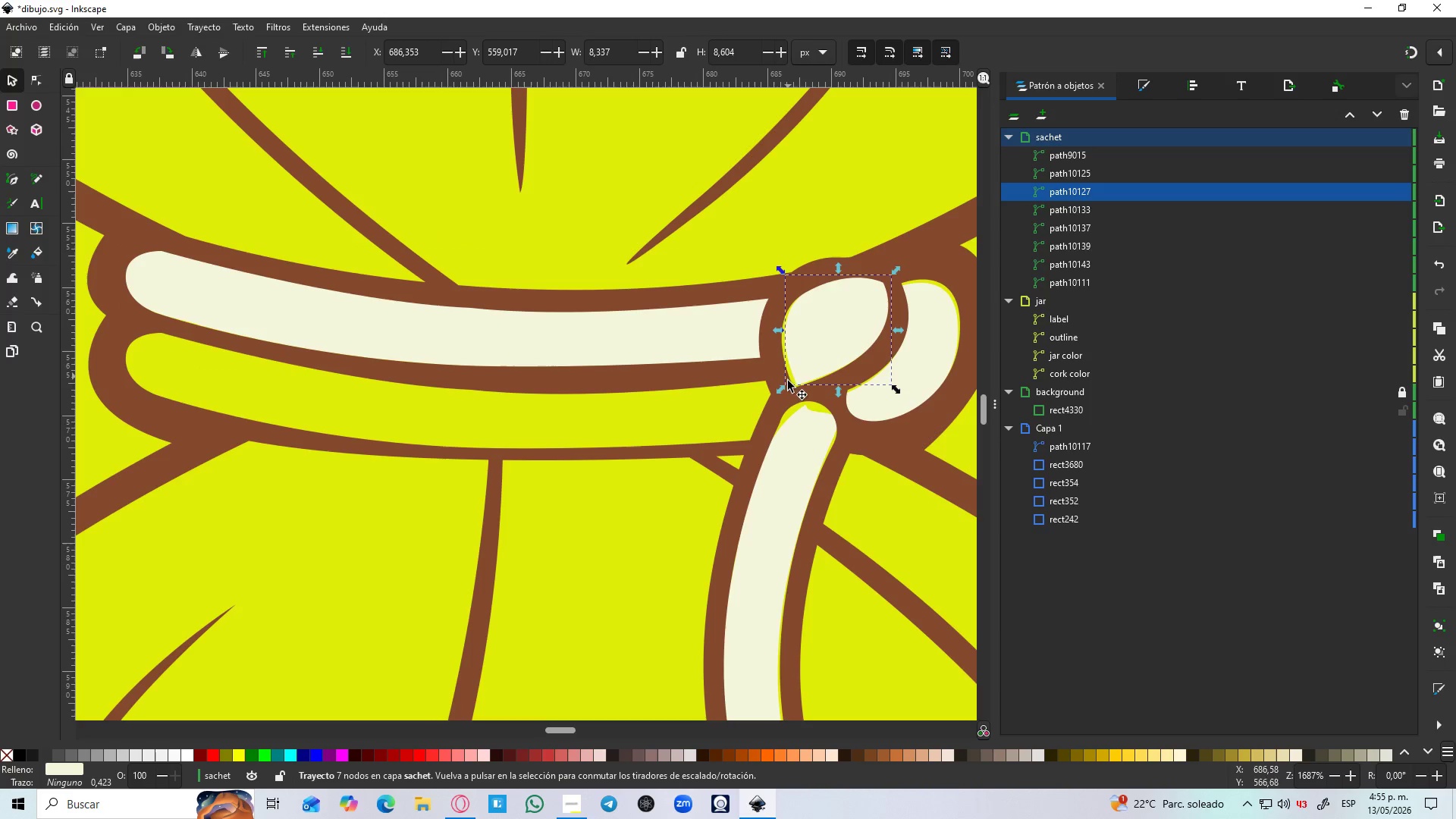 
left_click_drag(start_coordinate=[781, 387], to_coordinate=[774, 390])
 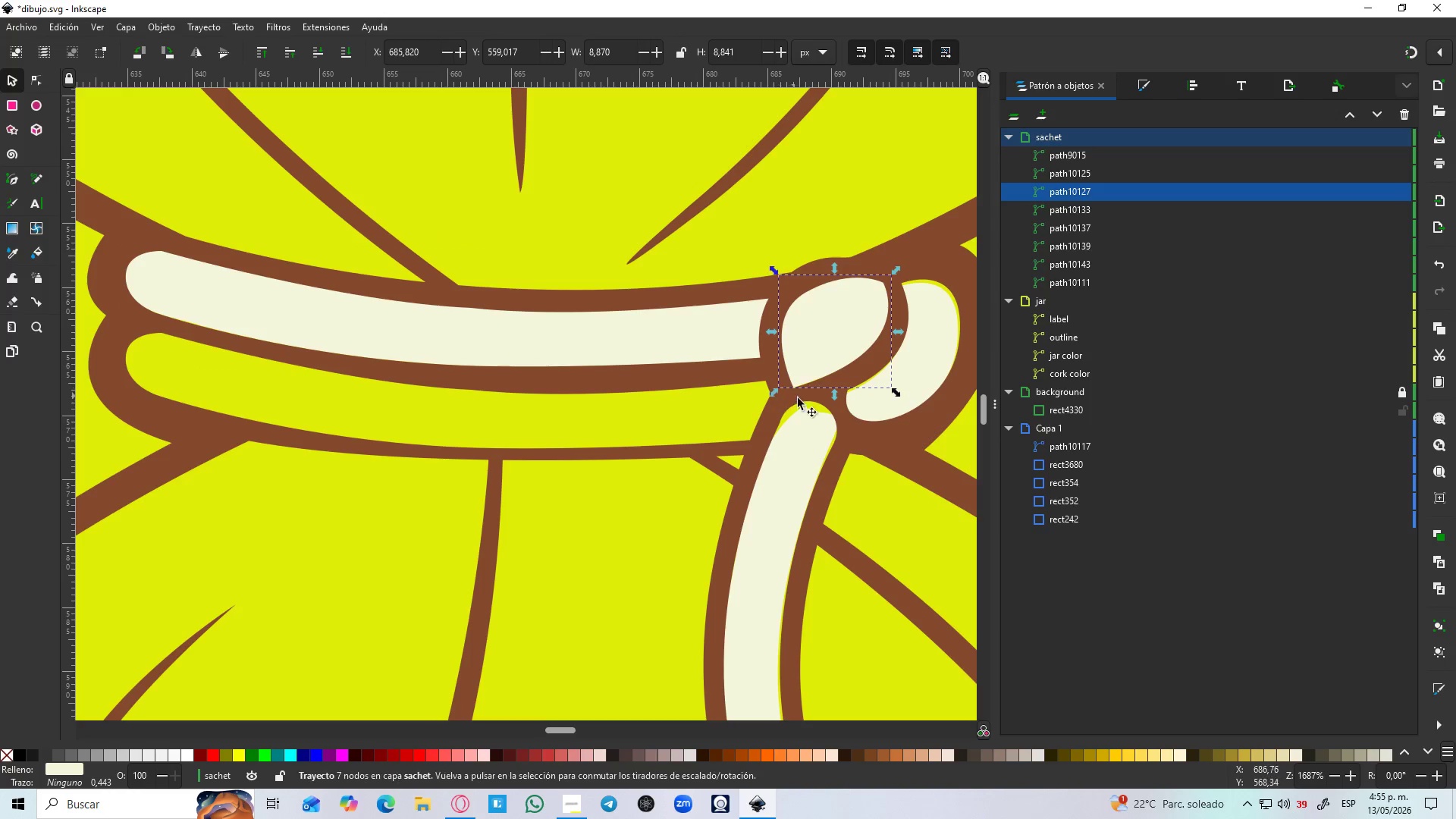 
hold_key(key=Space, duration=0.52)
 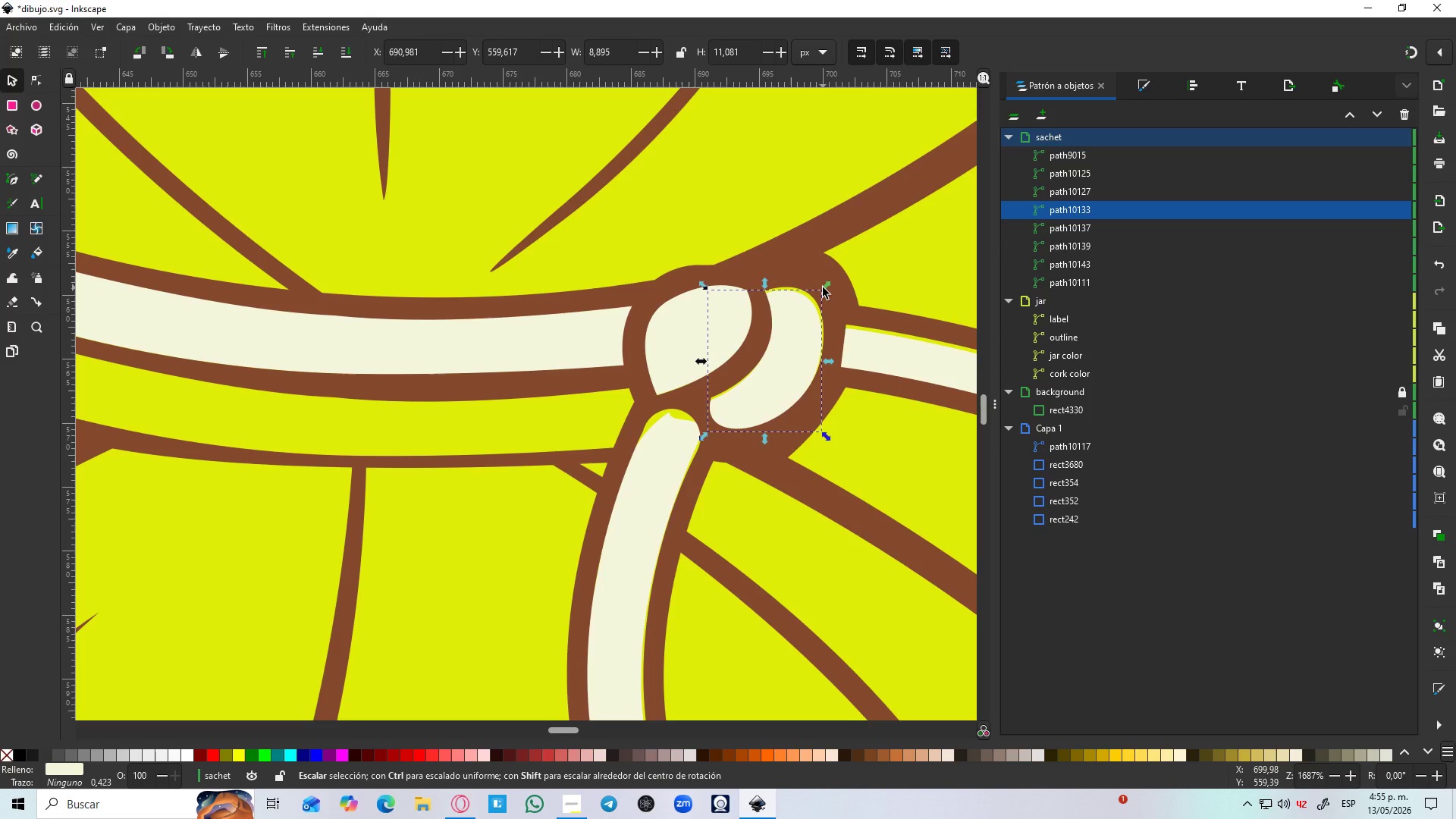 
left_click_drag(start_coordinate=[823, 287], to_coordinate=[836, 279])
 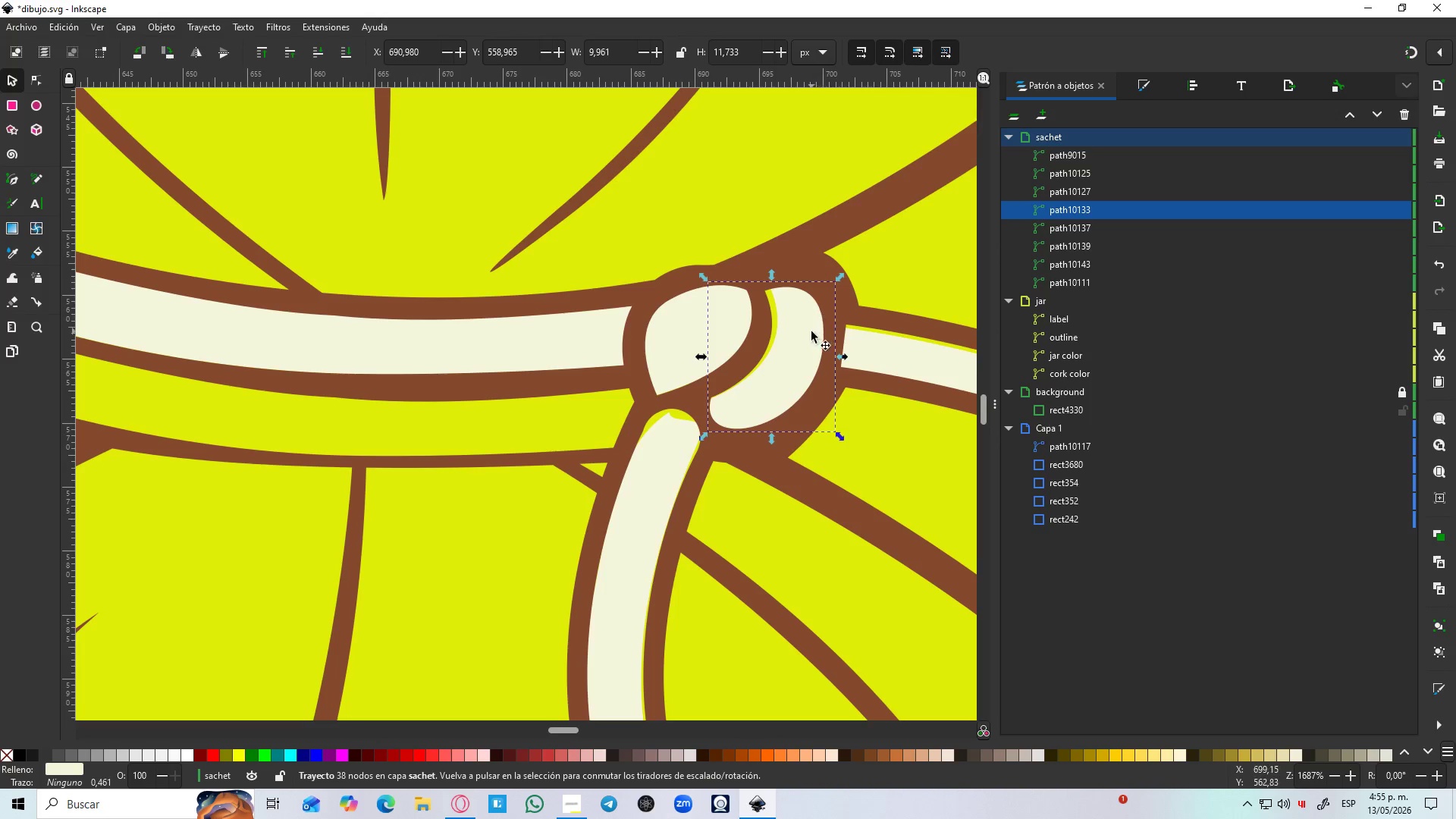 
left_click_drag(start_coordinate=[810, 332], to_coordinate=[799, 331])
 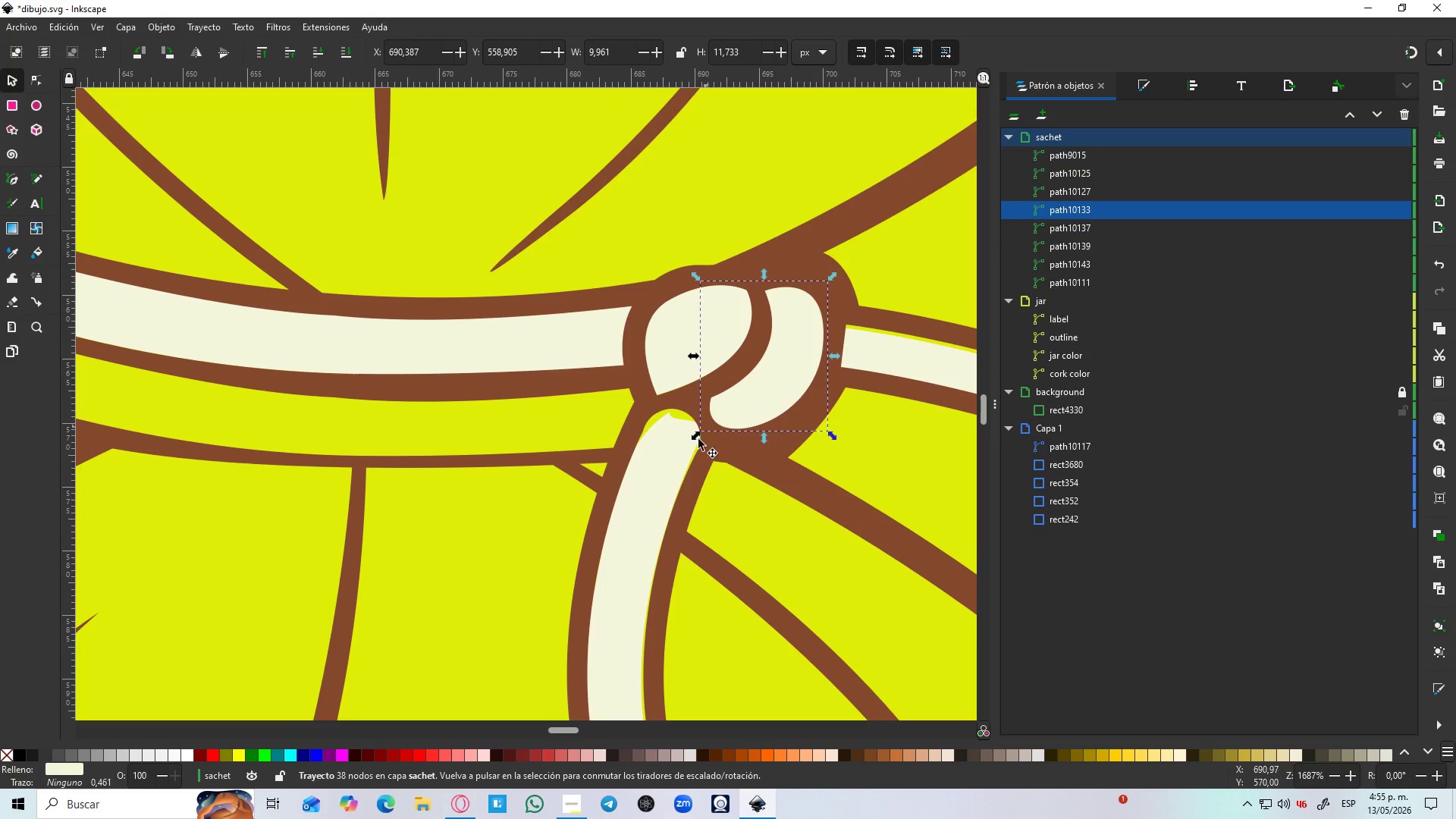 
left_click([671, 464])
 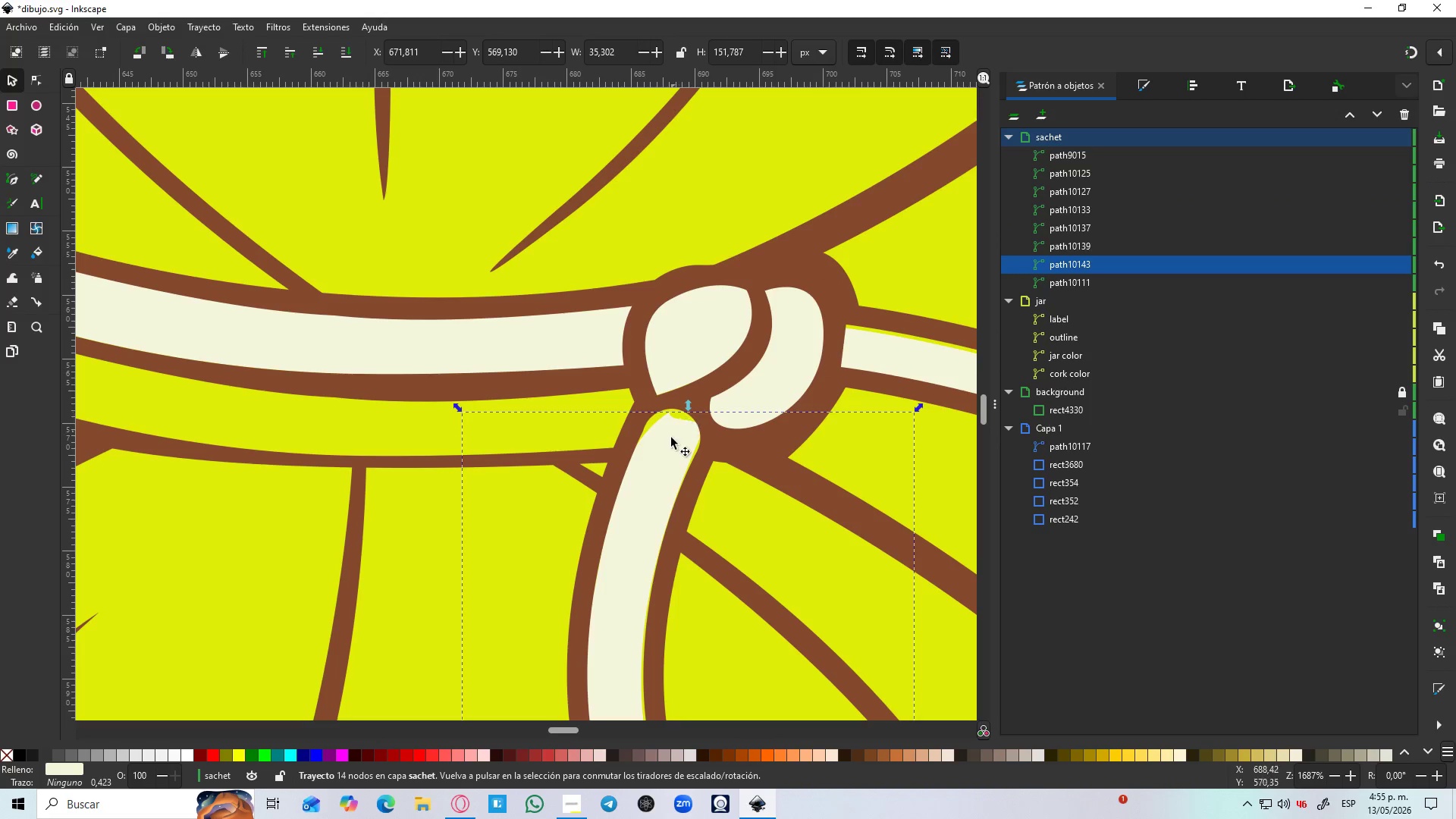 
left_click_drag(start_coordinate=[668, 441], to_coordinate=[675, 420])
 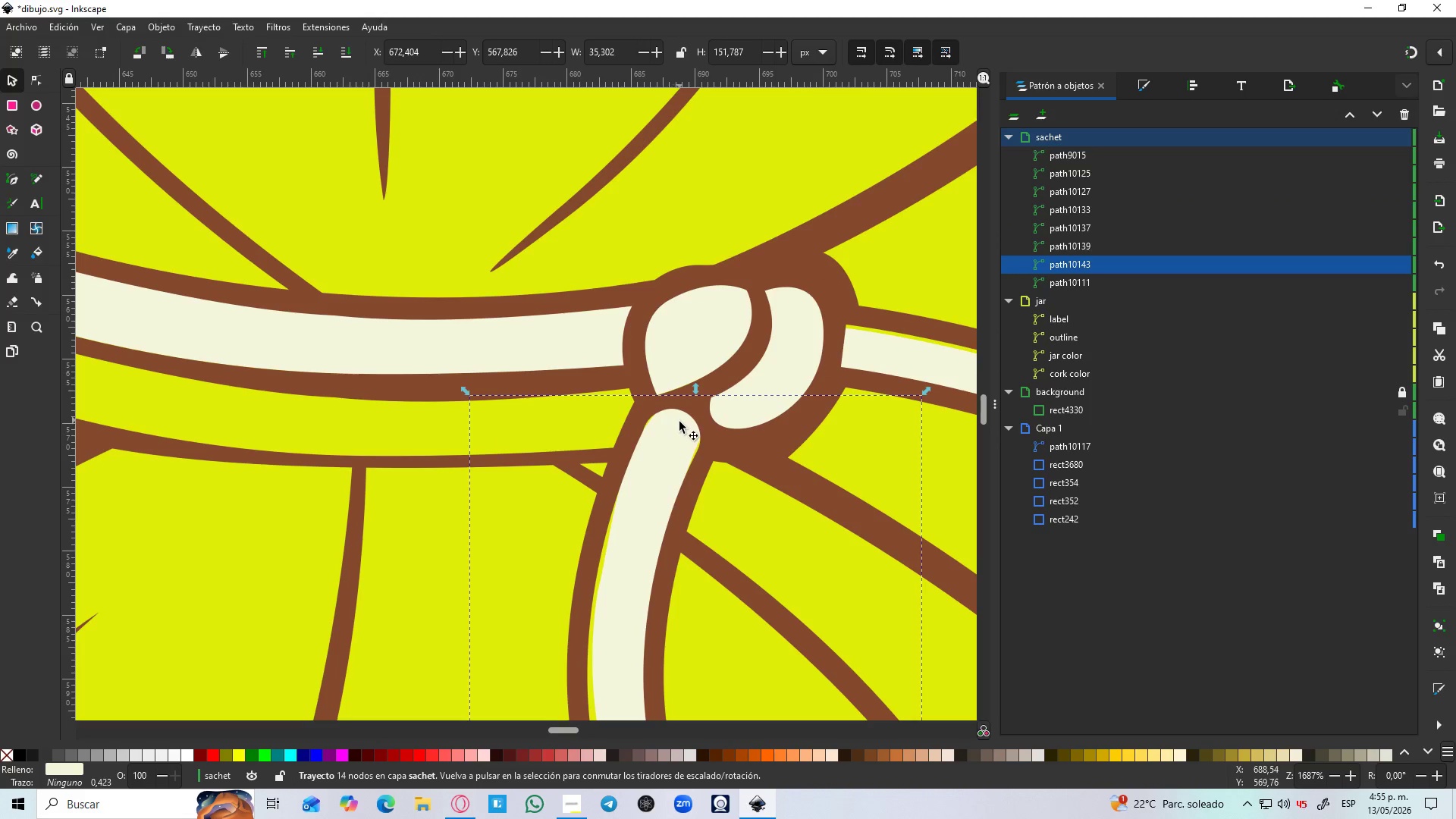 
scroll: coordinate [680, 425], scroll_direction: down, amount: 4.0
 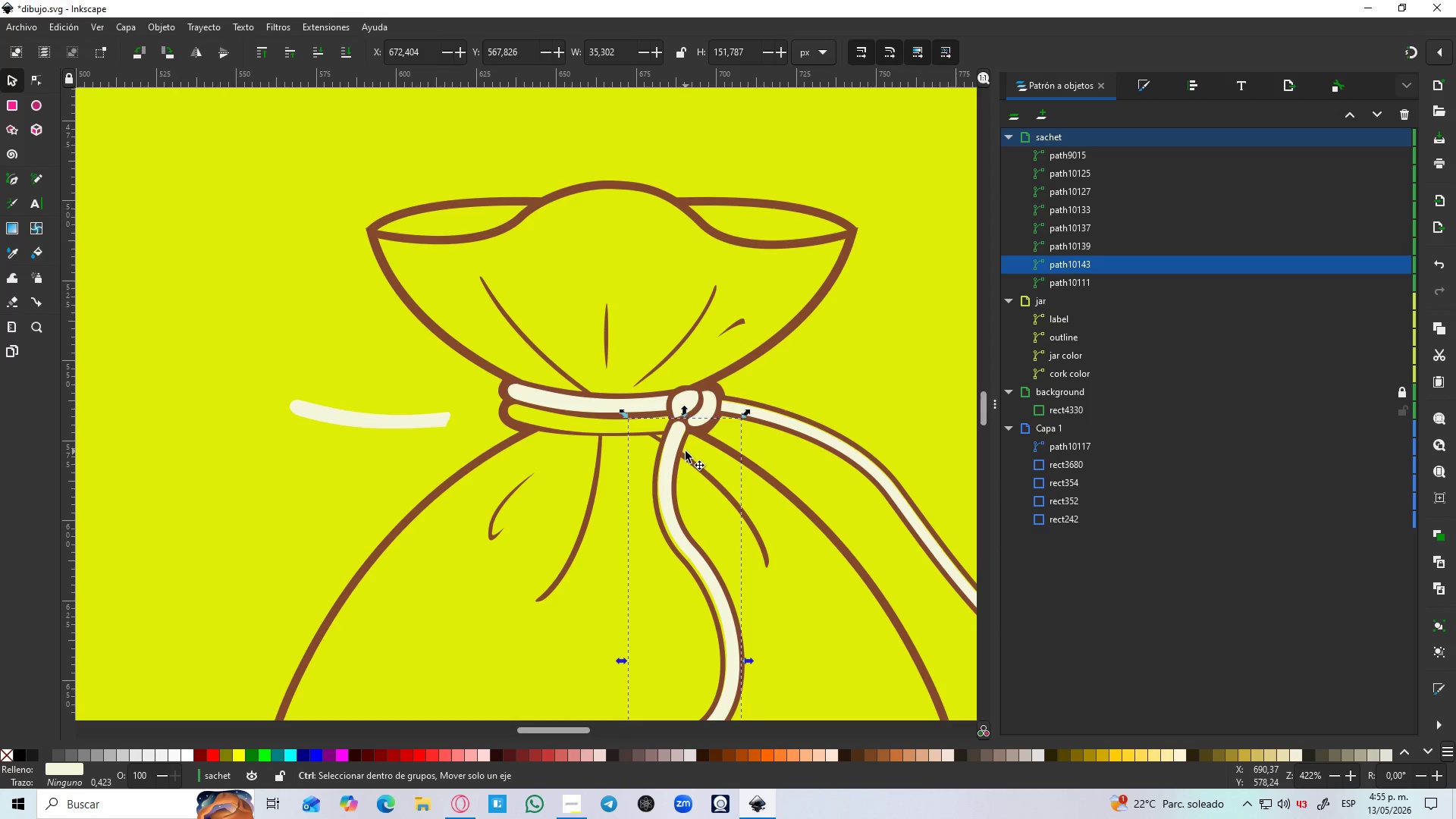 
key(Control+Z)
 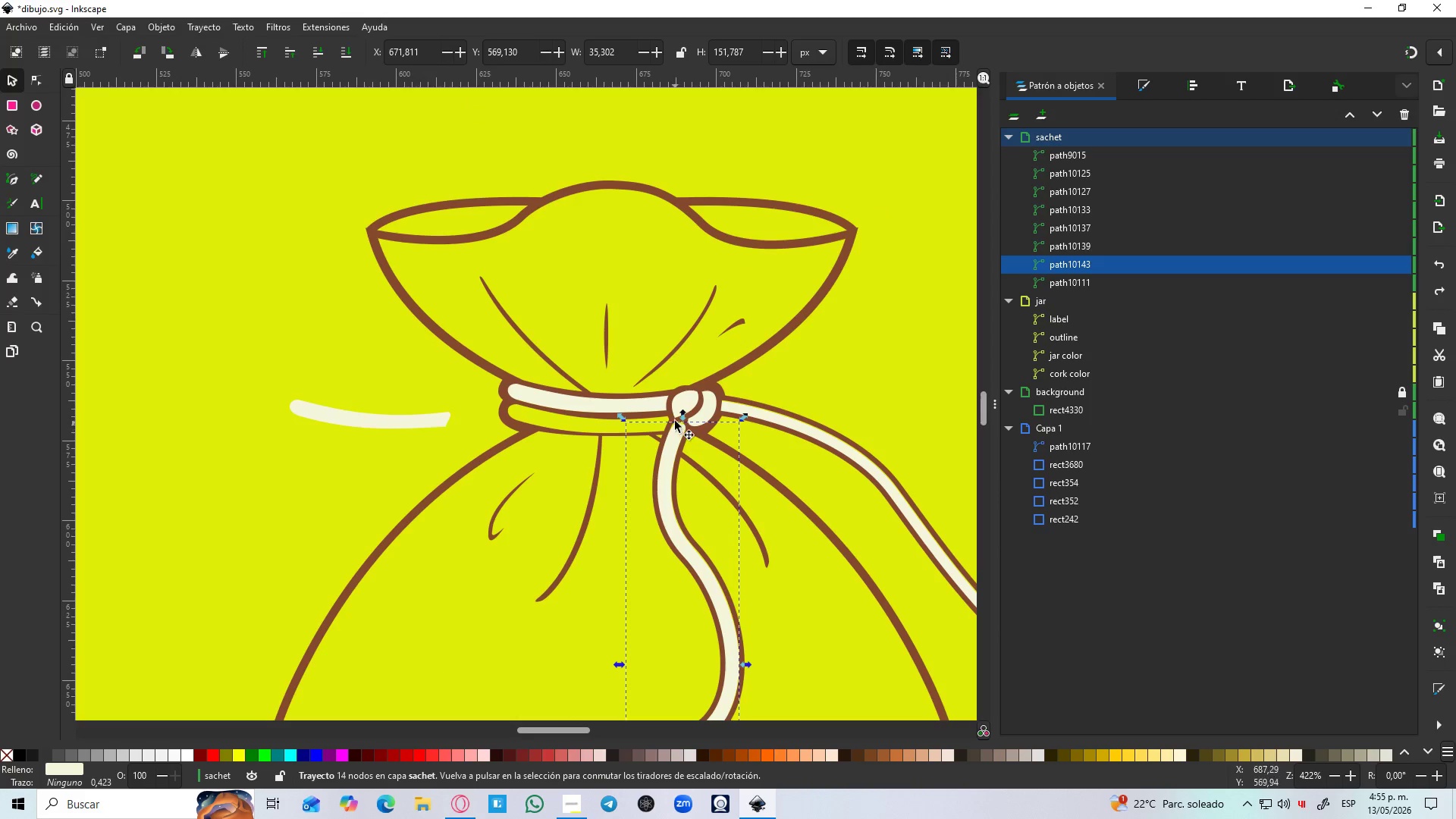 
hold_key(key=ControlLeft, duration=0.48)
scroll: coordinate [673, 420], scroll_direction: up, amount: 4.0
 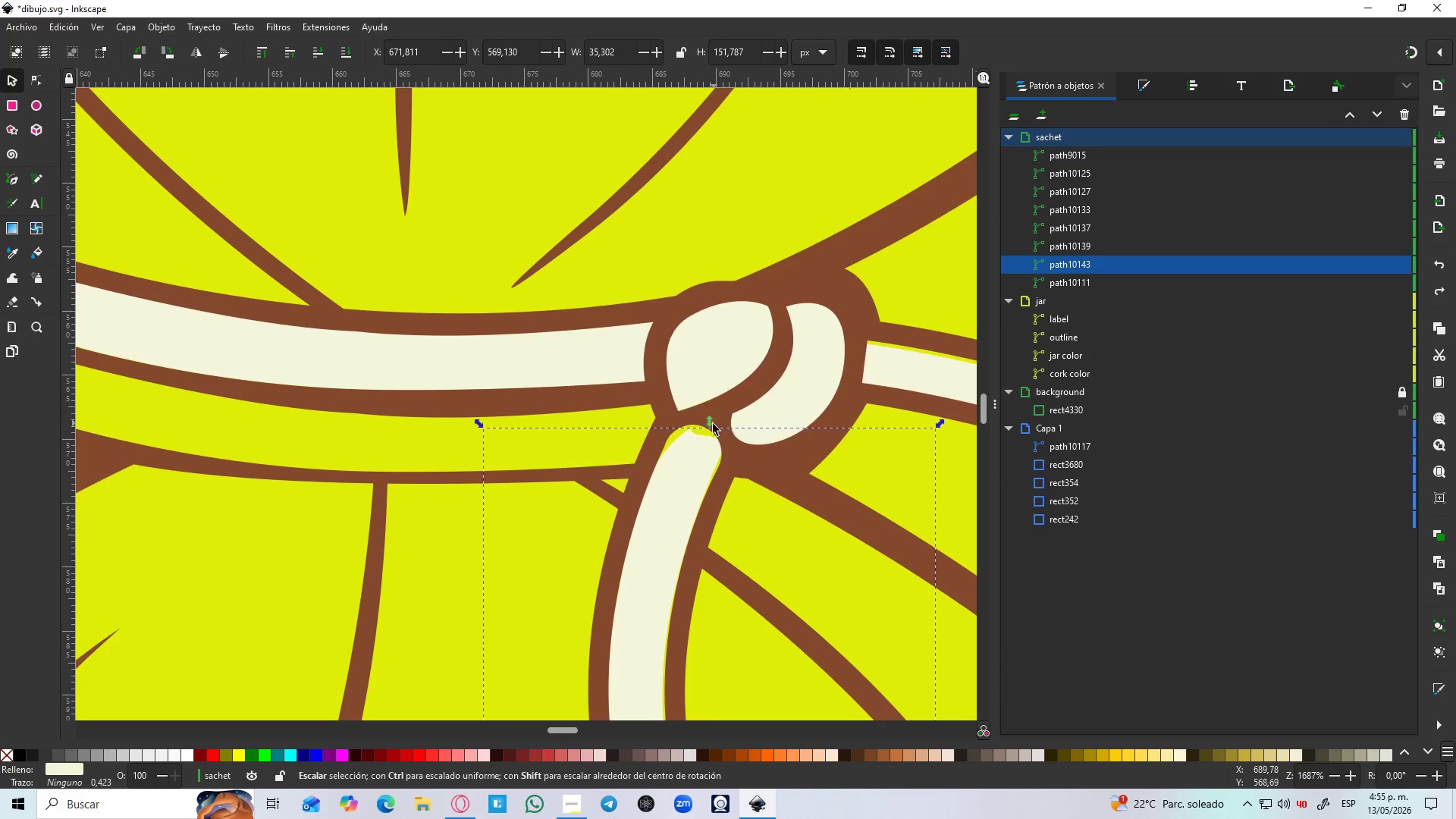 
left_click_drag(start_coordinate=[712, 424], to_coordinate=[711, 416])
 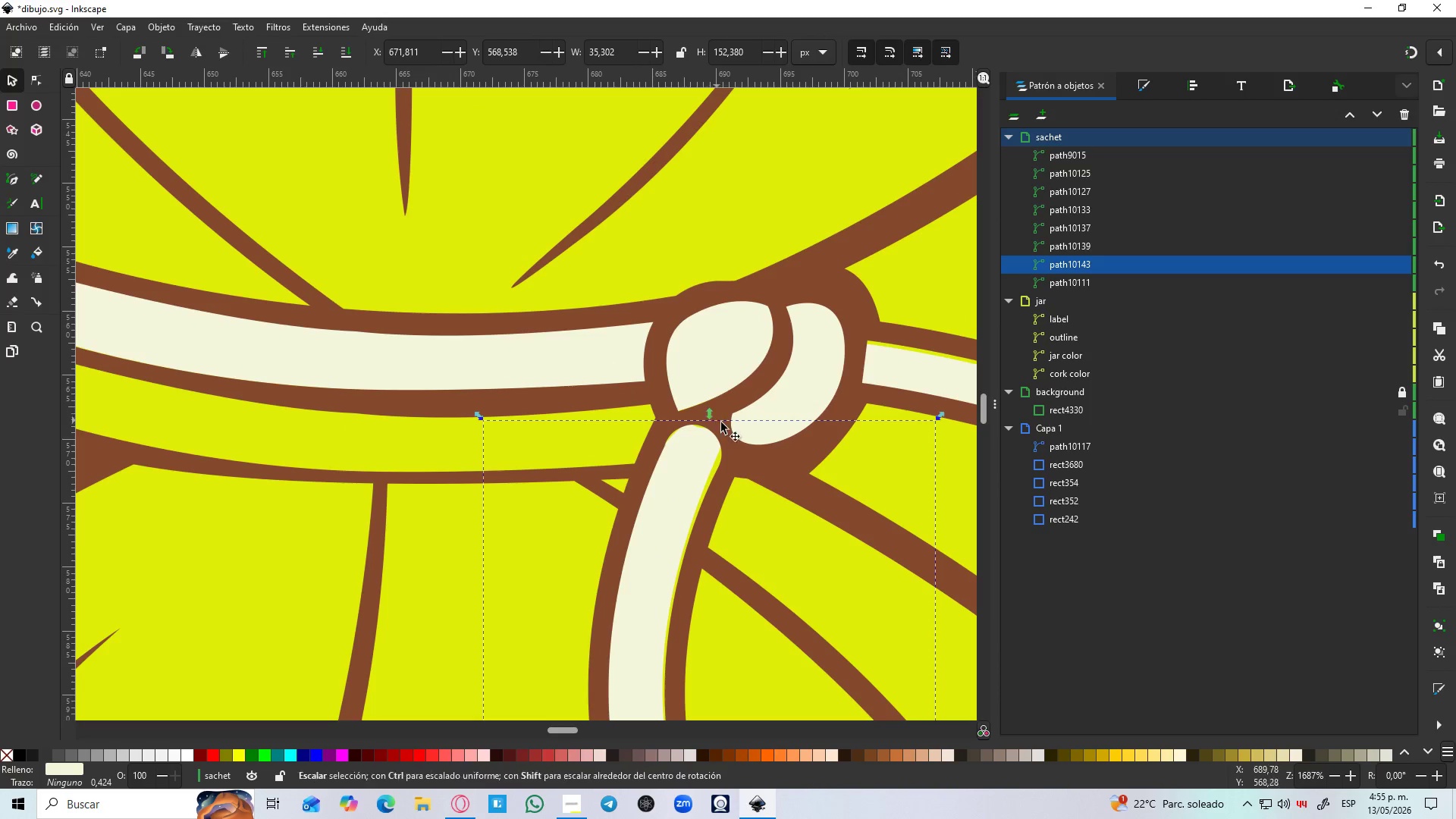 
key(Control+Z)
 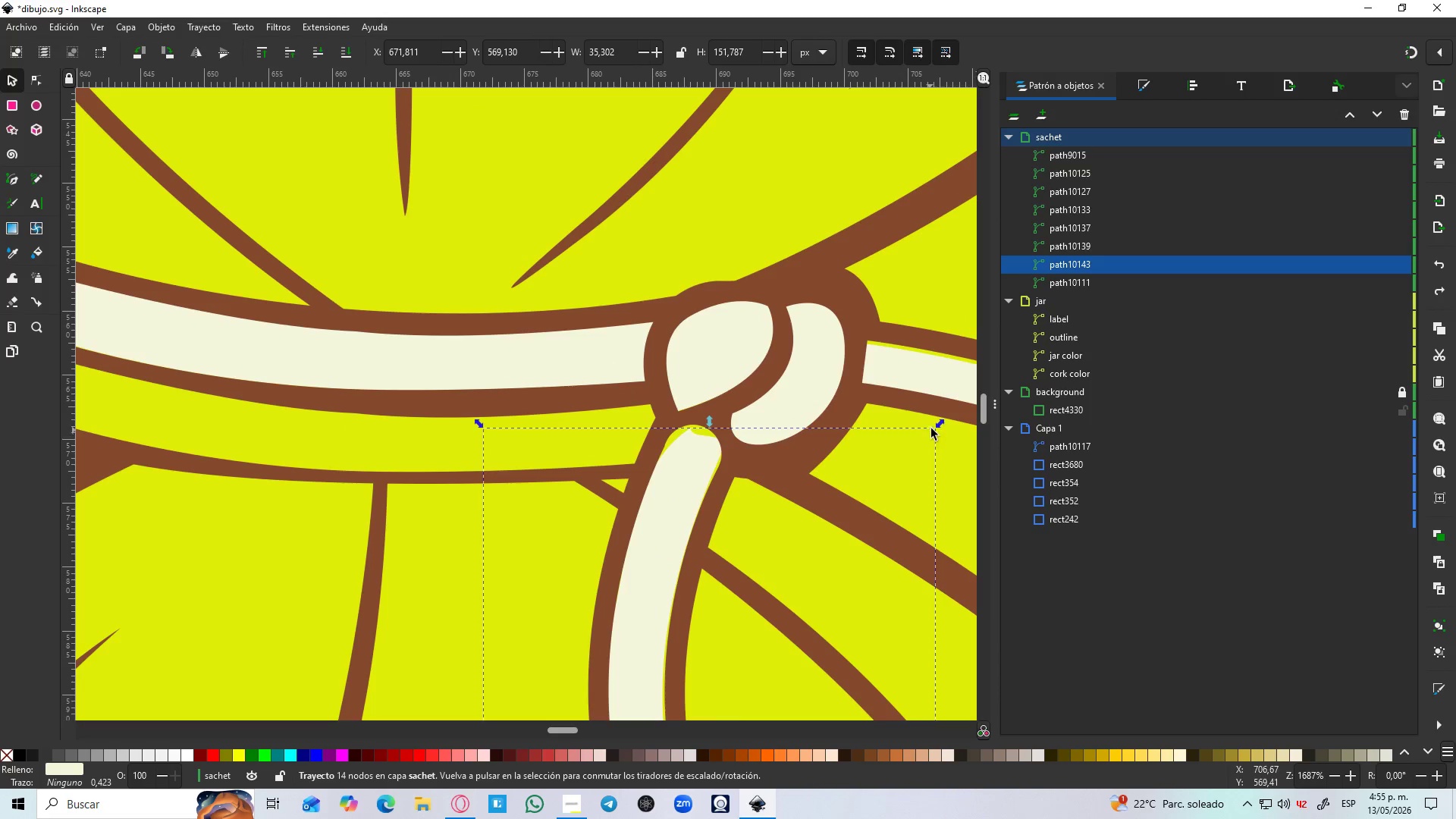 
hold_key(key=ControlLeft, duration=1.41)
left_click_drag(start_coordinate=[941, 426], to_coordinate=[954, 410])
 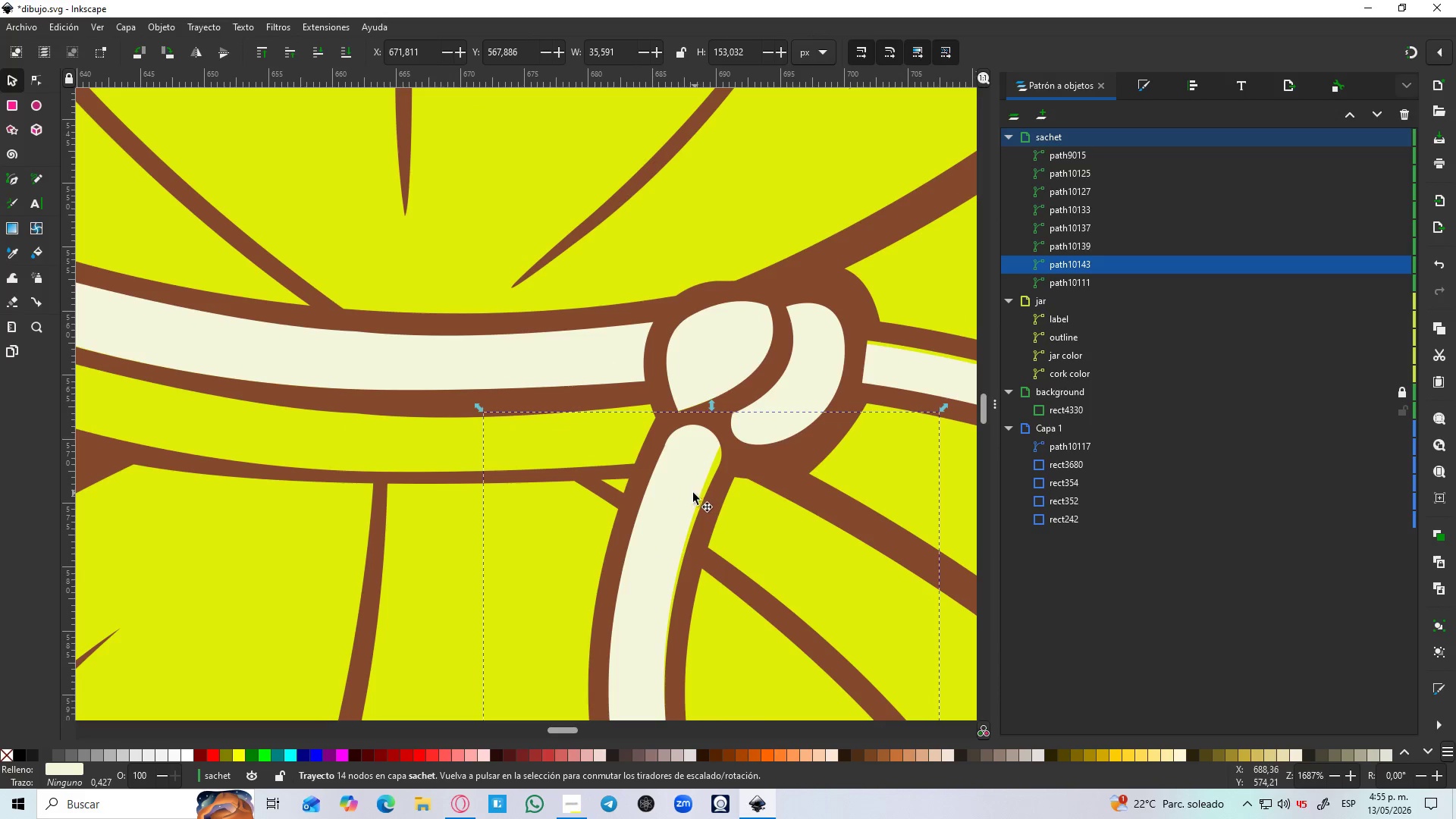 
left_click_drag(start_coordinate=[689, 494], to_coordinate=[695, 494])
 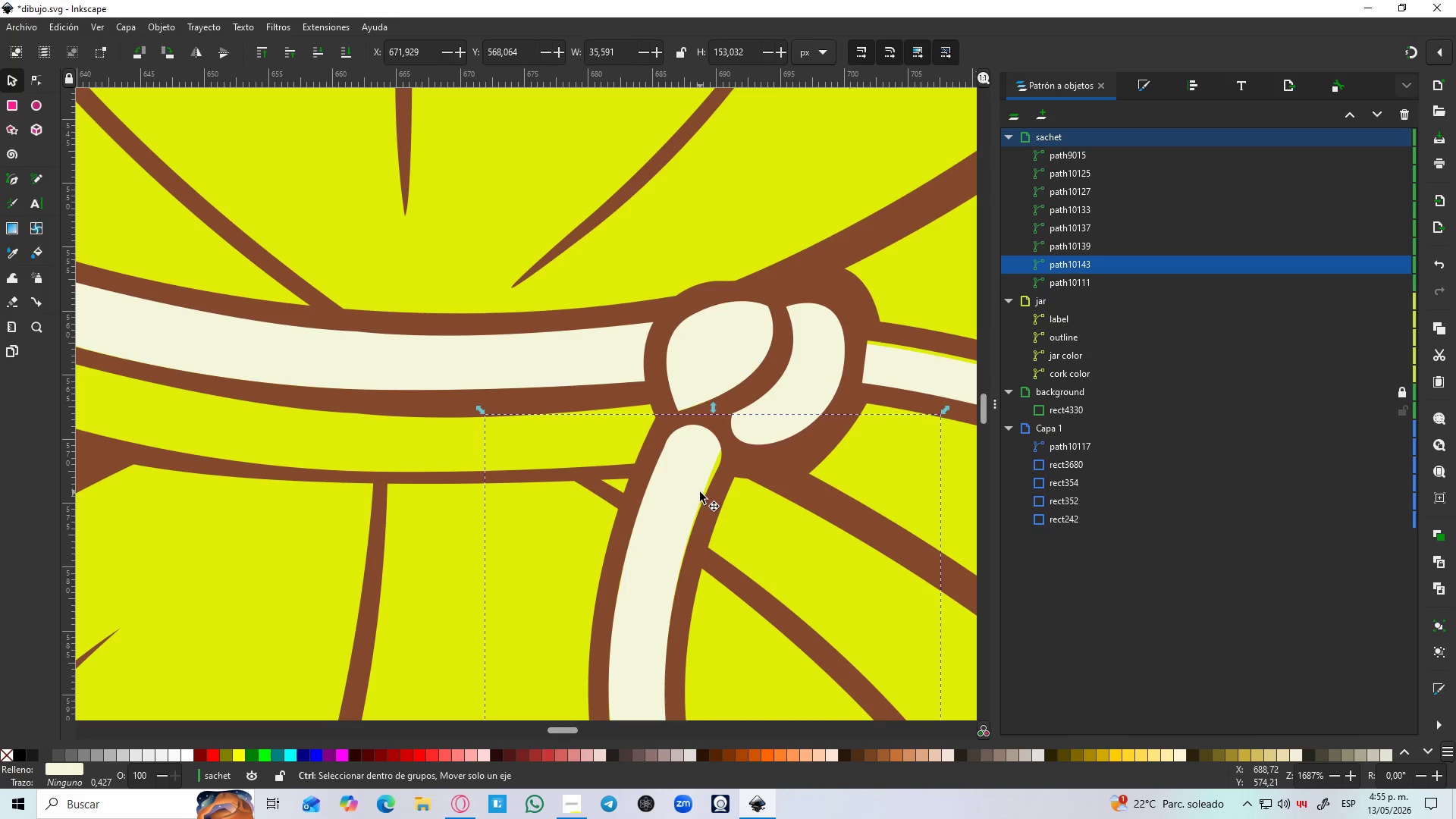 
hold_key(key=ControlLeft, duration=0.55)
scroll: coordinate [701, 492], scroll_direction: down, amount: 4.0
 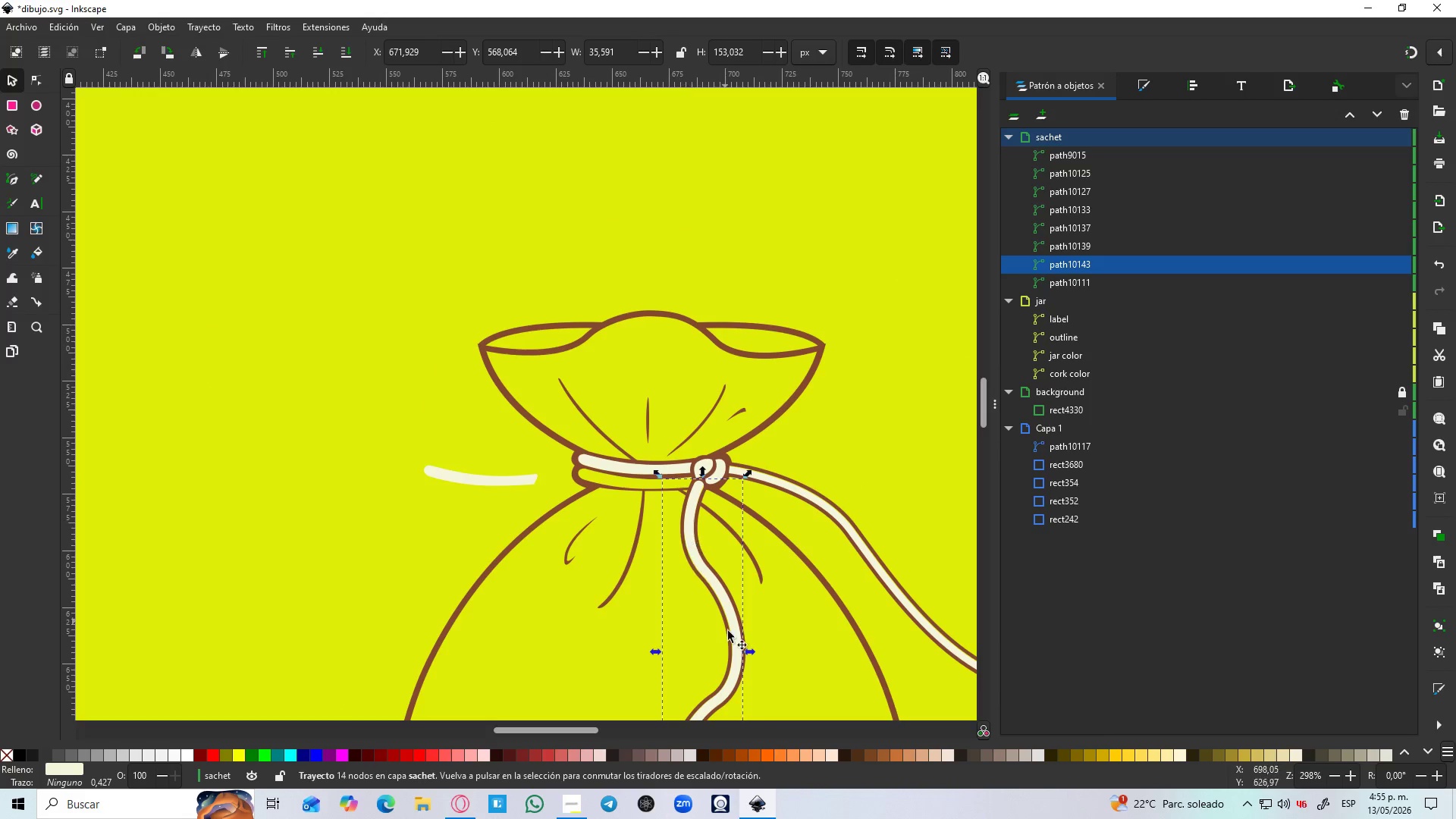 
hold_key(key=Space, duration=0.45)
 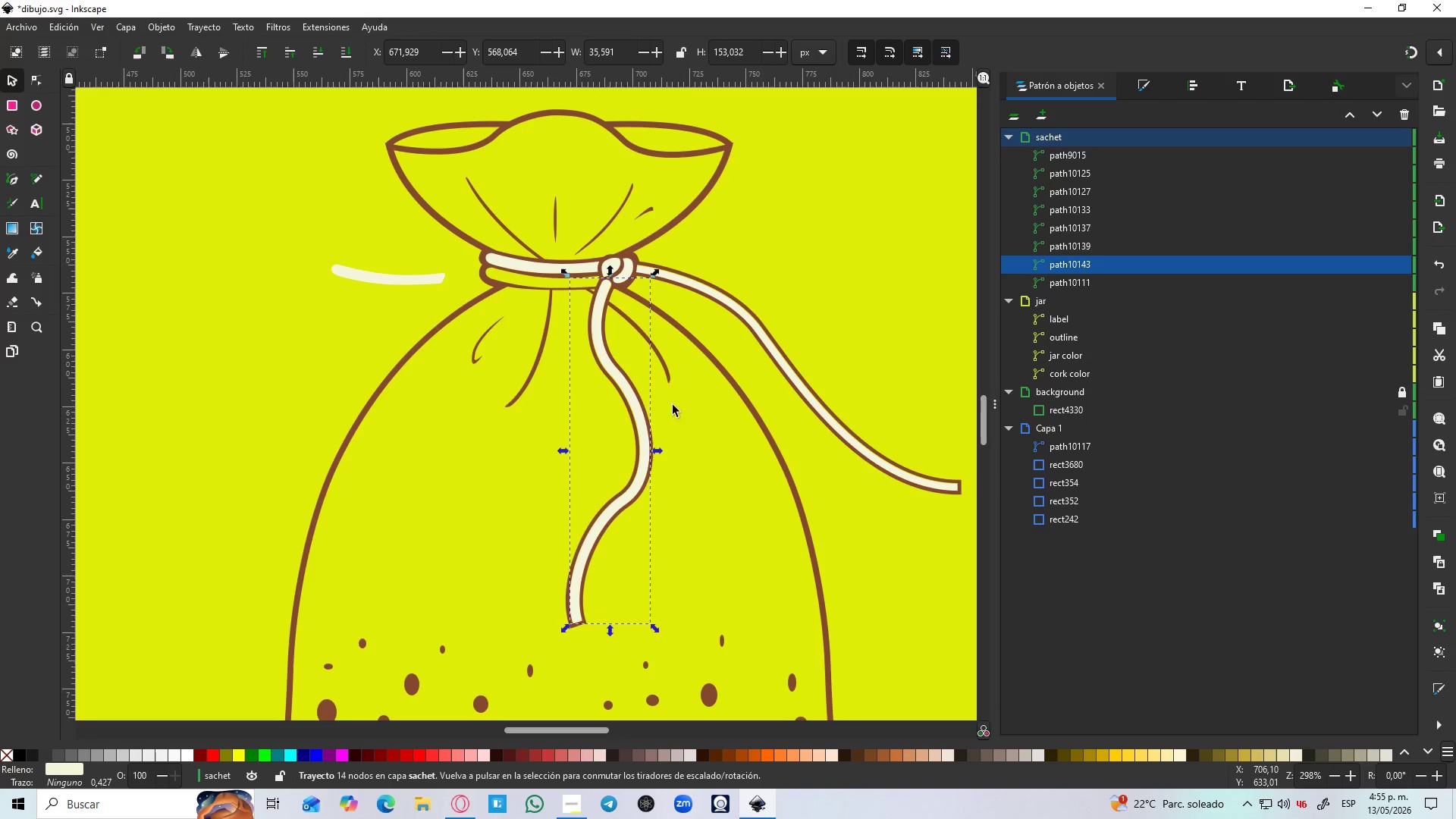 
hold_key(key=ControlLeft, duration=0.91)
scroll: coordinate [787, 337], scroll_direction: up, amount: 1.0
 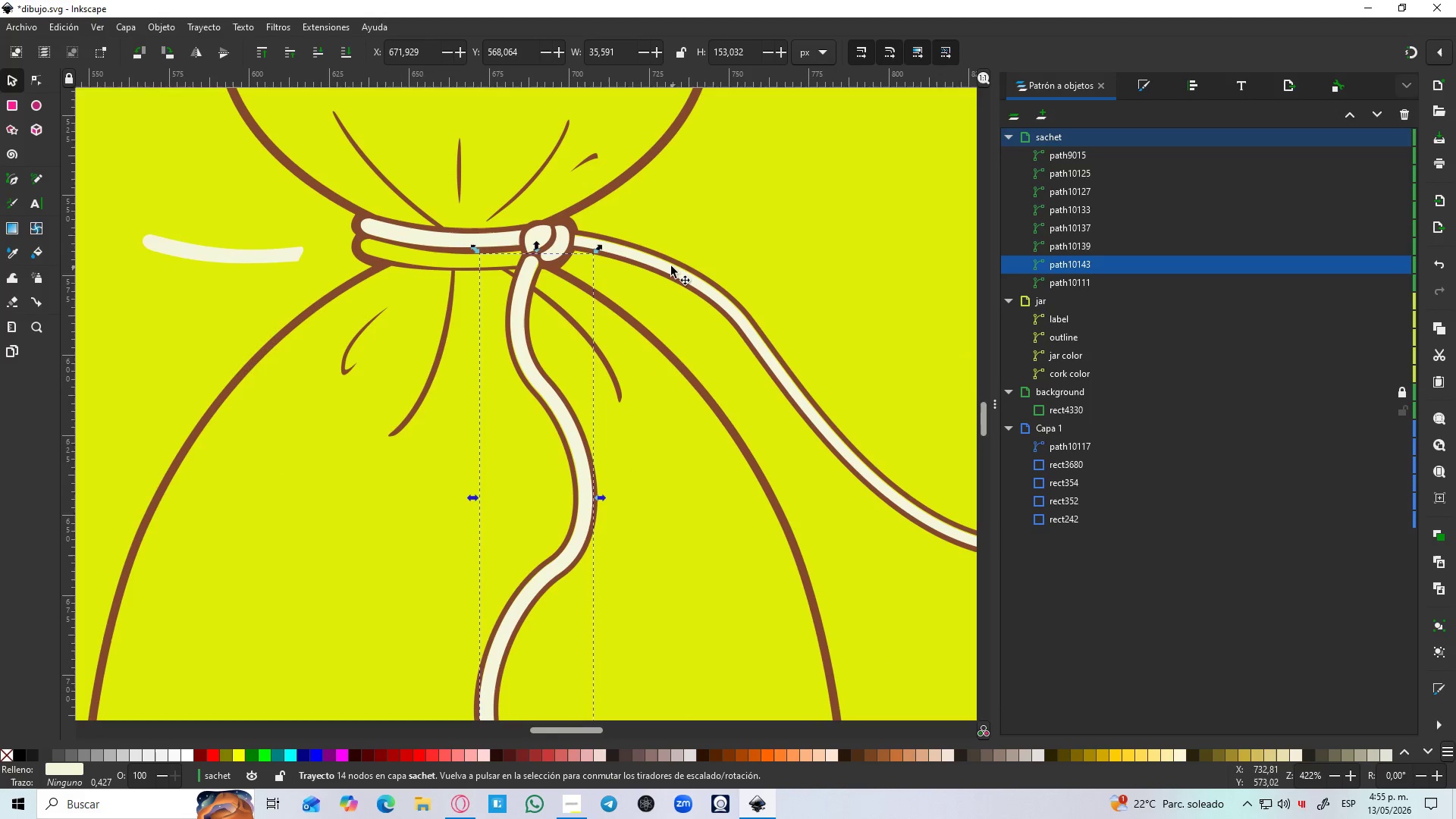 
left_click([670, 265])
 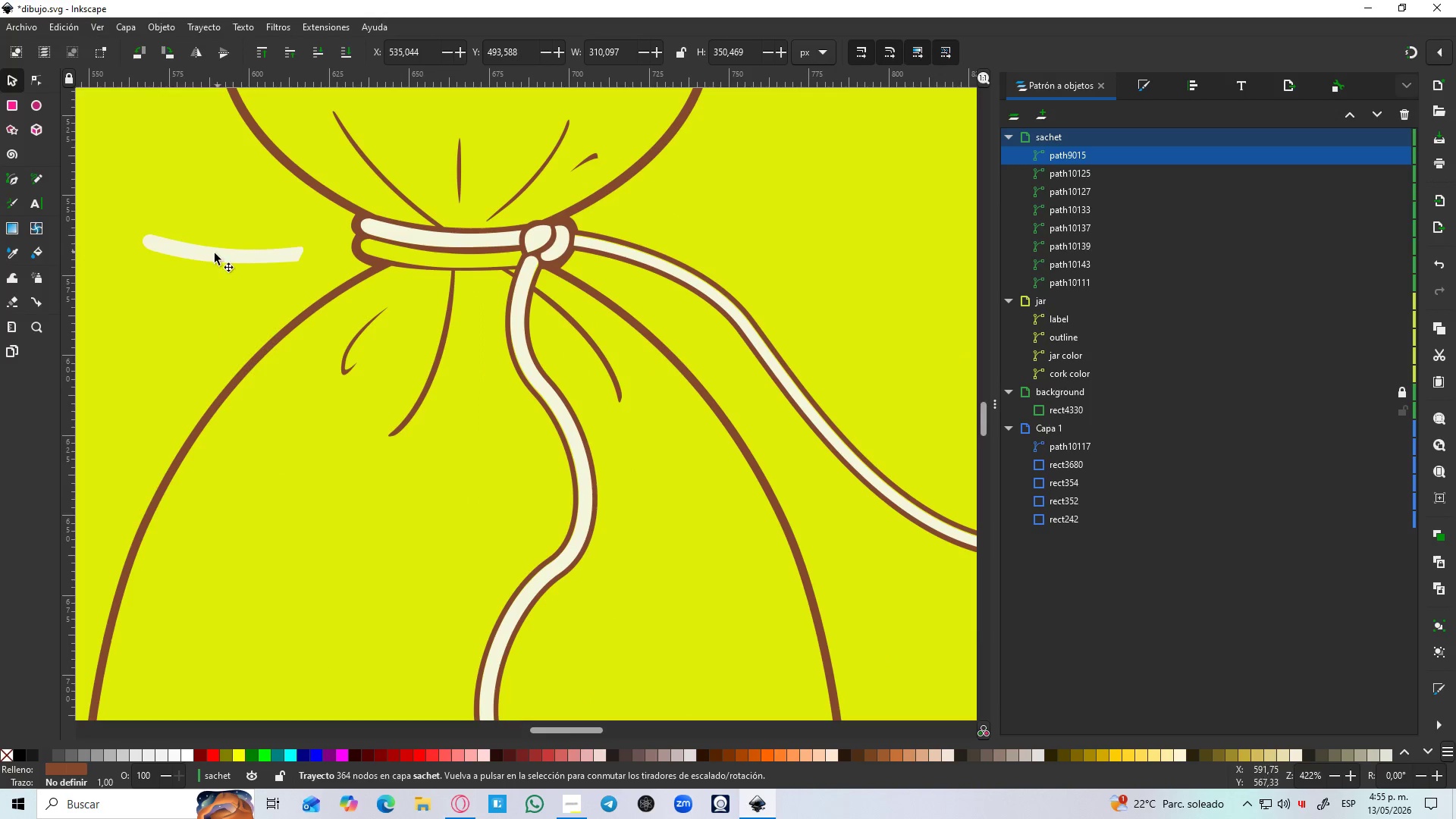 
left_click([211, 255])
 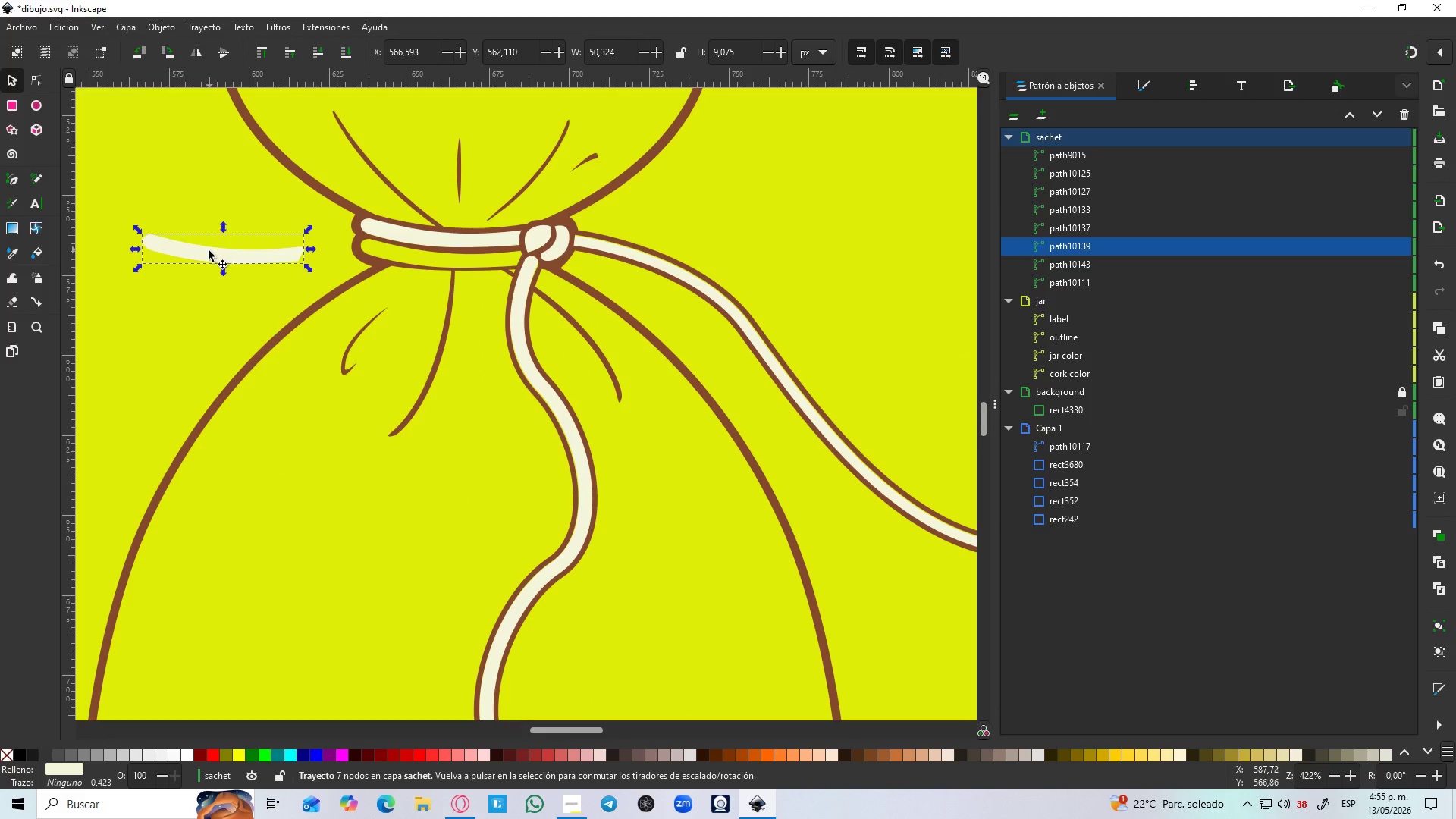 
left_click_drag(start_coordinate=[205, 253], to_coordinate=[421, 260])
 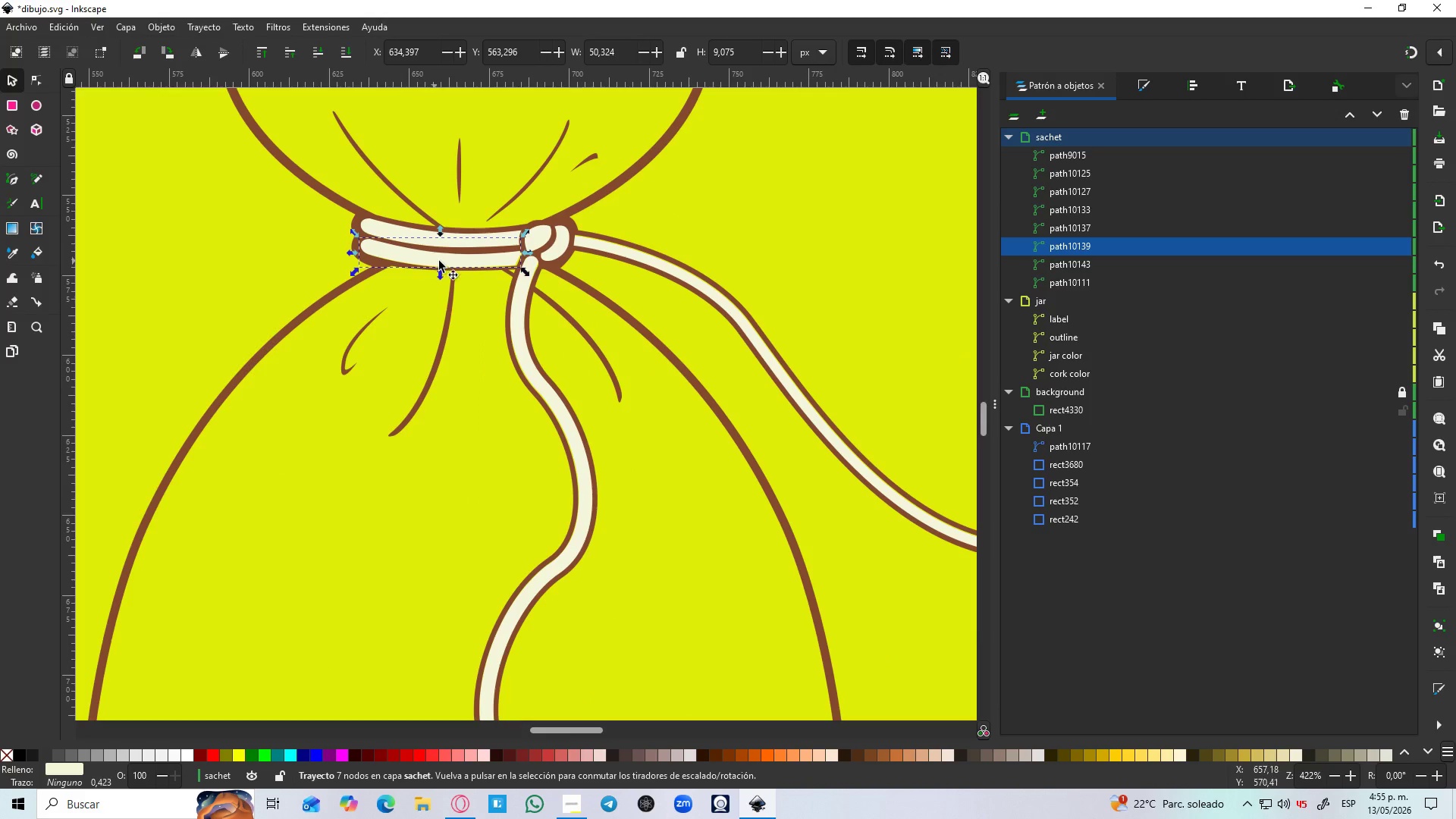 
hold_key(key=ControlLeft, duration=0.94)
scroll: coordinate [454, 249], scroll_direction: up, amount: 4.0
 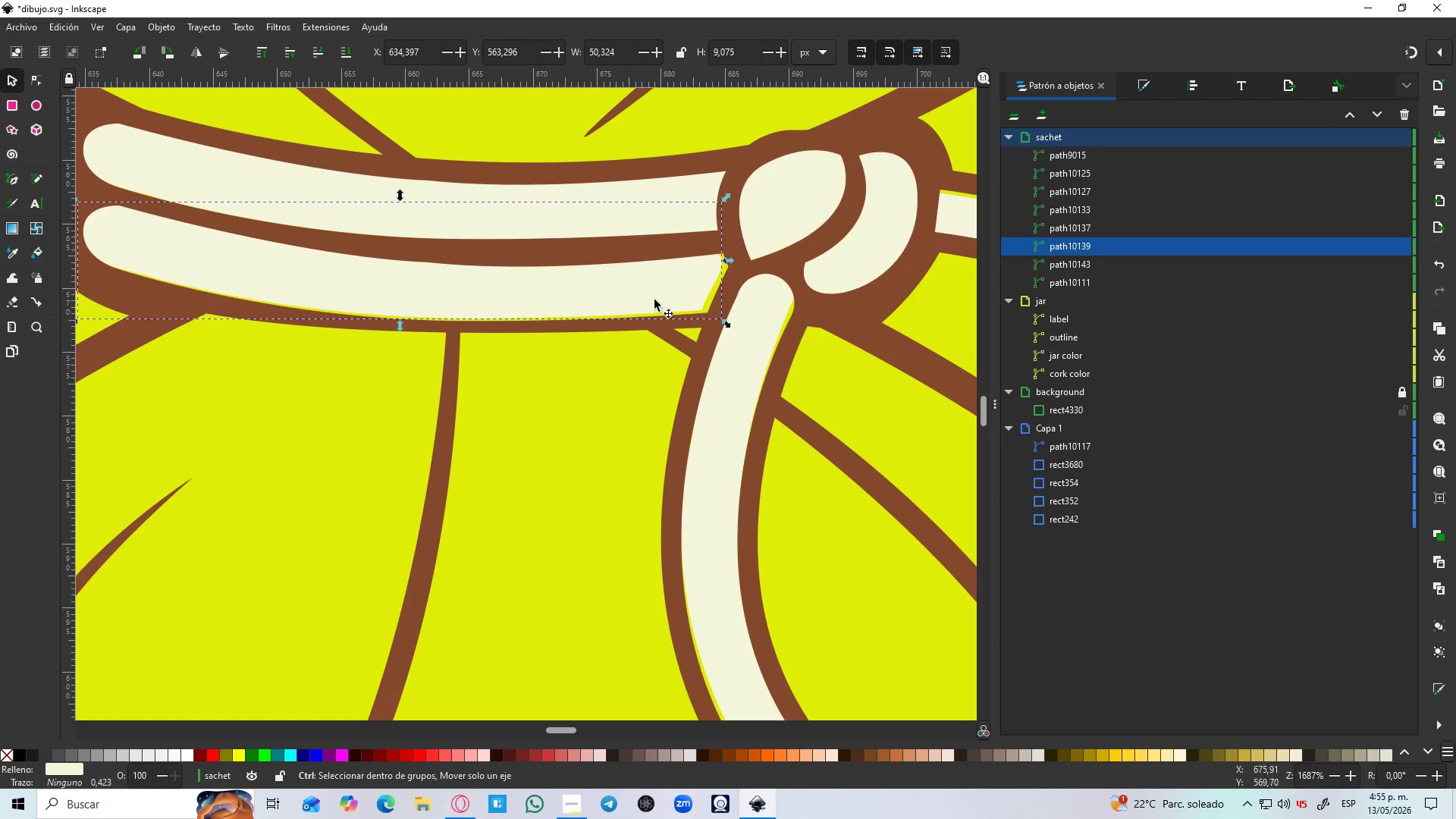 
hold_key(key=ControlLeft, duration=2.25)
left_click_drag(start_coordinate=[723, 323], to_coordinate=[736, 330])
 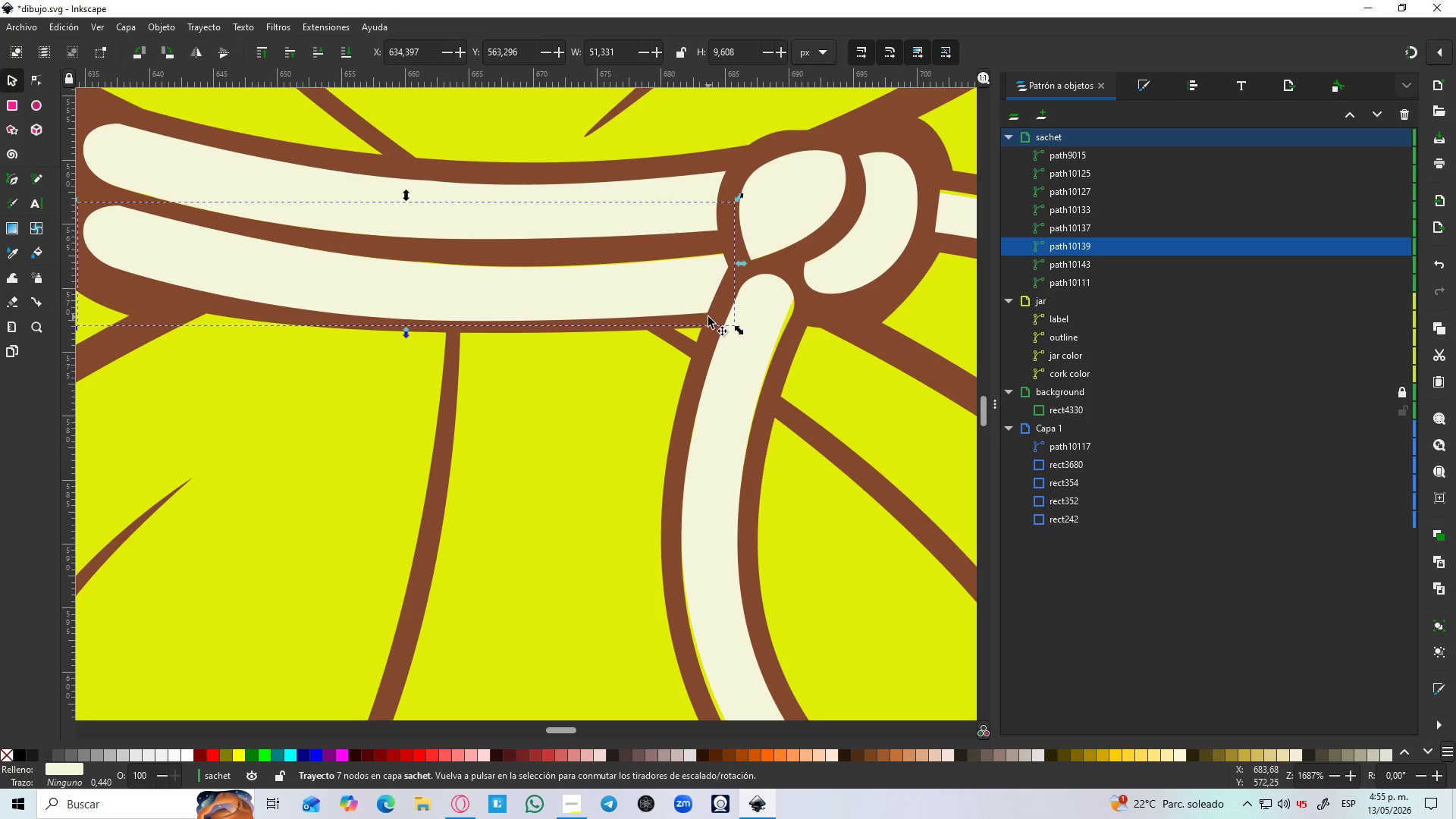 
hold_key(key=ControlLeft, duration=0.75)
 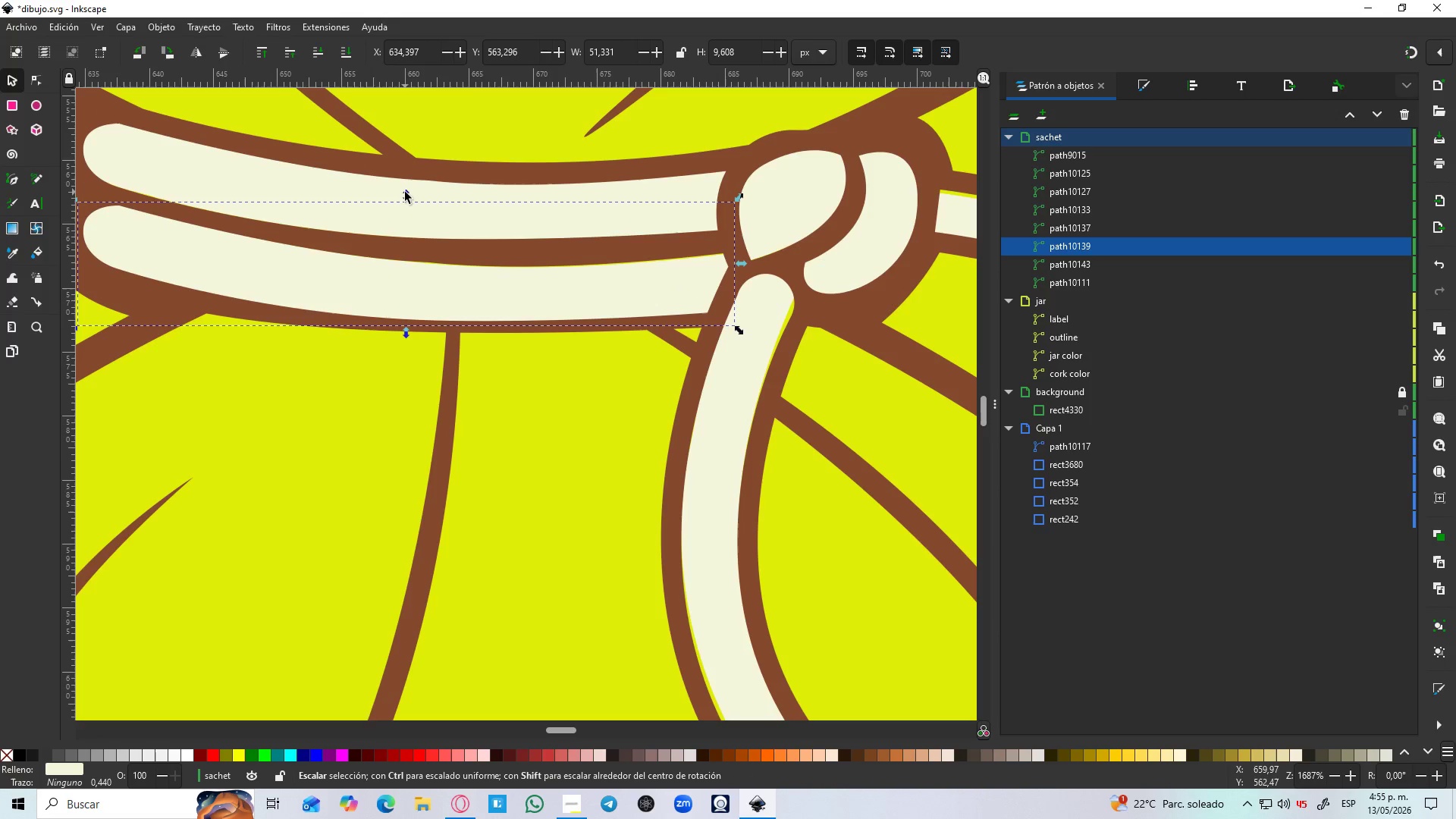 
left_click_drag(start_coordinate=[405, 192], to_coordinate=[405, 187])
 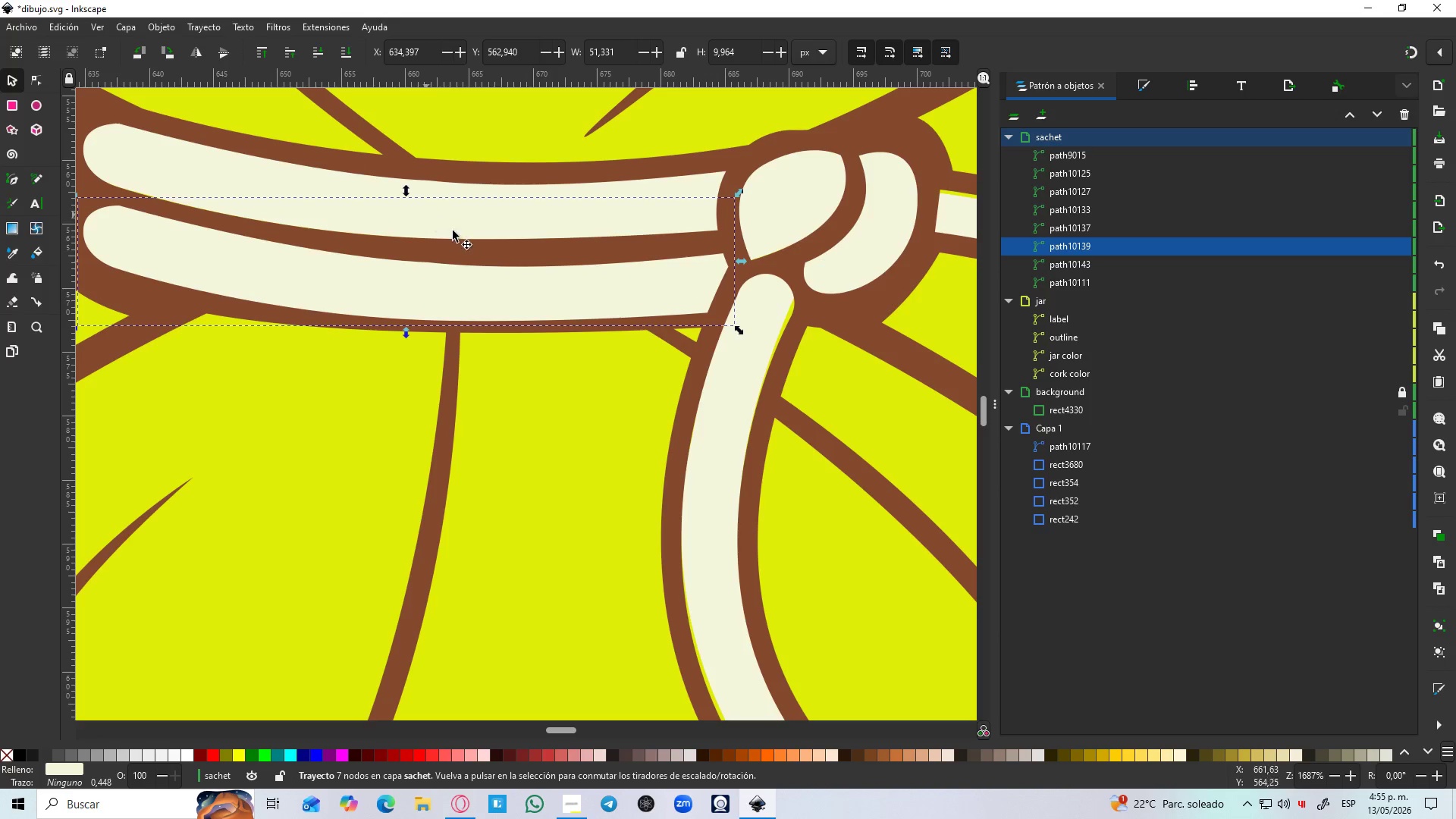 
hold_key(key=ControlLeft, duration=1.33)
scroll: coordinate [461, 232], scroll_direction: down, amount: 3.0
 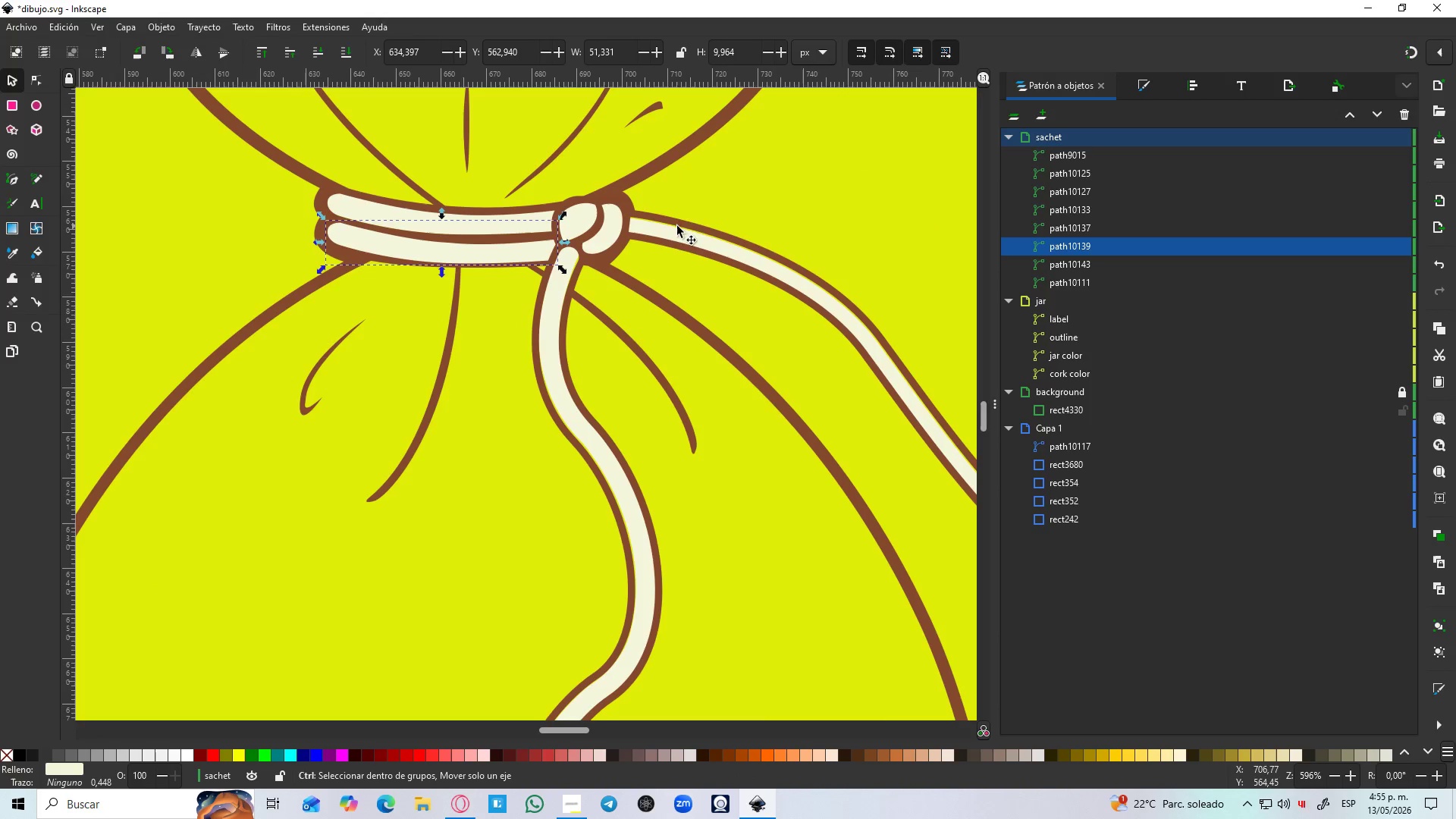 
scroll: coordinate [693, 222], scroll_direction: up, amount: 3.0
 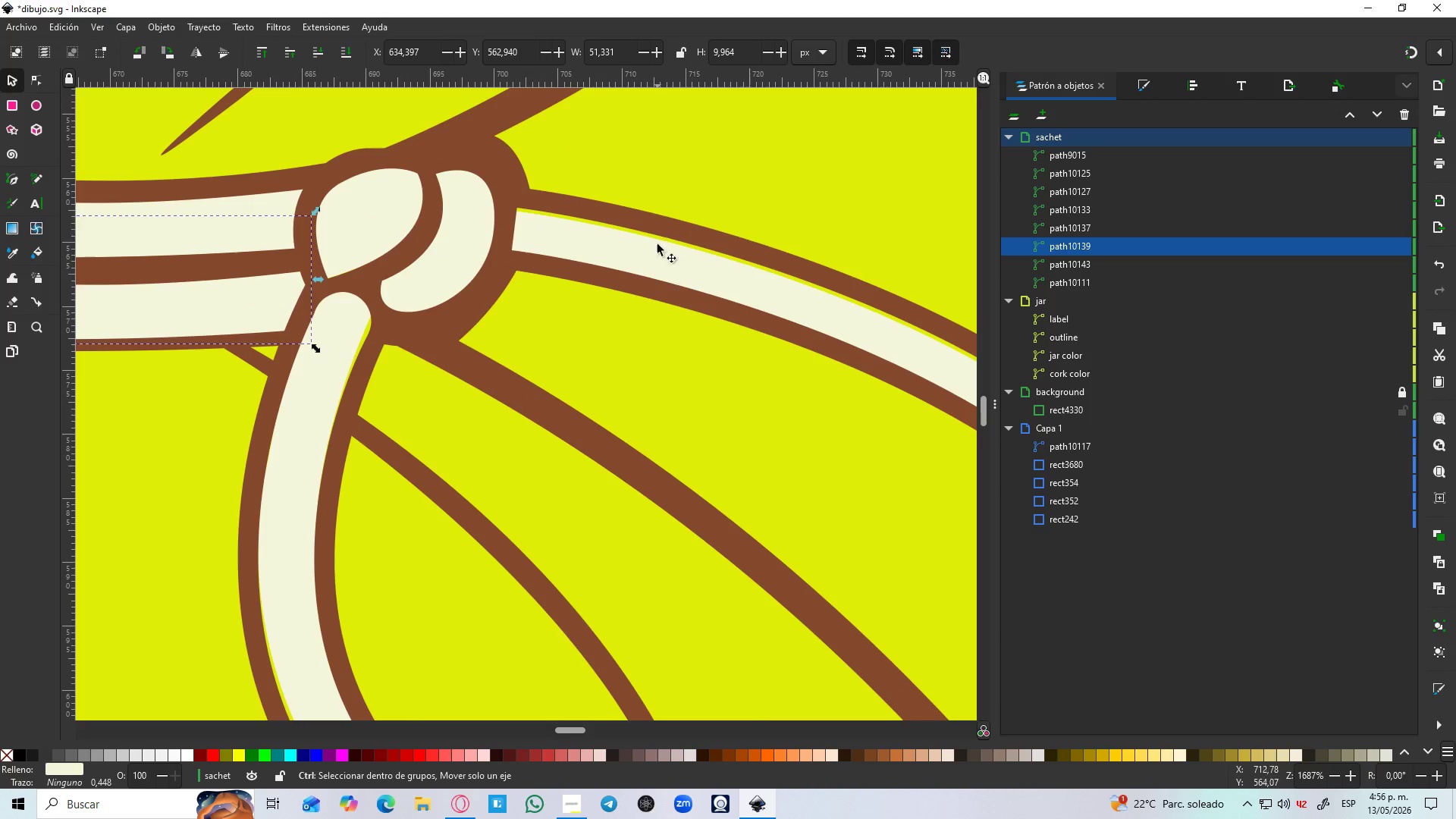 
left_click([660, 265])
 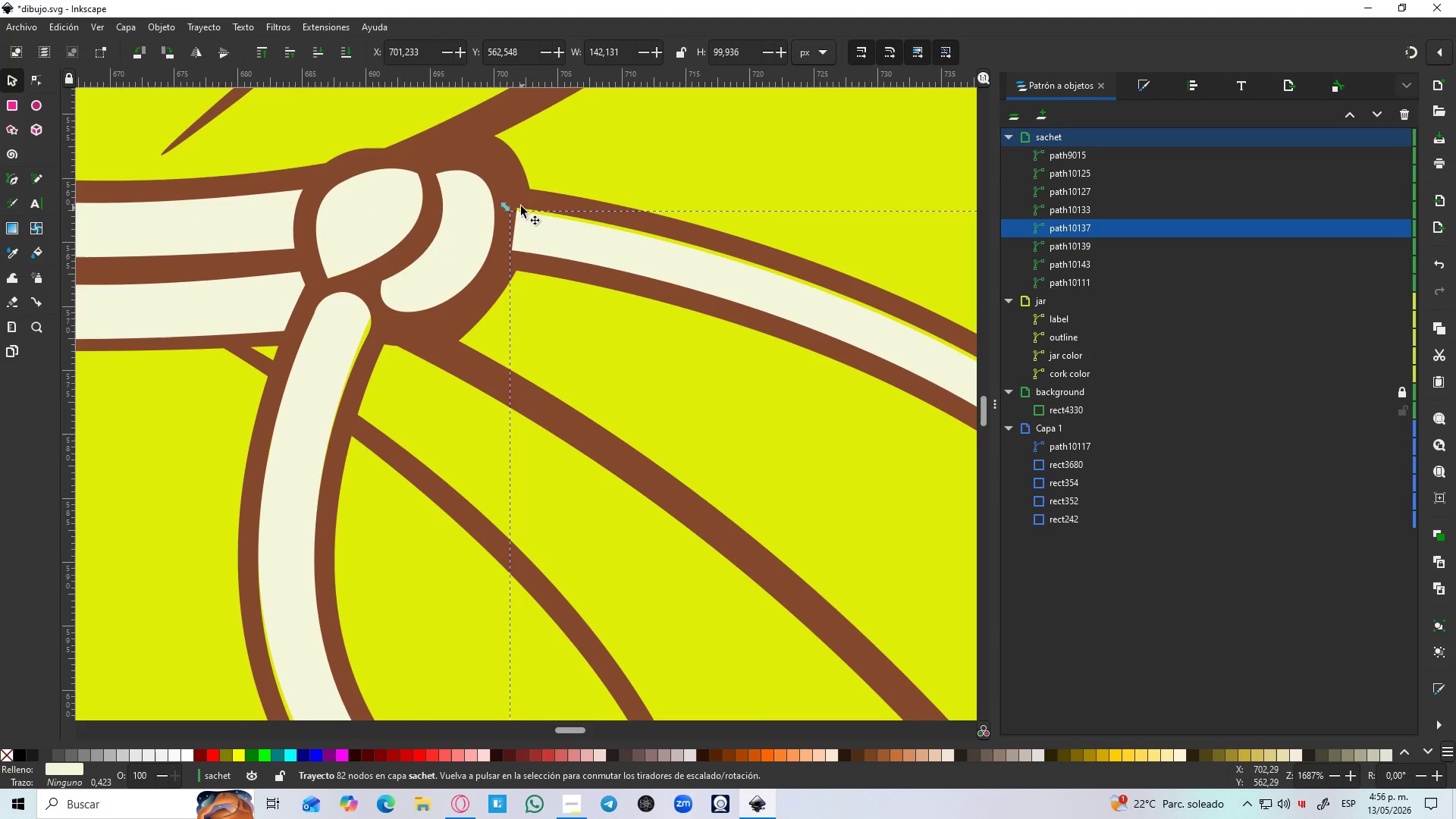 
left_click_drag(start_coordinate=[539, 229], to_coordinate=[541, 221])
 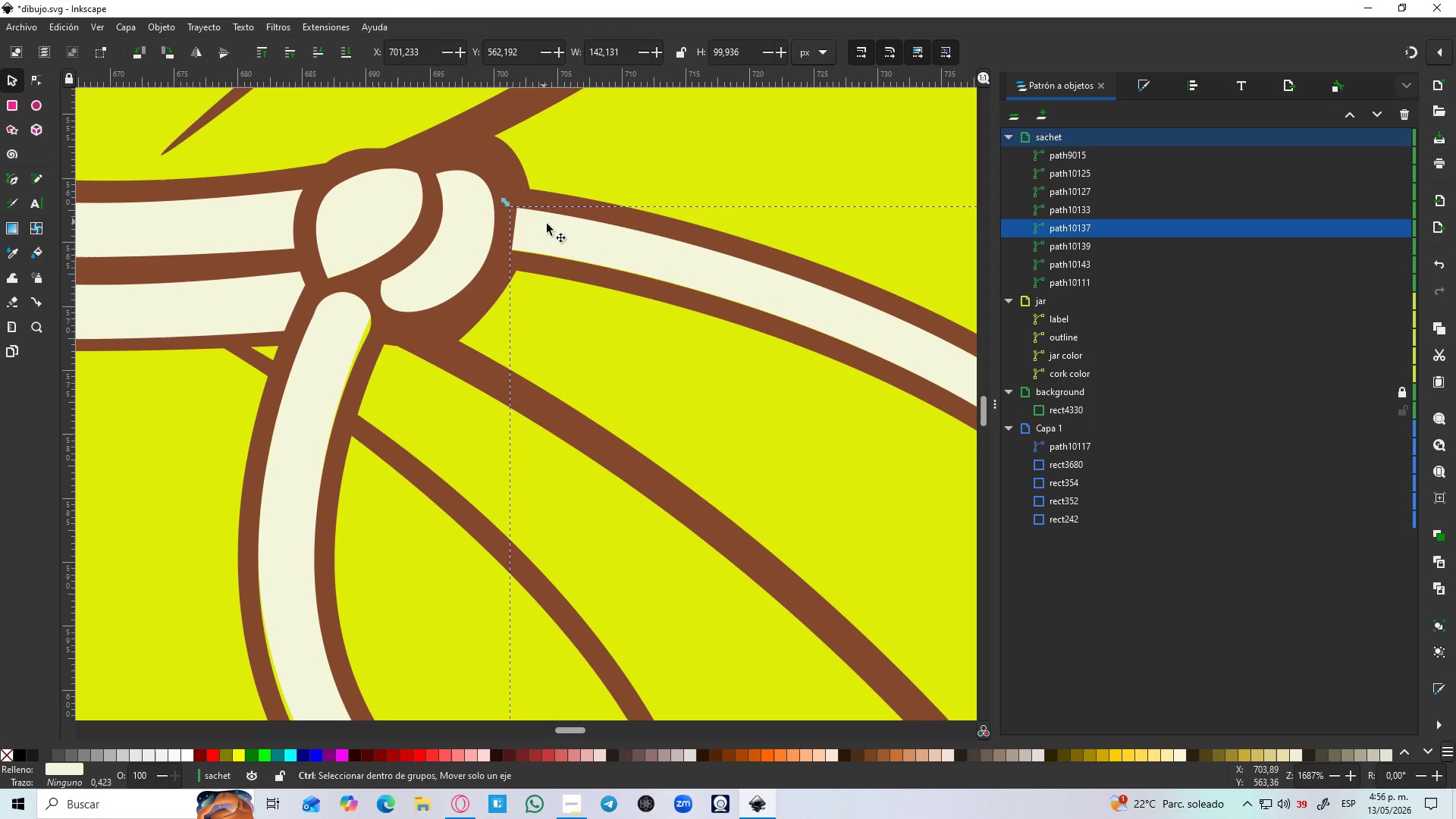 
hold_key(key=ControlLeft, duration=1.03)
scroll: coordinate [548, 224], scroll_direction: down, amount: 5.0
 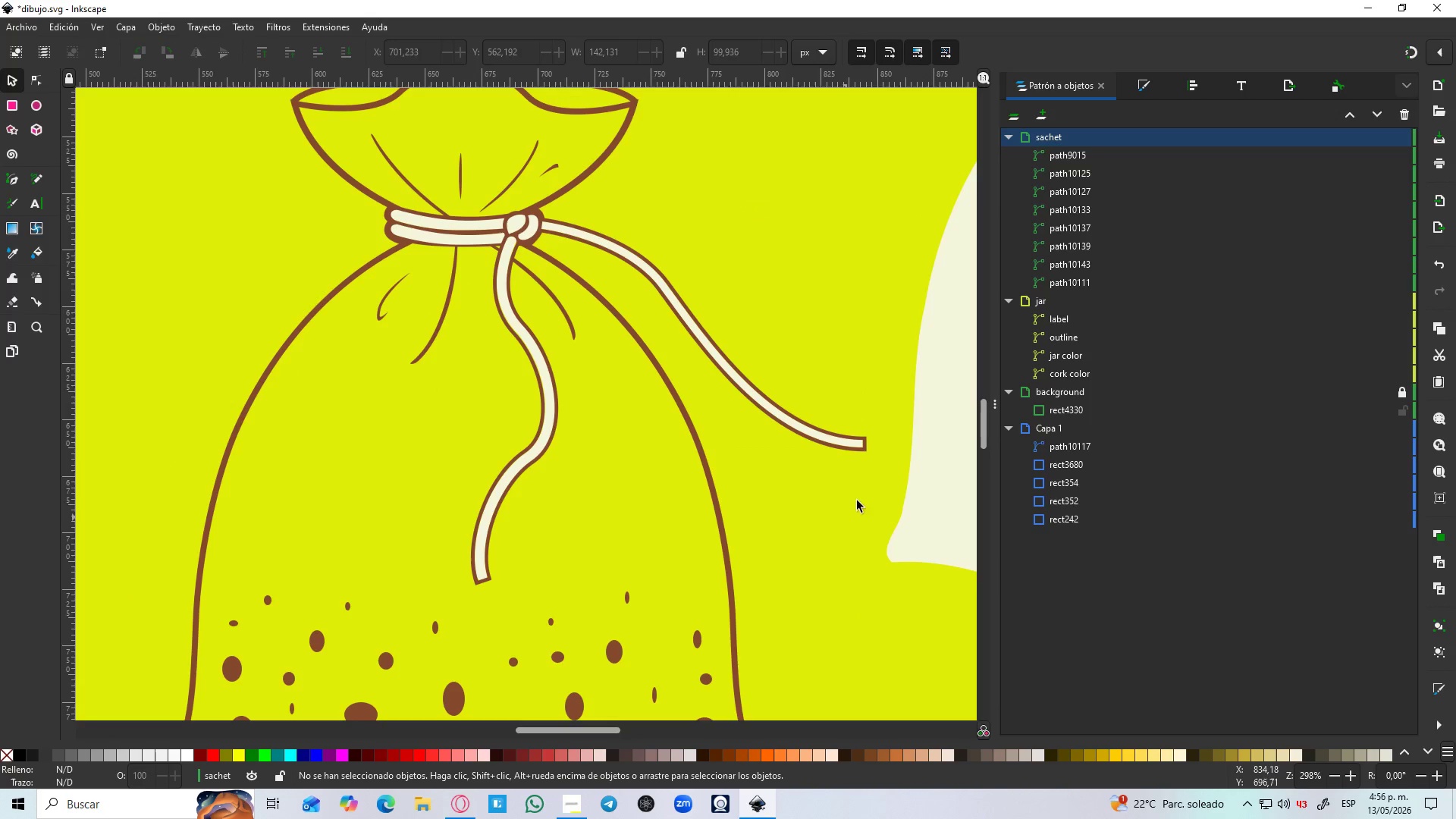 
left_click_drag(start_coordinate=[886, 504], to_coordinate=[266, 142])
 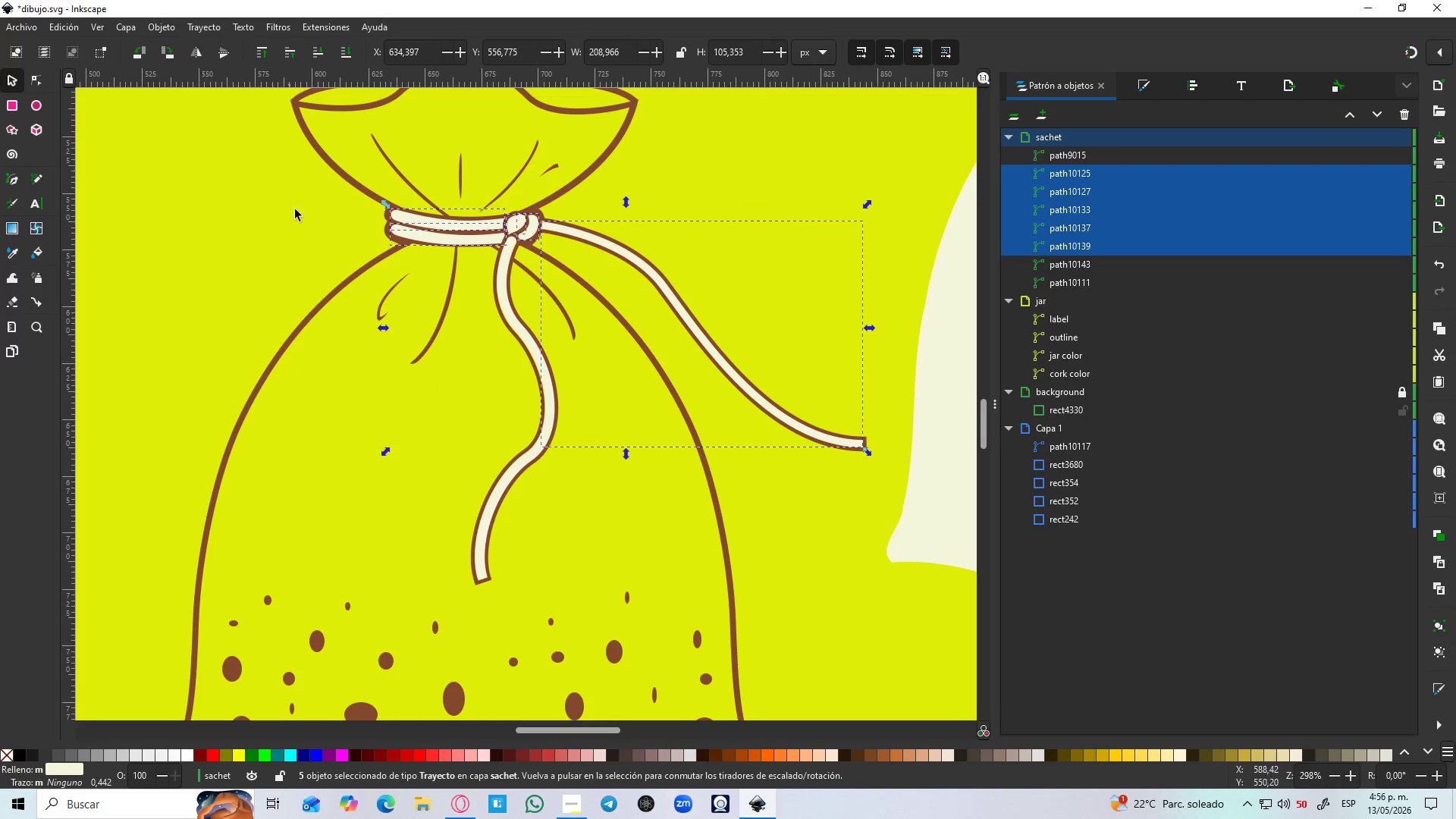 
hold_key(key=ControlLeft, duration=0.33)
scroll: coordinate [306, 222], scroll_direction: down, amount: 2.0
 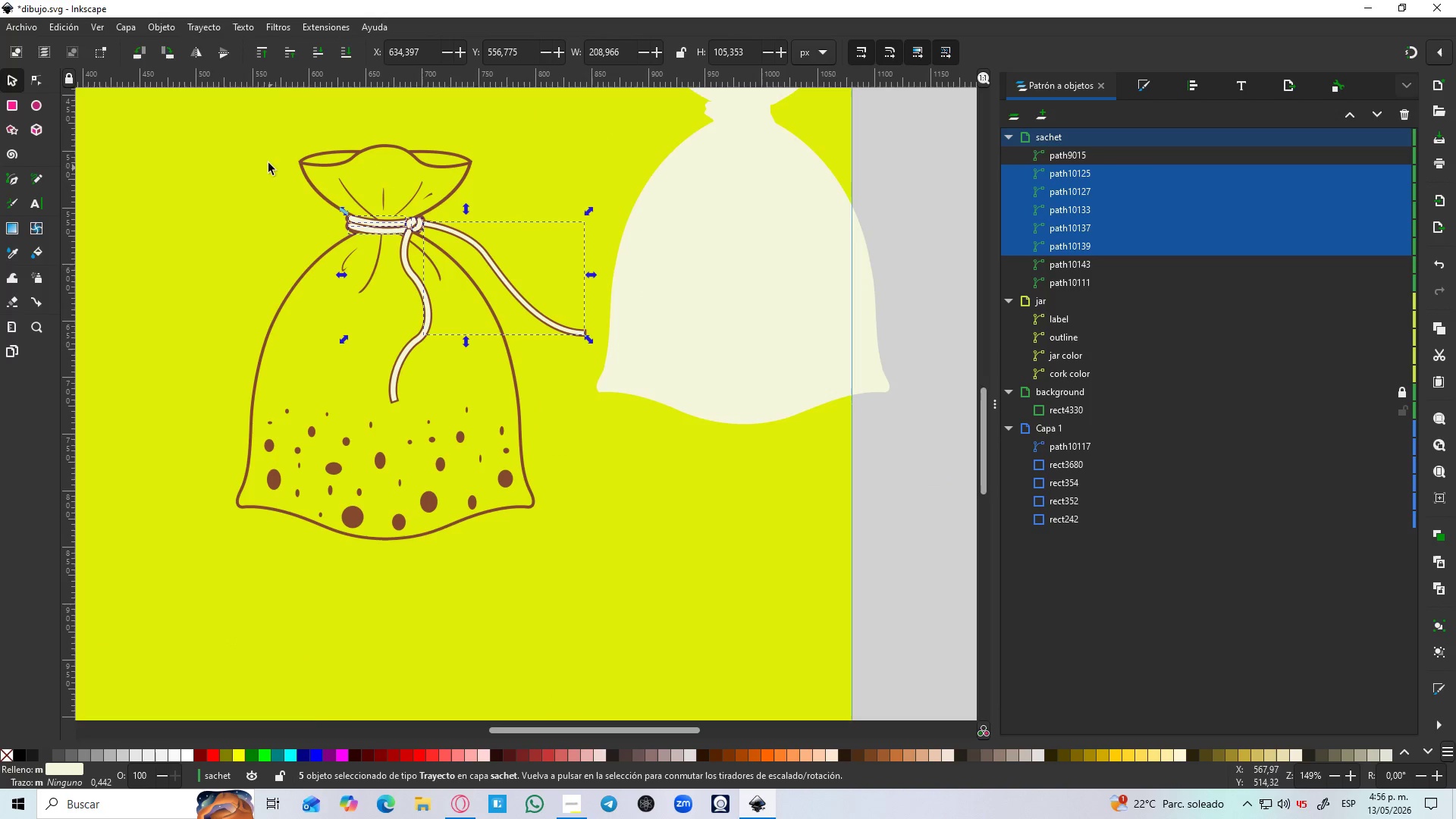 
left_click_drag(start_coordinate=[262, 151], to_coordinate=[603, 417])
 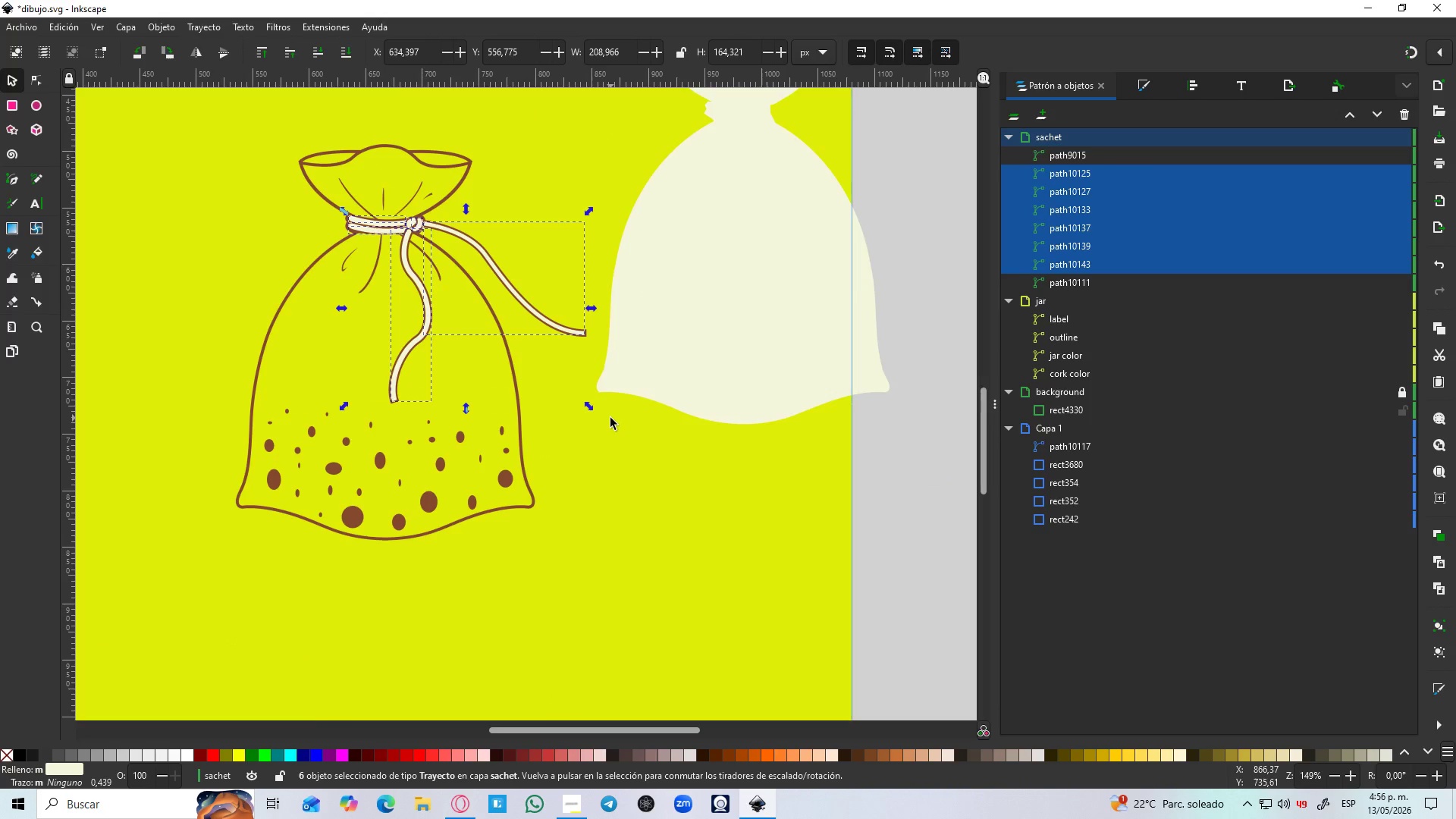 
key(Control+NumpadAdd)
 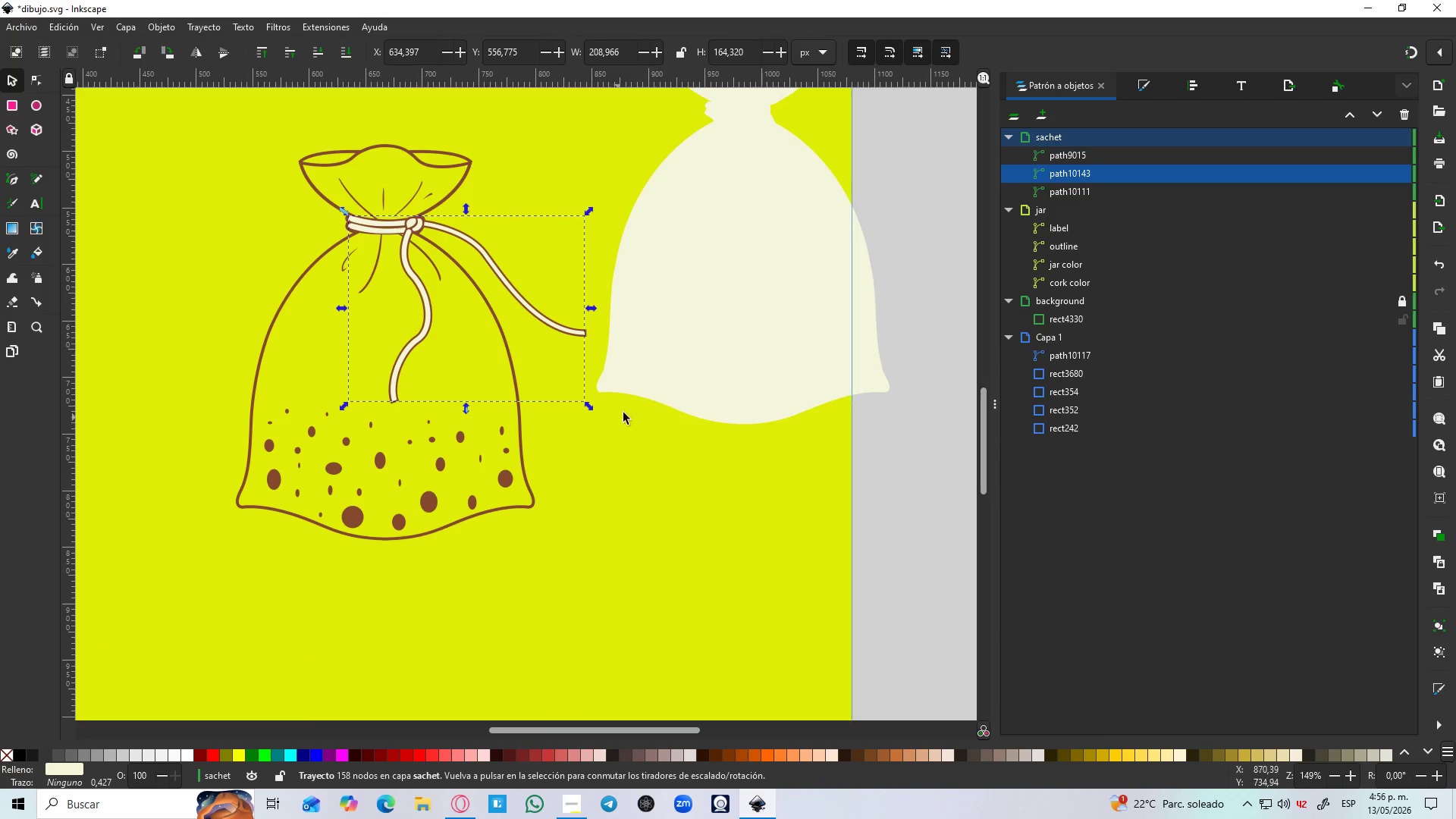 
left_click([695, 356])
 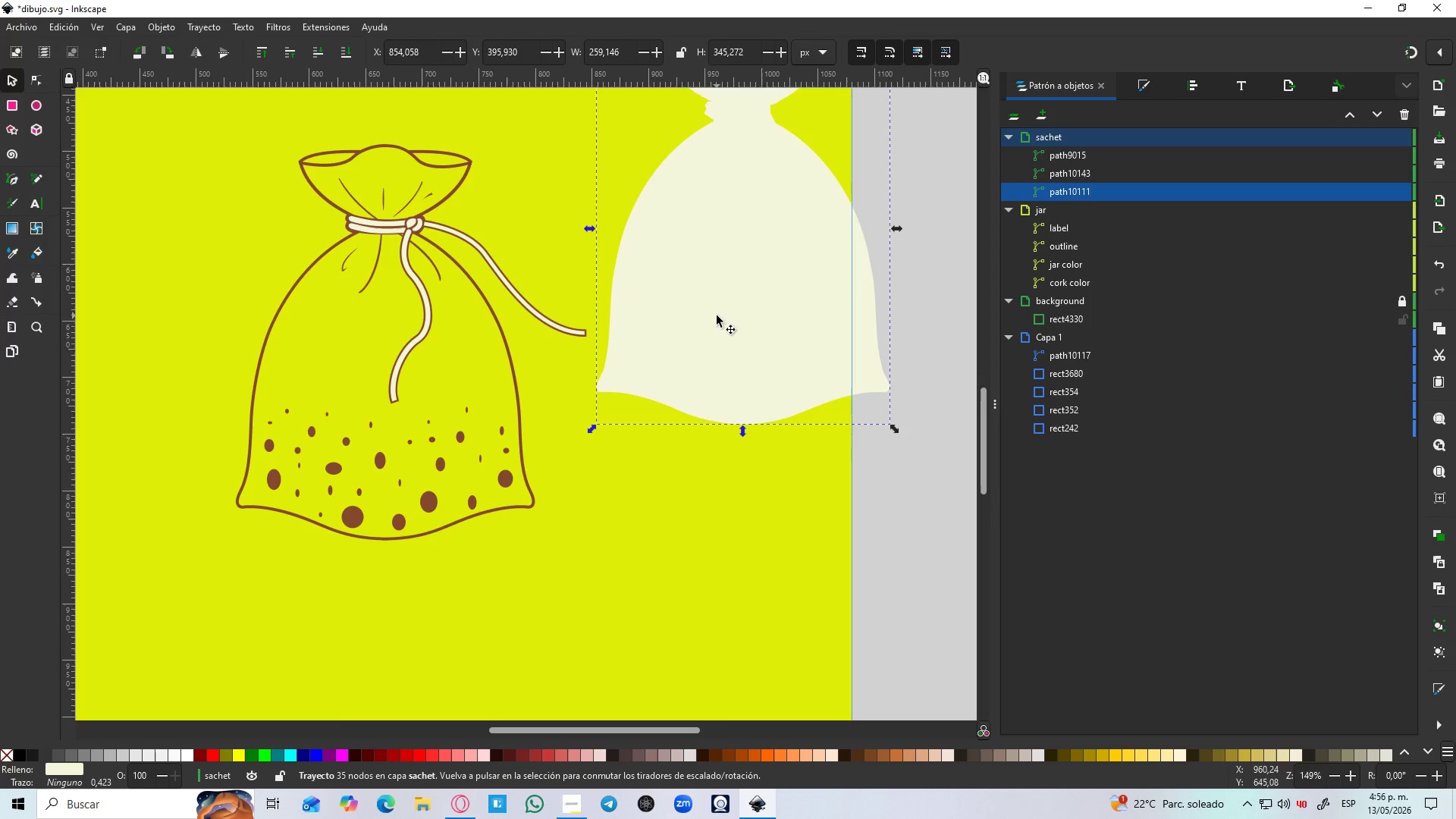 
left_click_drag(start_coordinate=[717, 313], to_coordinate=[350, 429])
 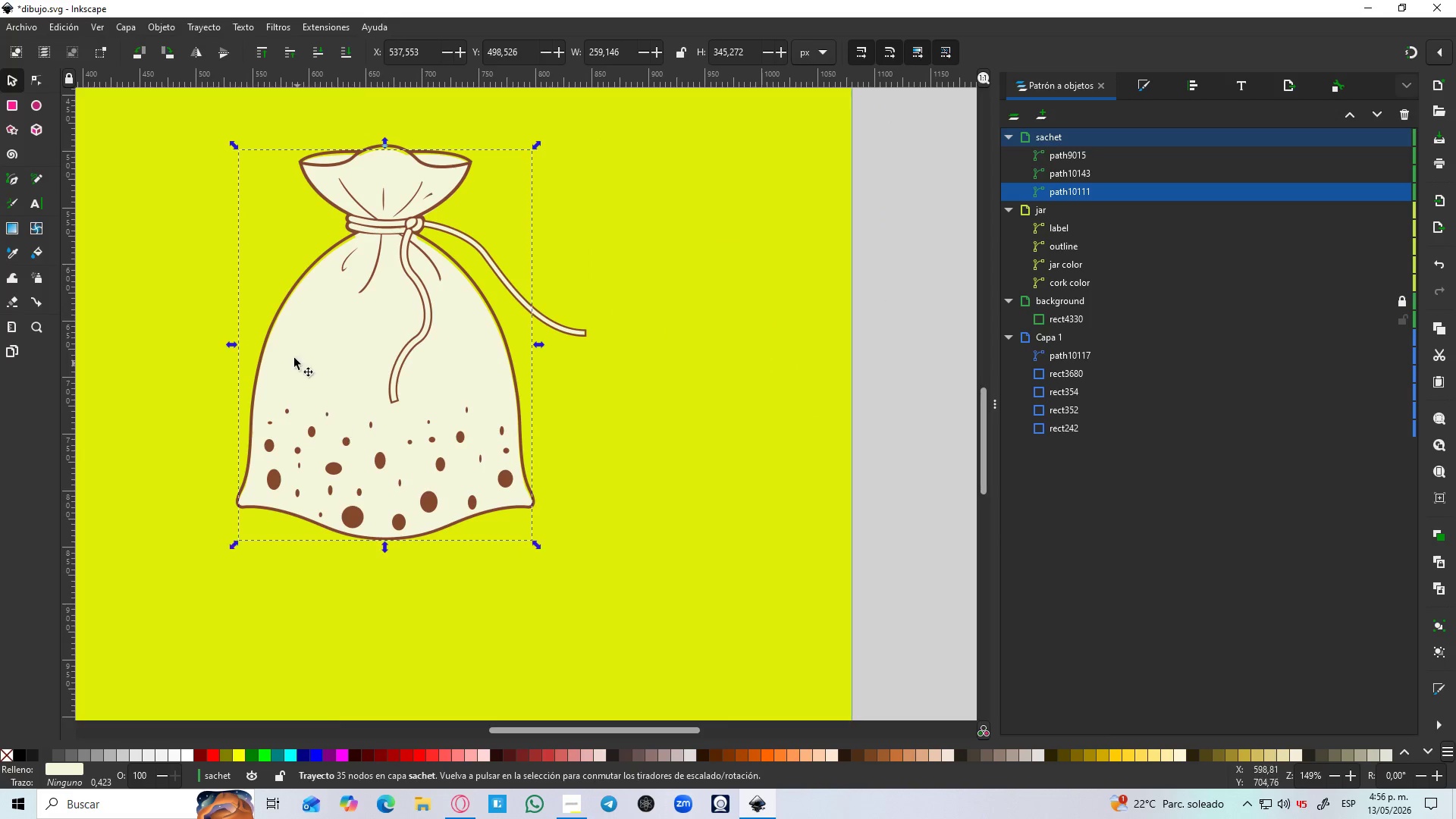 
hold_key(key=ControlLeft, duration=1.16)
 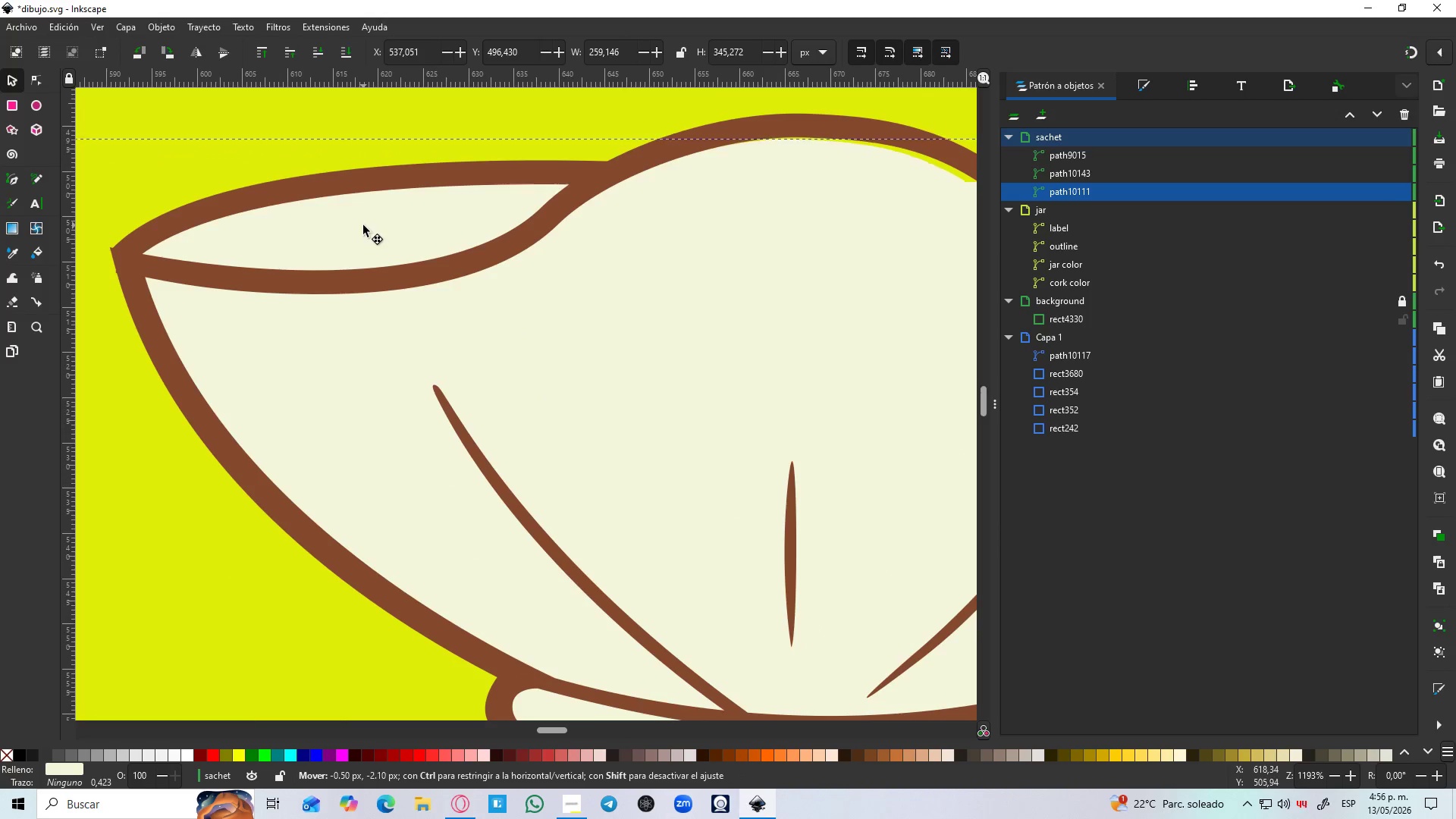 
left_click_drag(start_coordinate=[371, 247], to_coordinate=[369, 223])
 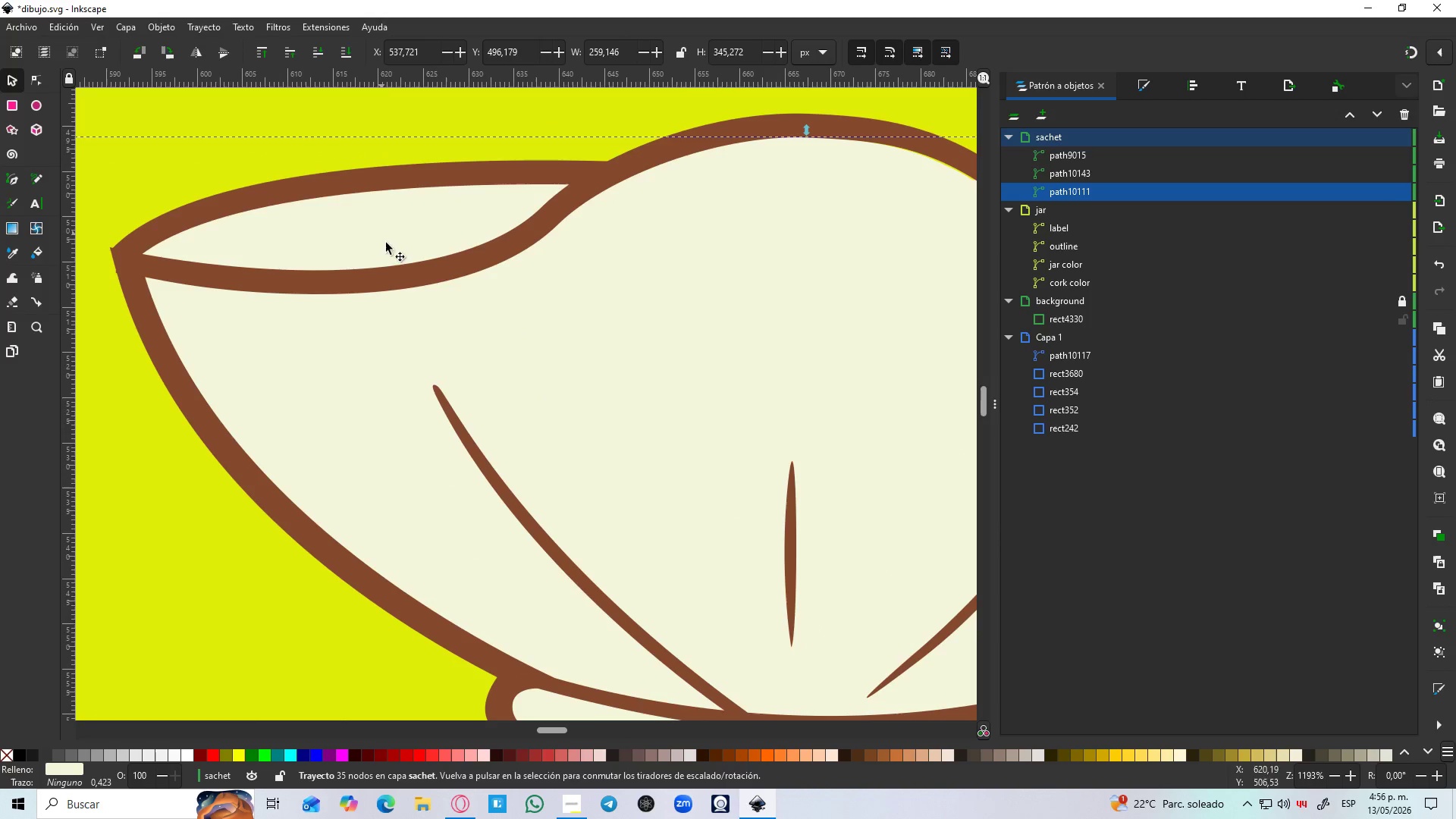 
scroll: coordinate [343, 113], scroll_direction: up, amount: 6.0
 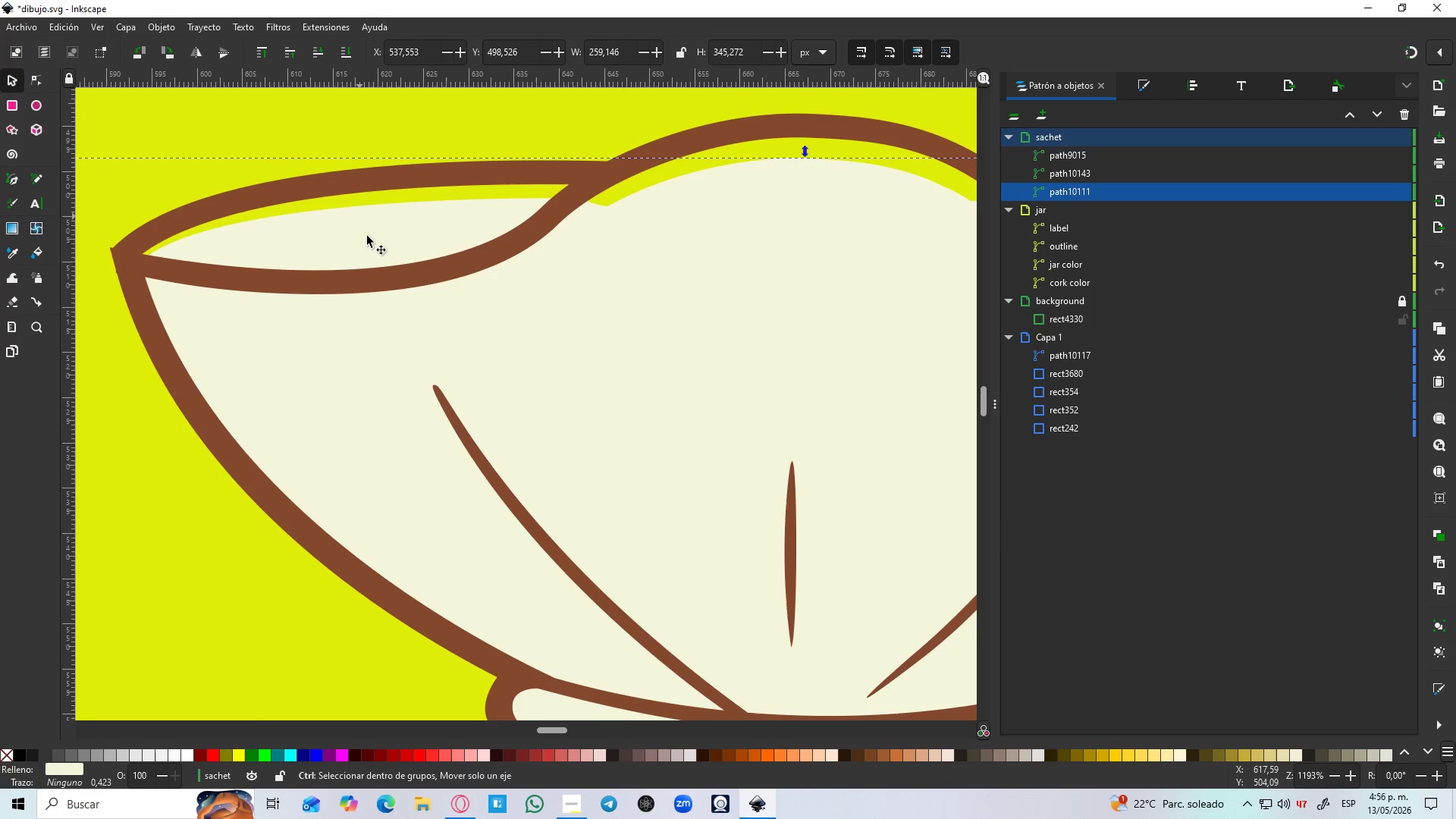 
hold_key(key=ControlLeft, duration=1.51)
scroll: coordinate [483, 280], scroll_direction: down, amount: 3.0
 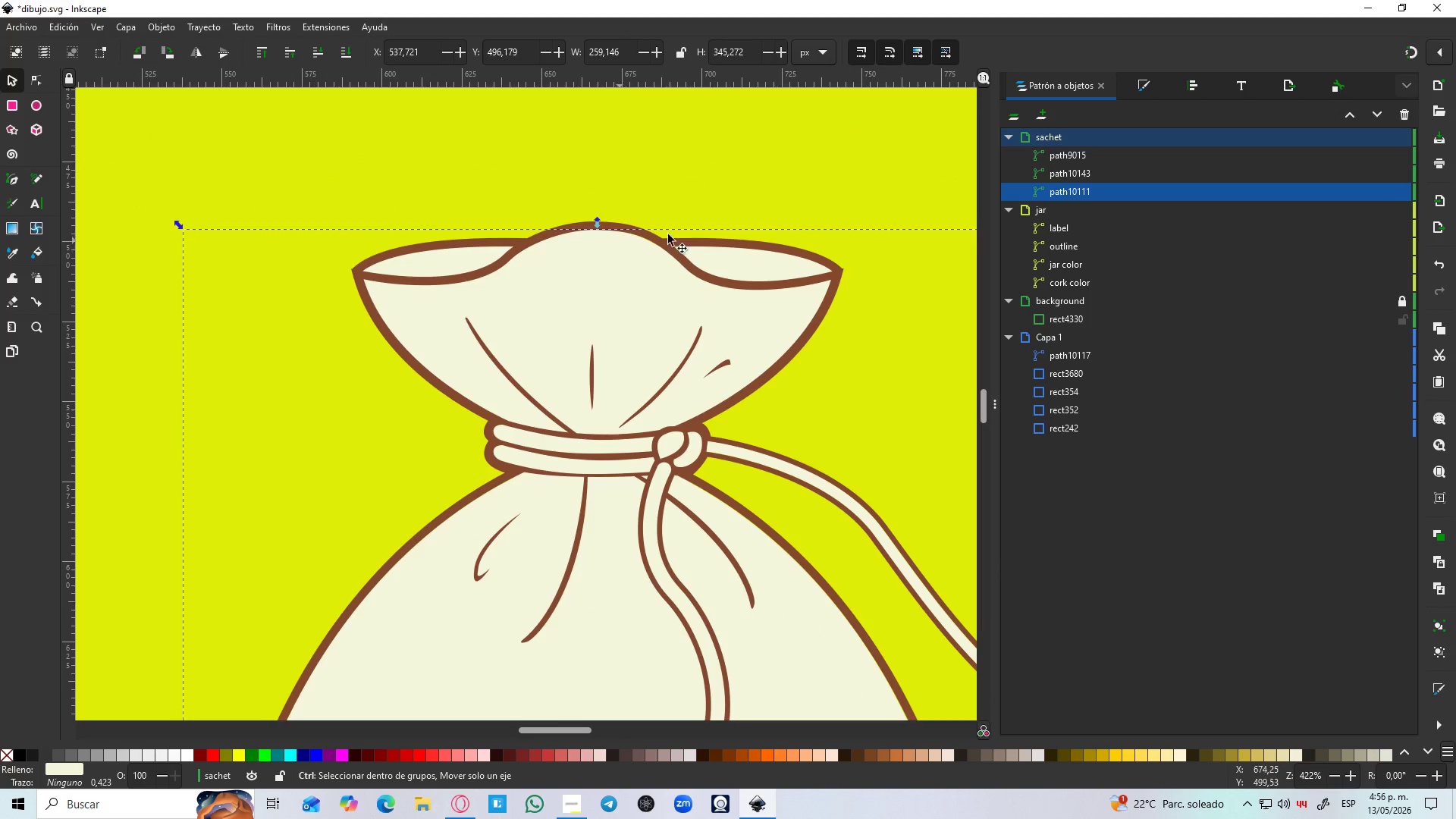 
key(Control+ControlLeft)
 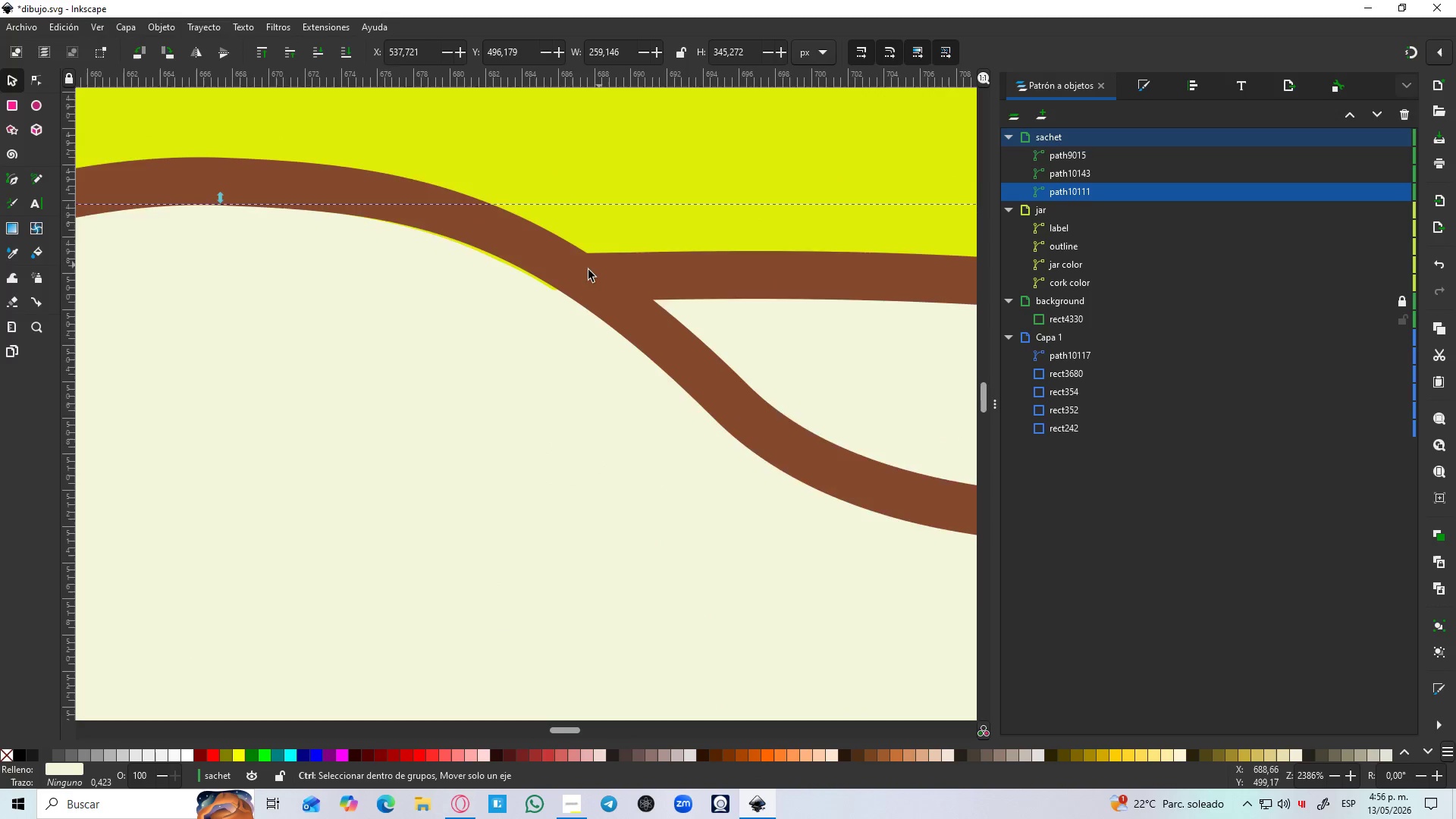 
key(Control+ControlLeft)
 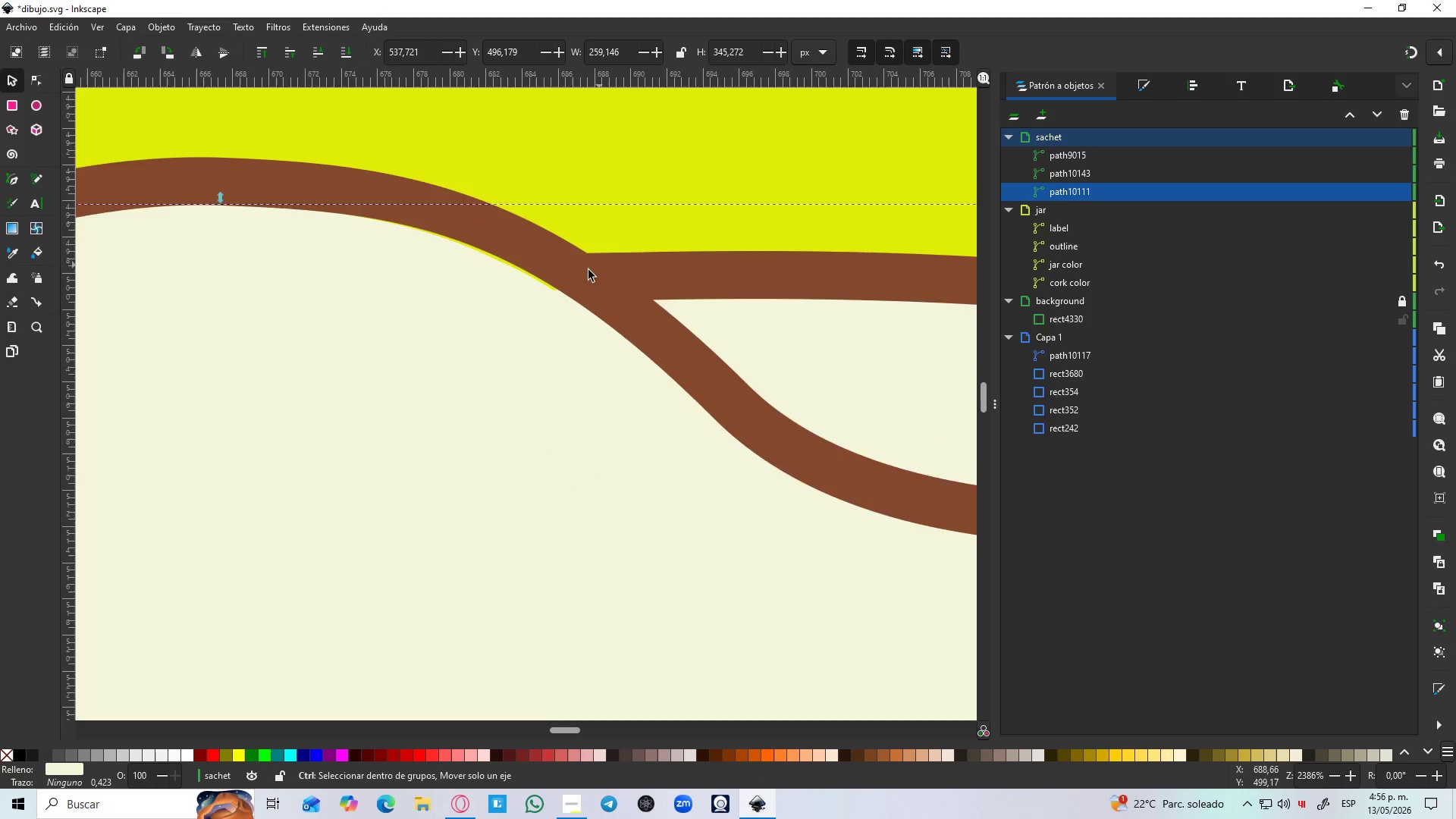 
key(Control+ControlLeft)
 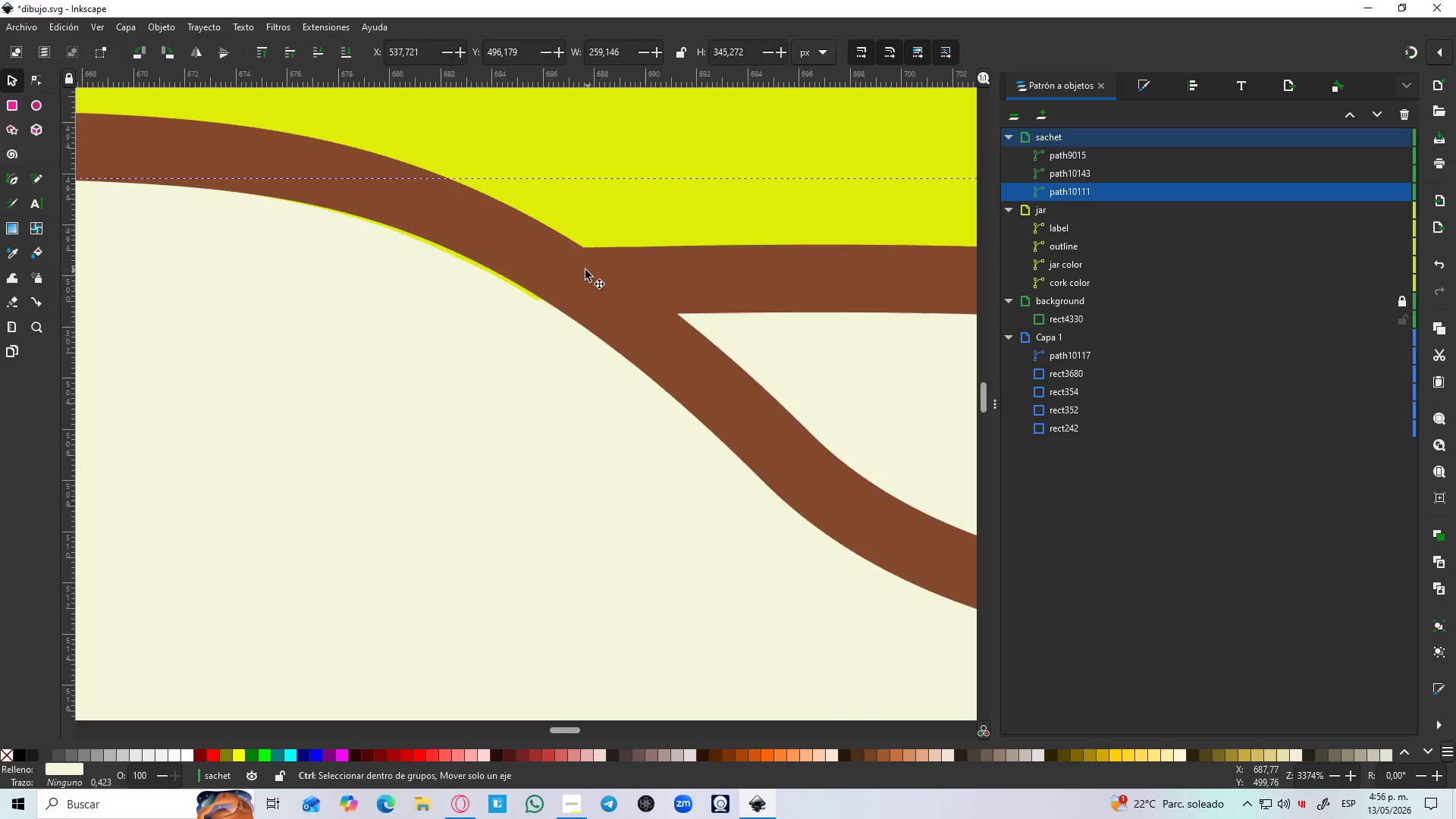 
key(Control+ControlLeft)
 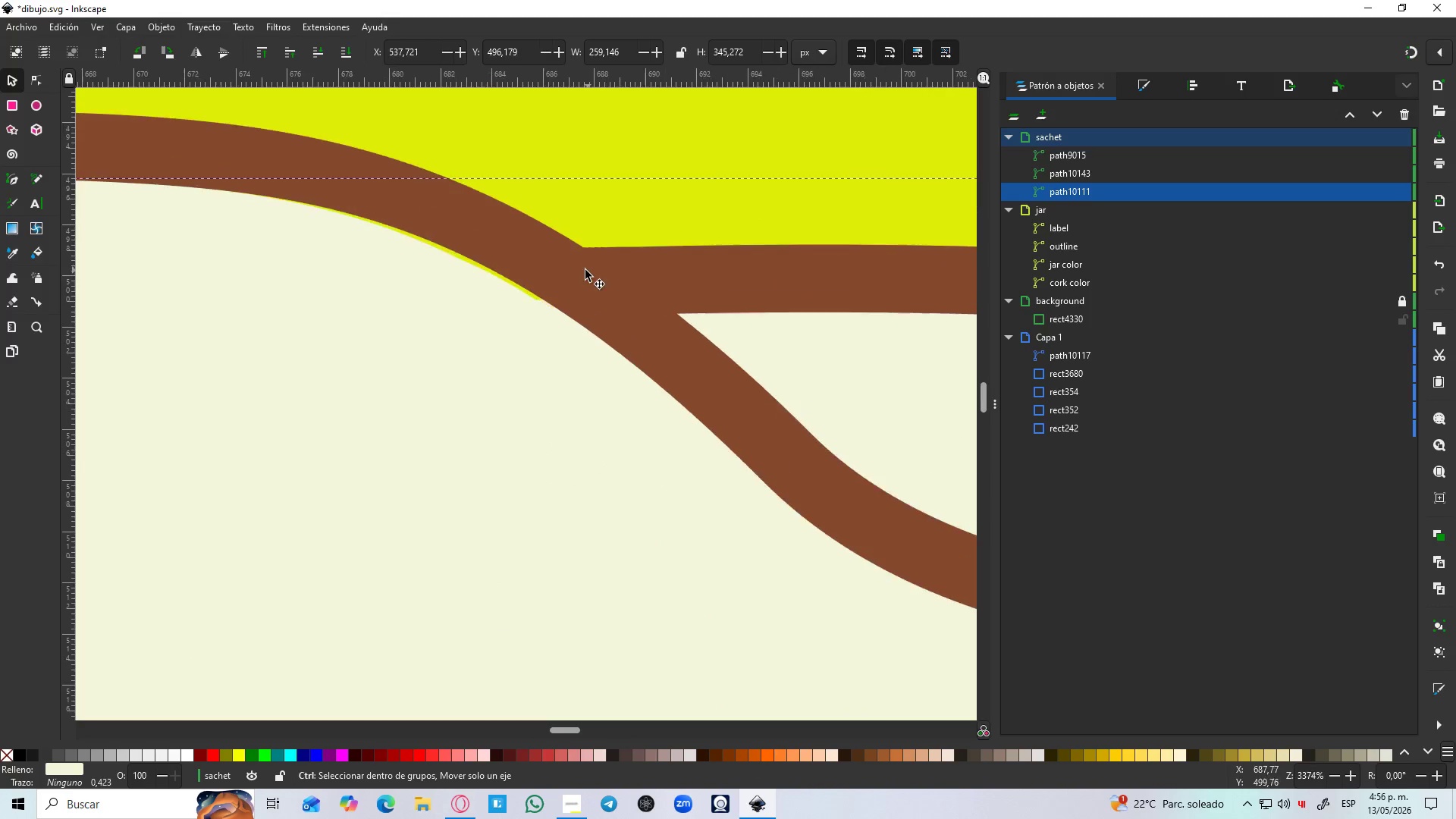 
key(Control+ControlLeft)
 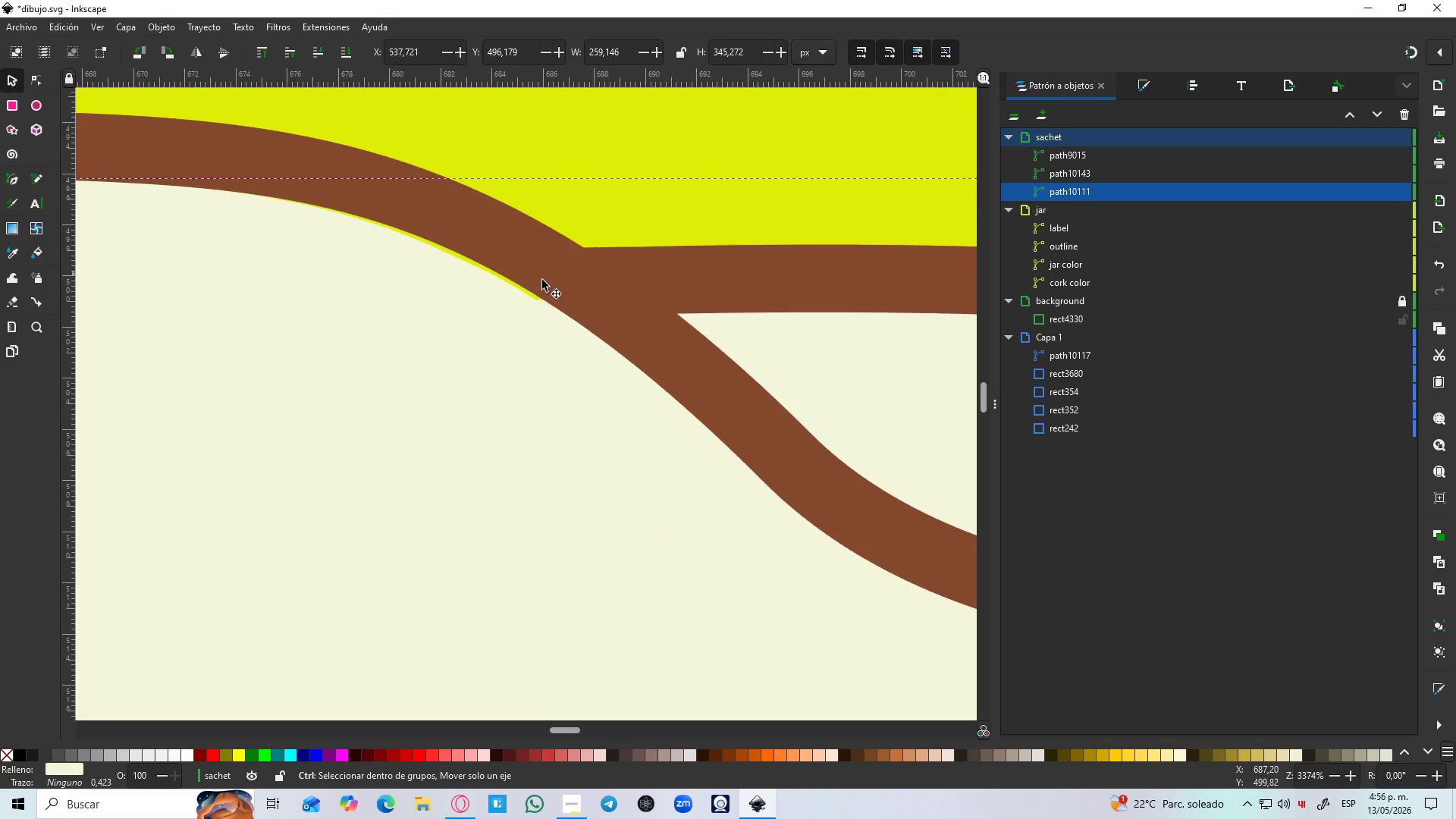 
key(Control+ControlLeft)
 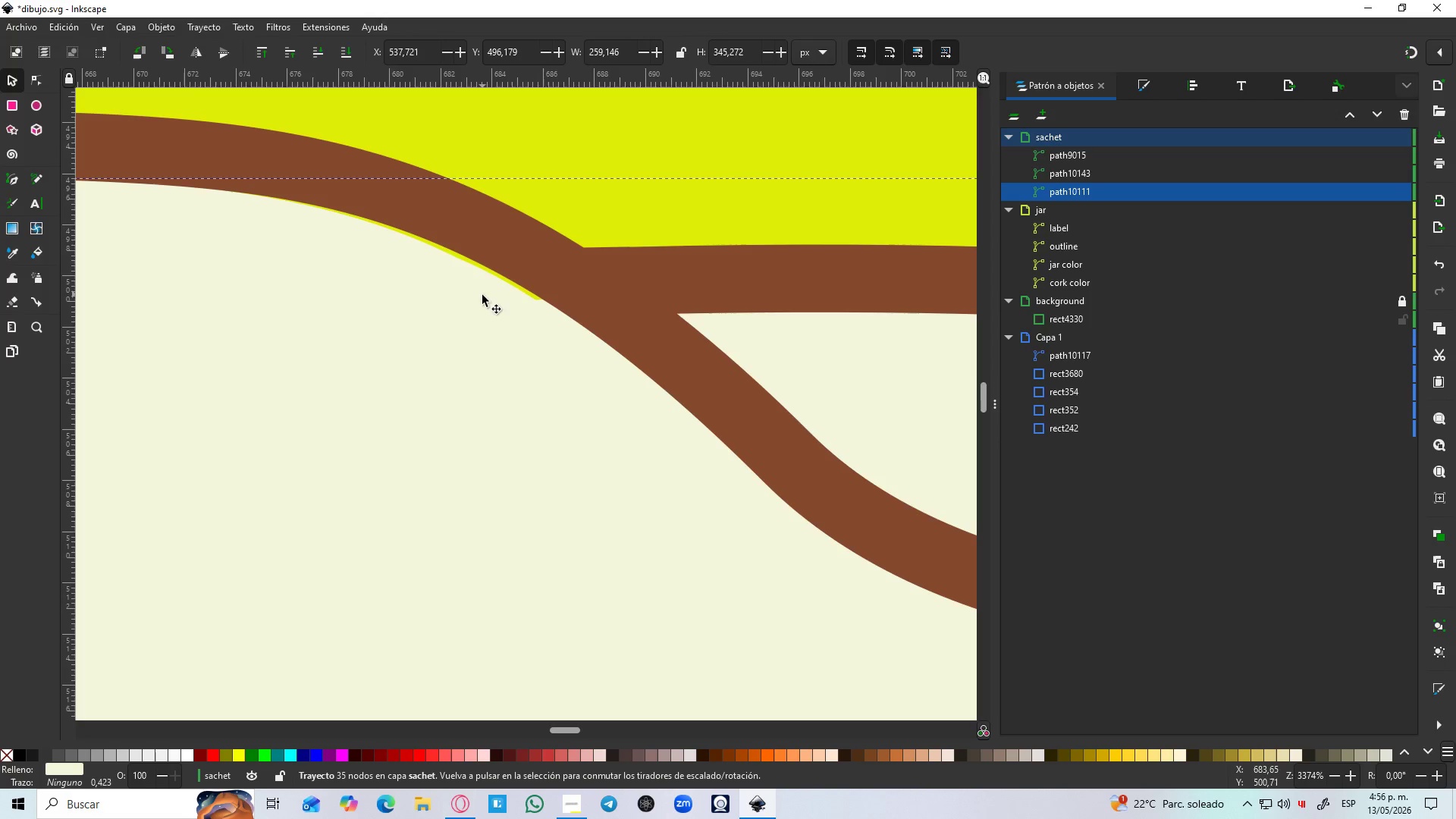 
left_click_drag(start_coordinate=[482, 295], to_coordinate=[480, 290])
 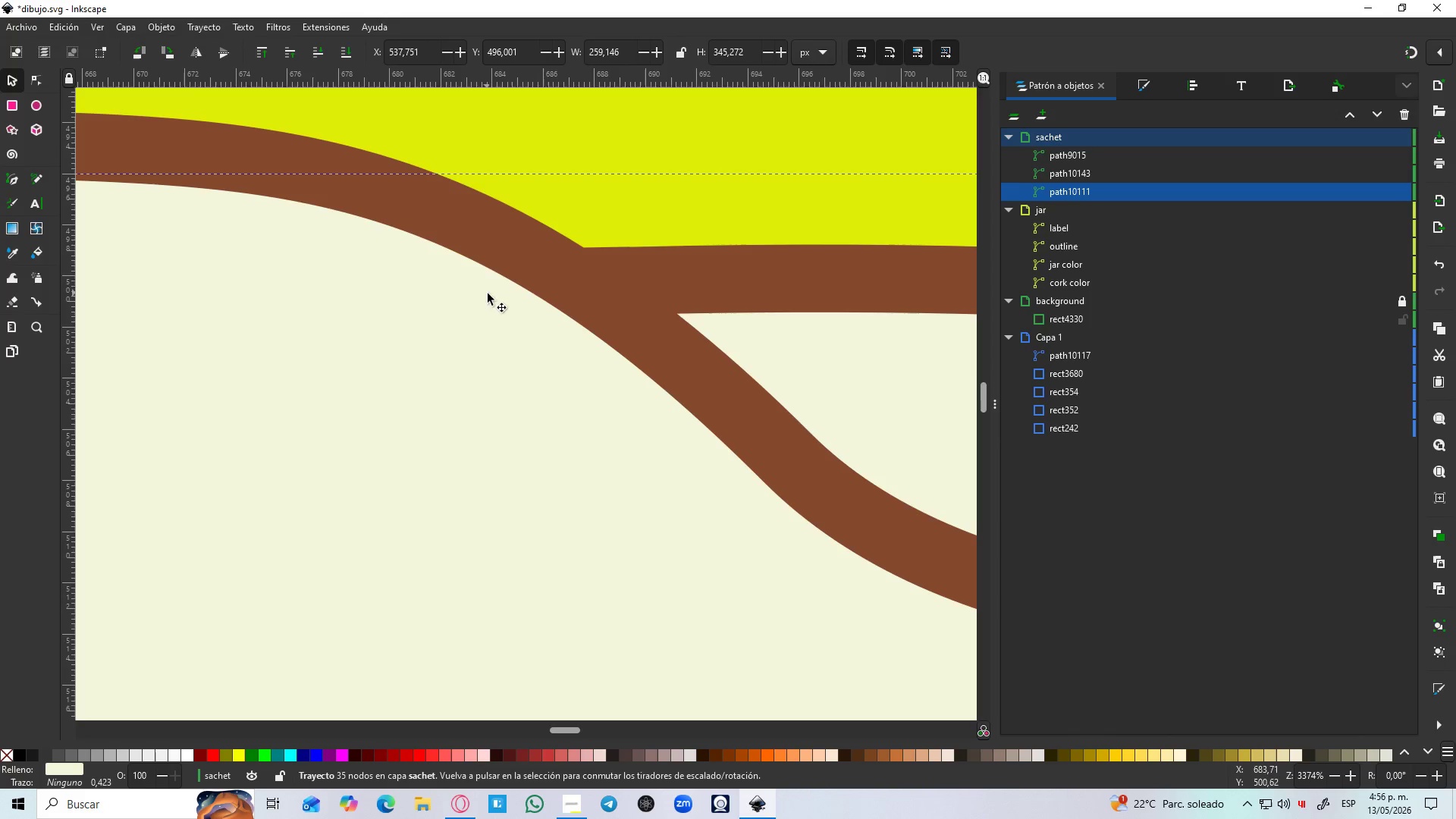 
scroll: coordinate [597, 266], scroll_direction: up, amount: 6.0
 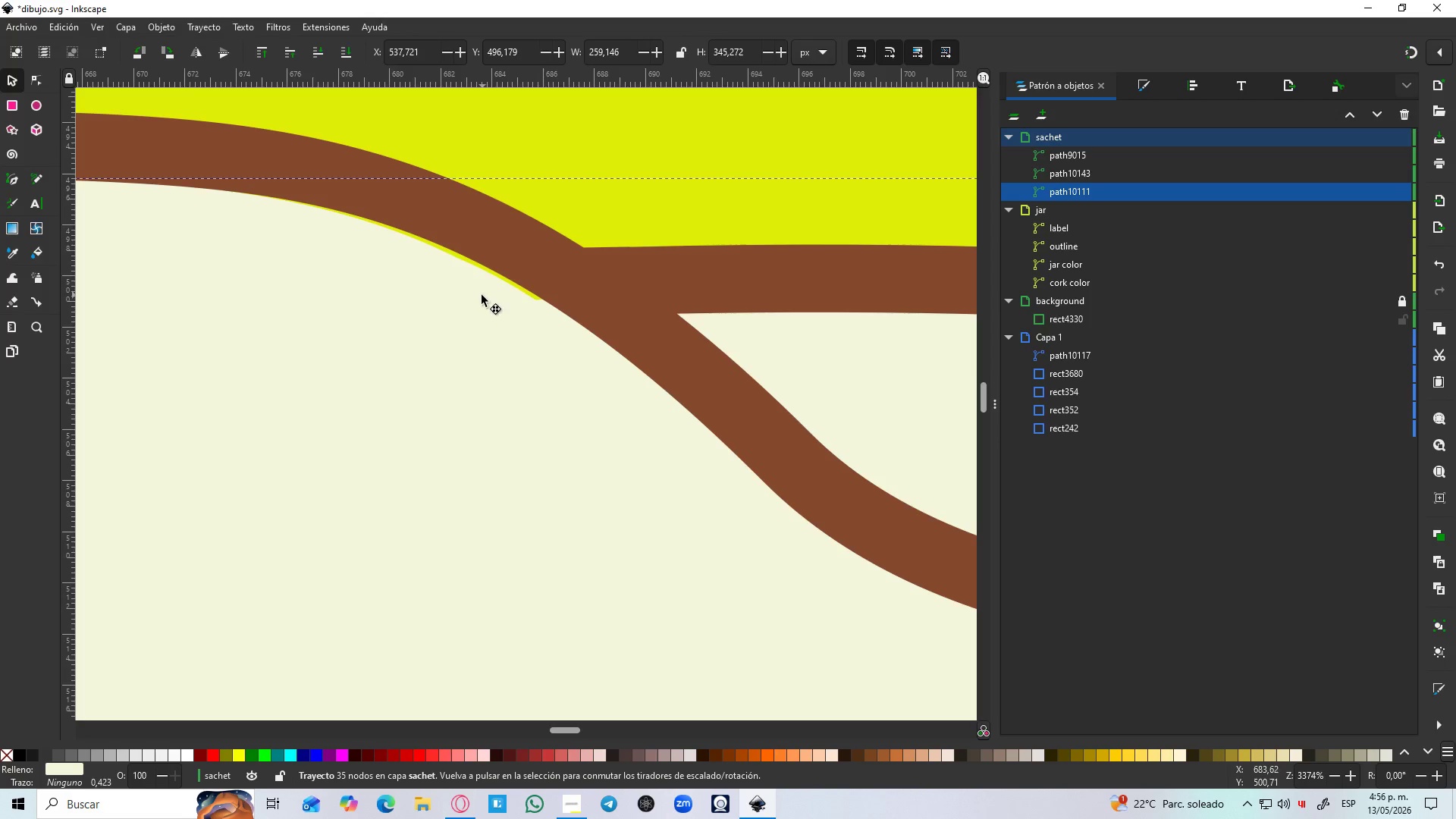 
hold_key(key=ControlLeft, duration=1.5)
scroll: coordinate [495, 325], scroll_direction: down, amount: 8.0
 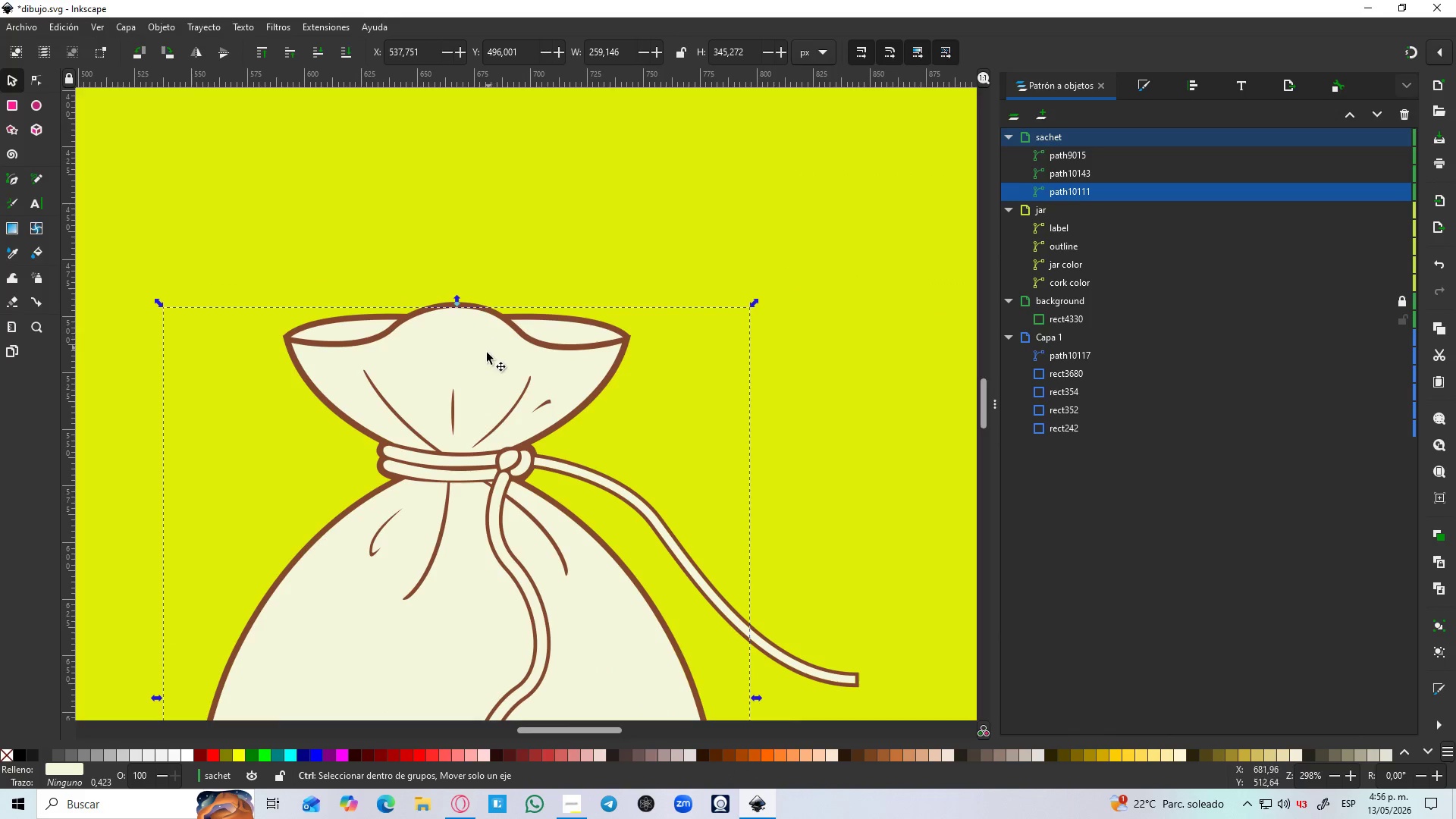 
key(Control+ControlLeft)
 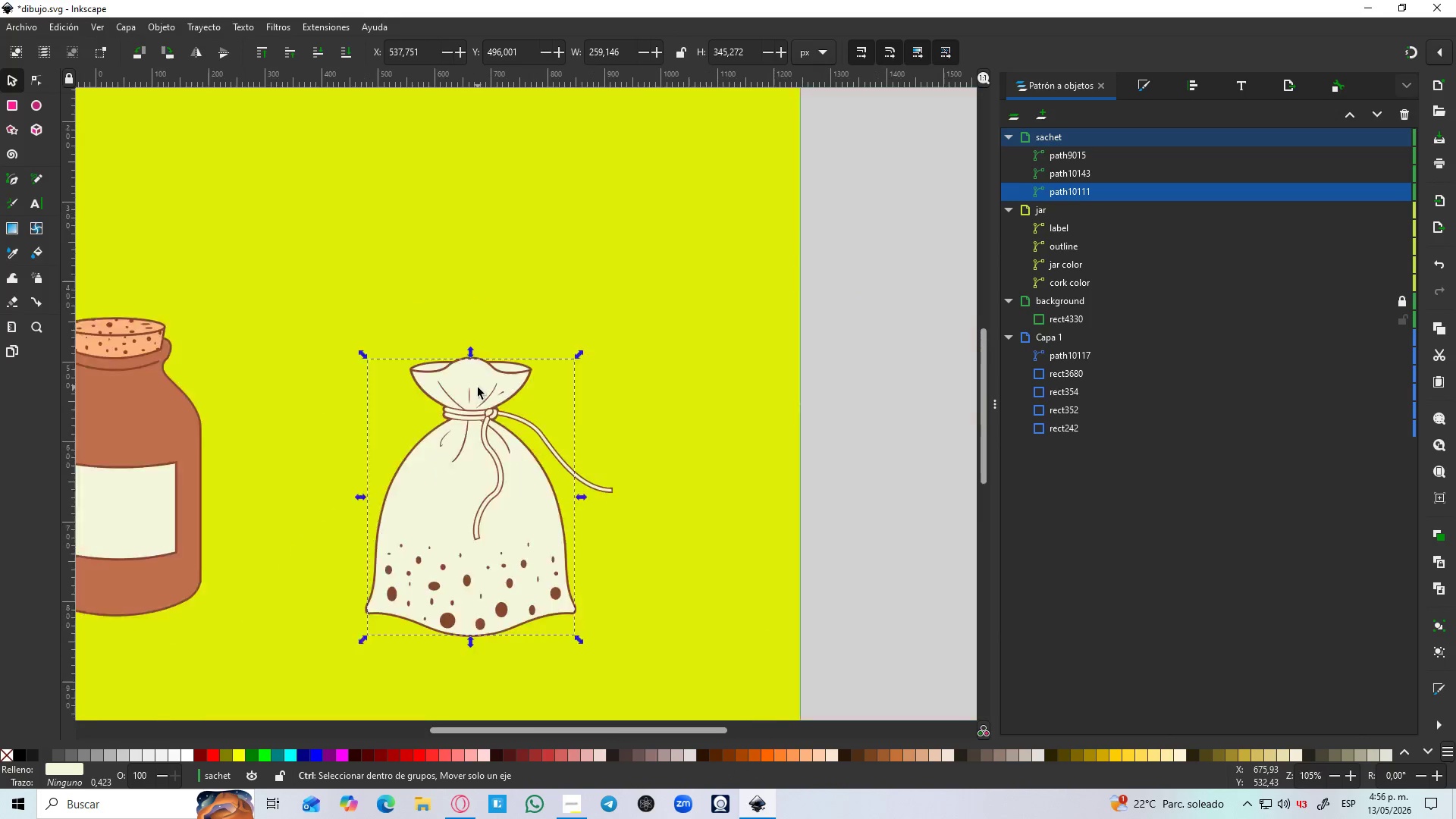 
key(Control+ControlLeft)
 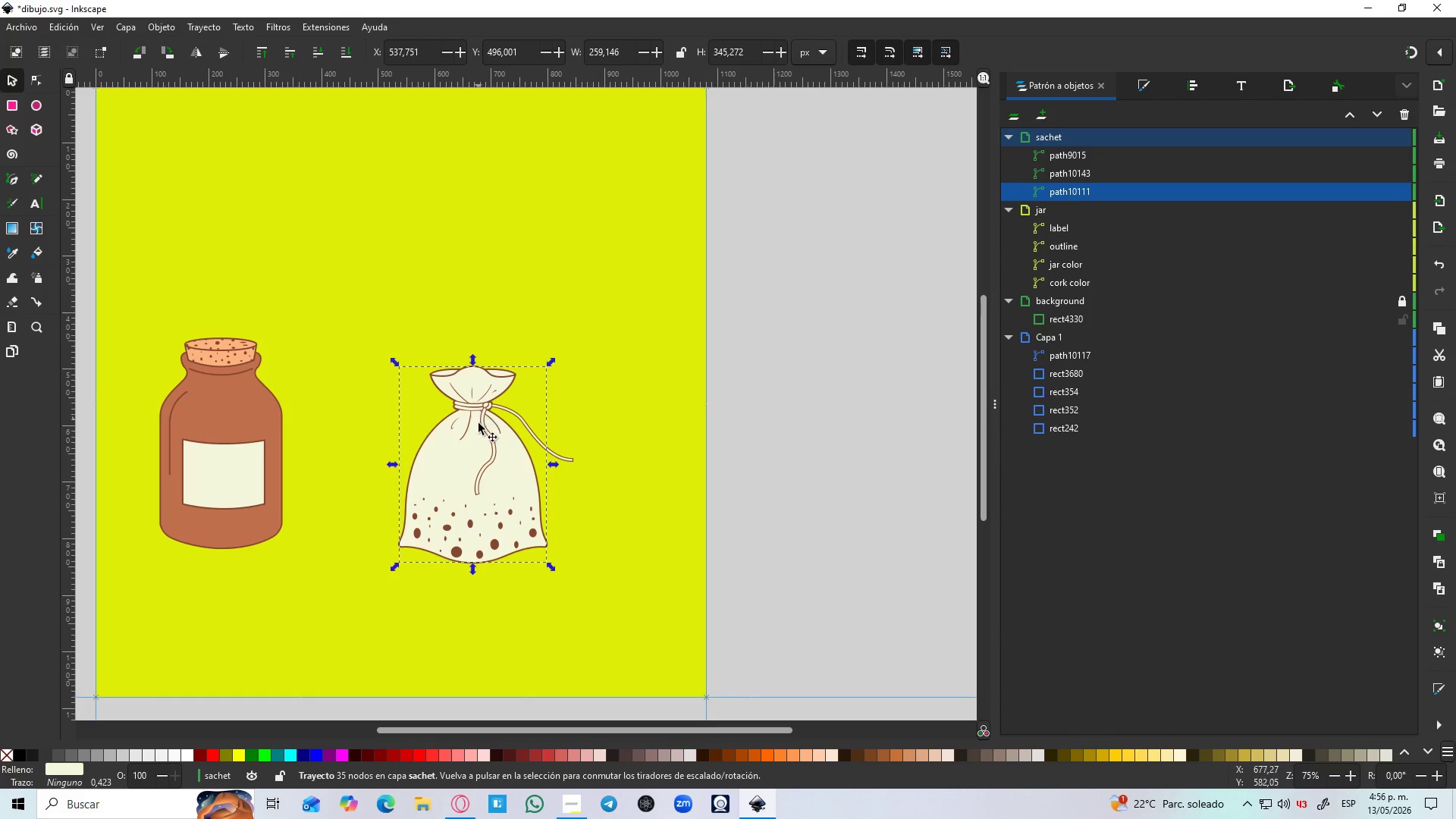 
hold_key(key=ControlLeft, duration=1.14)
scroll: coordinate [444, 538], scroll_direction: down, amount: 3.0
 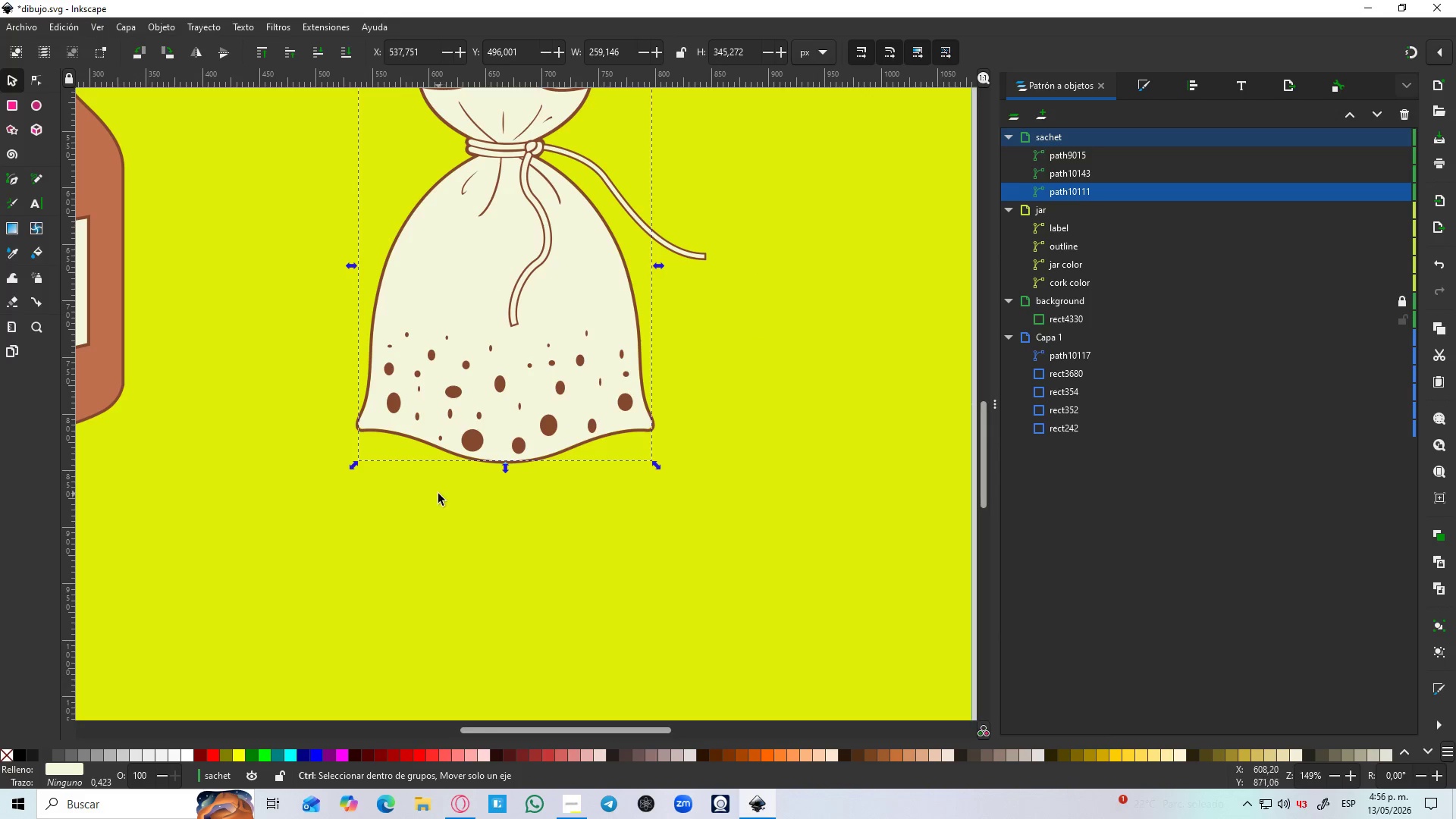 
hold_key(key=ControlLeft, duration=0.78)
 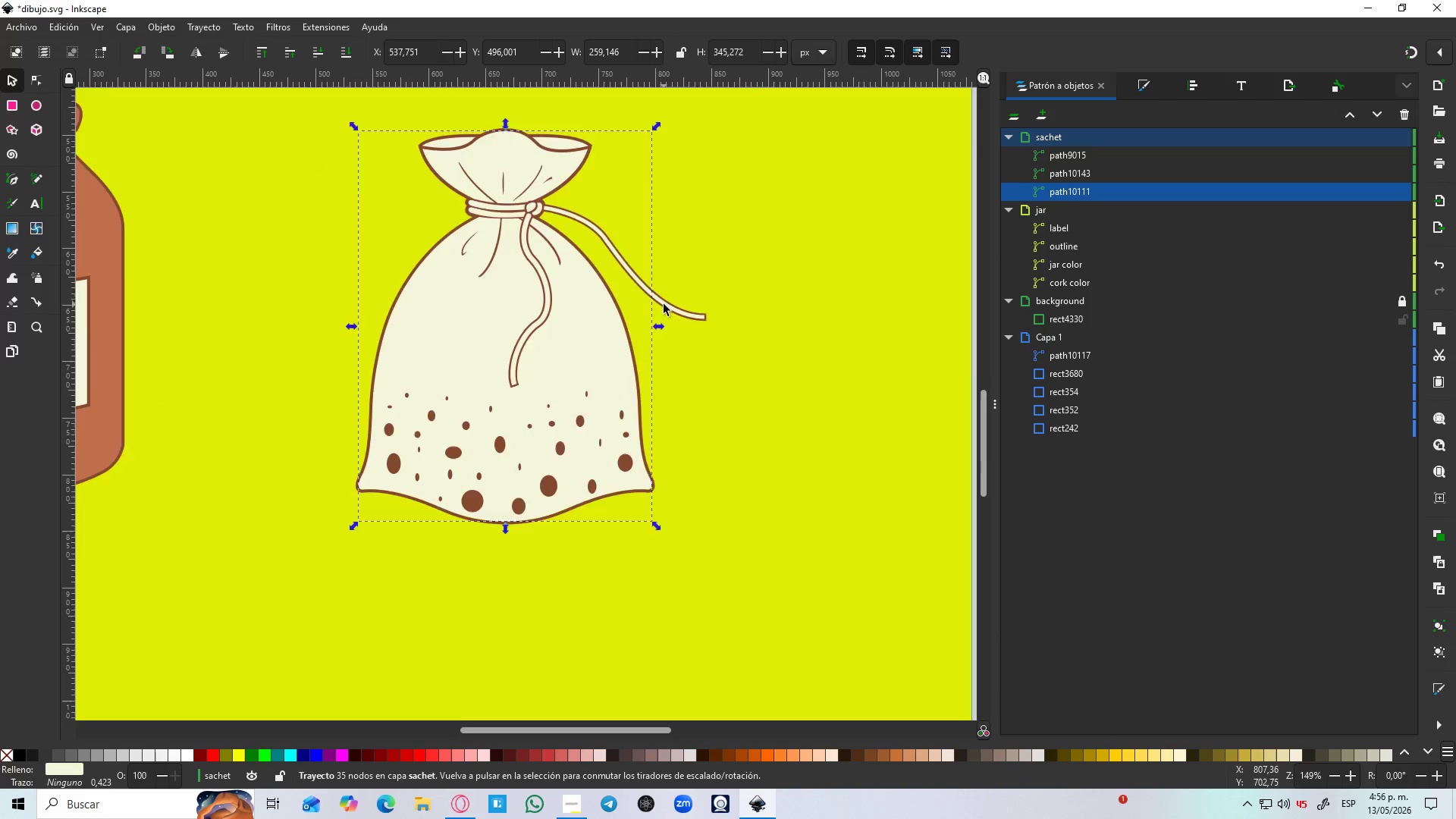 
scroll: coordinate [438, 494], scroll_direction: up, amount: 2.0
 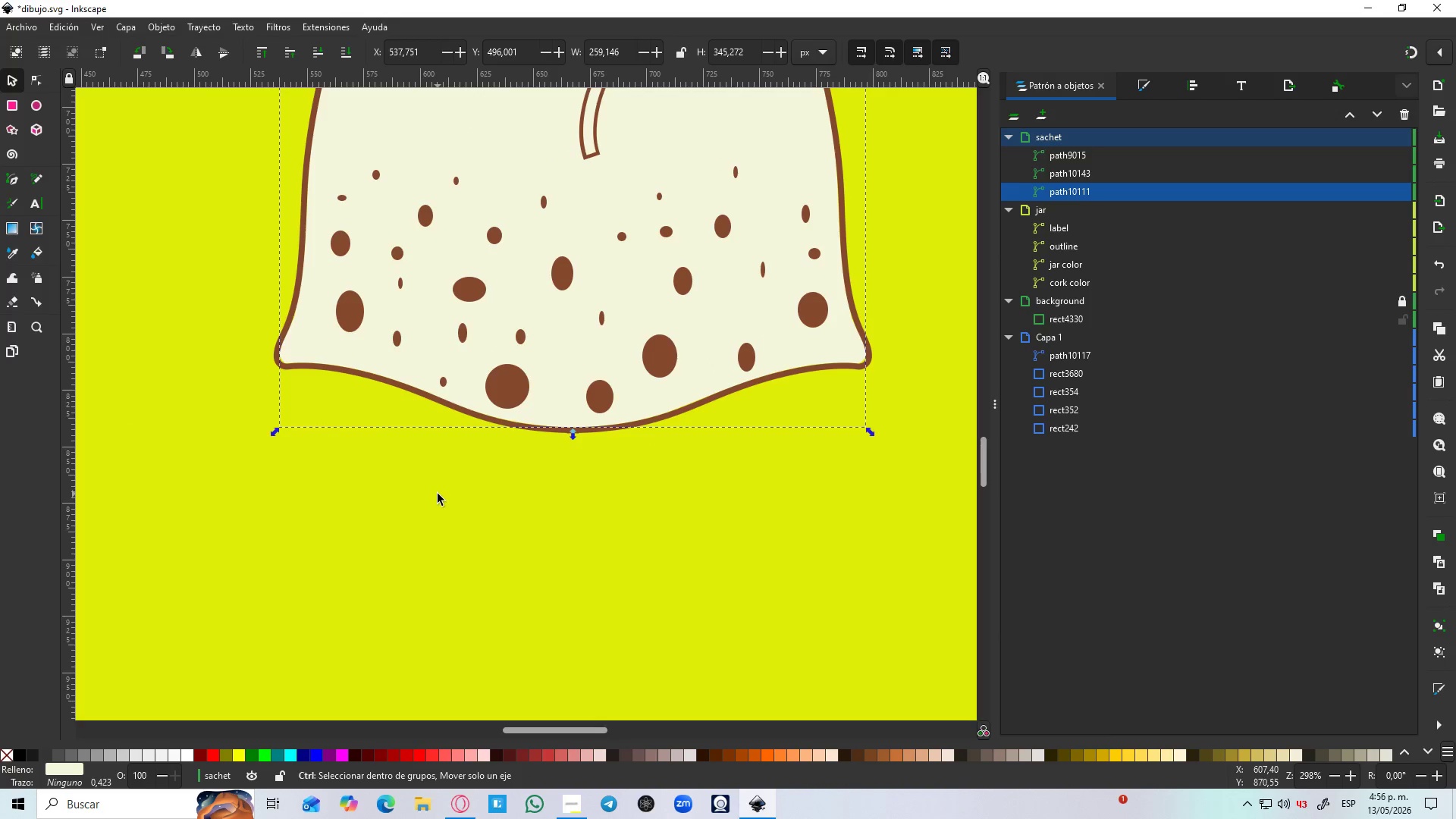 
scroll: coordinate [438, 494], scroll_direction: down, amount: 2.0
 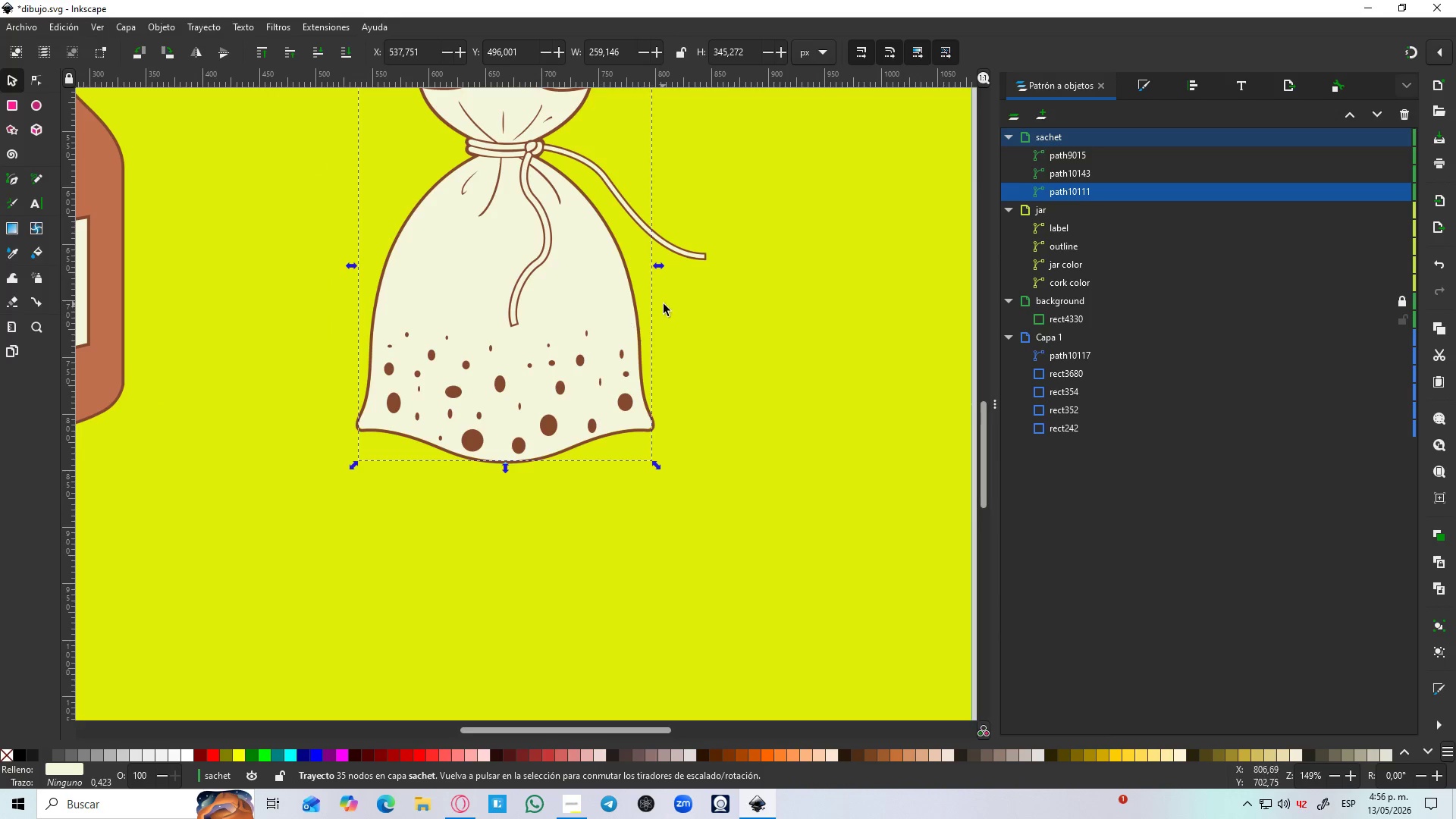 
scroll: coordinate [664, 304], scroll_direction: up, amount: 2.0
 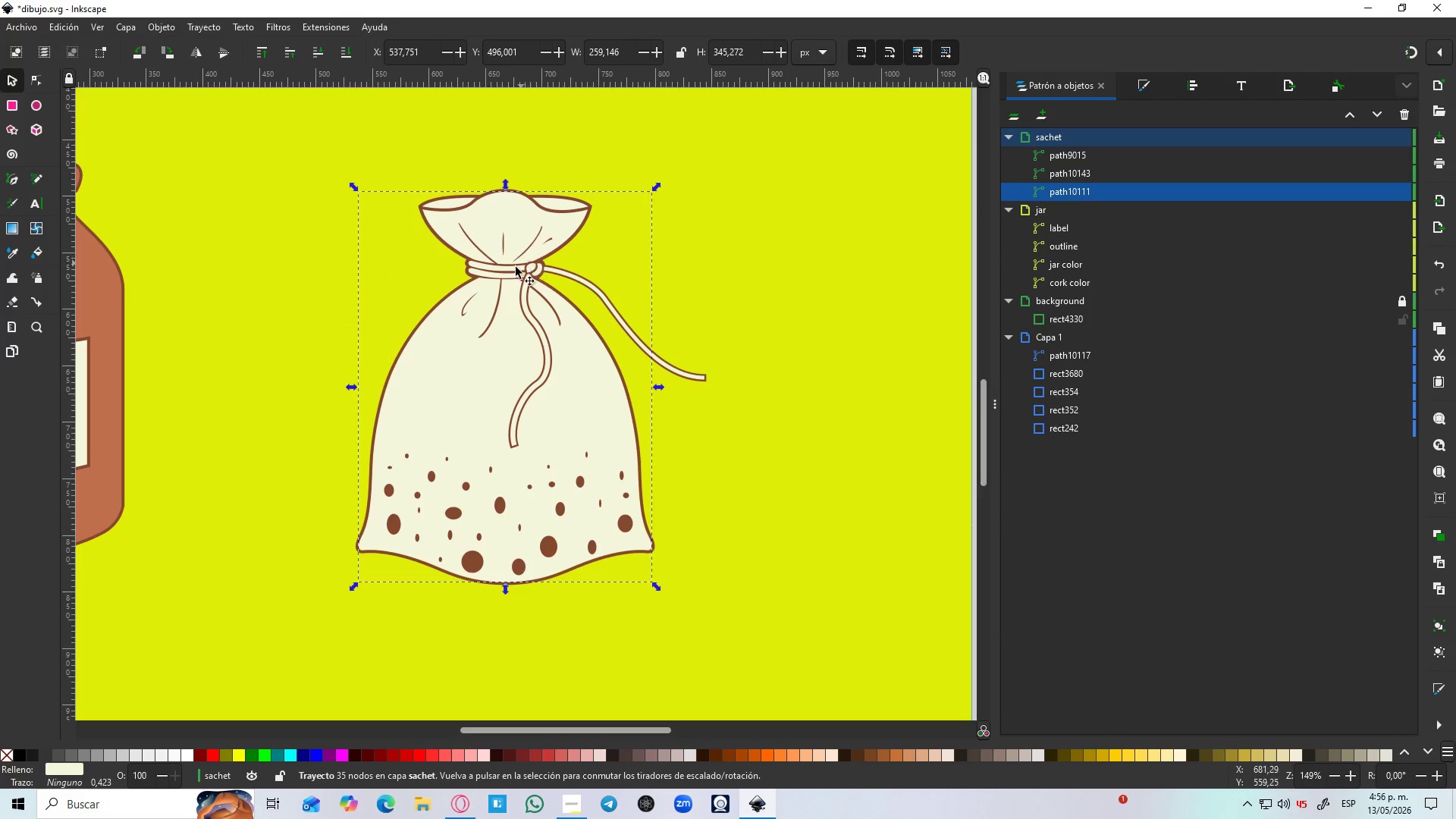 
left_click([511, 269])
 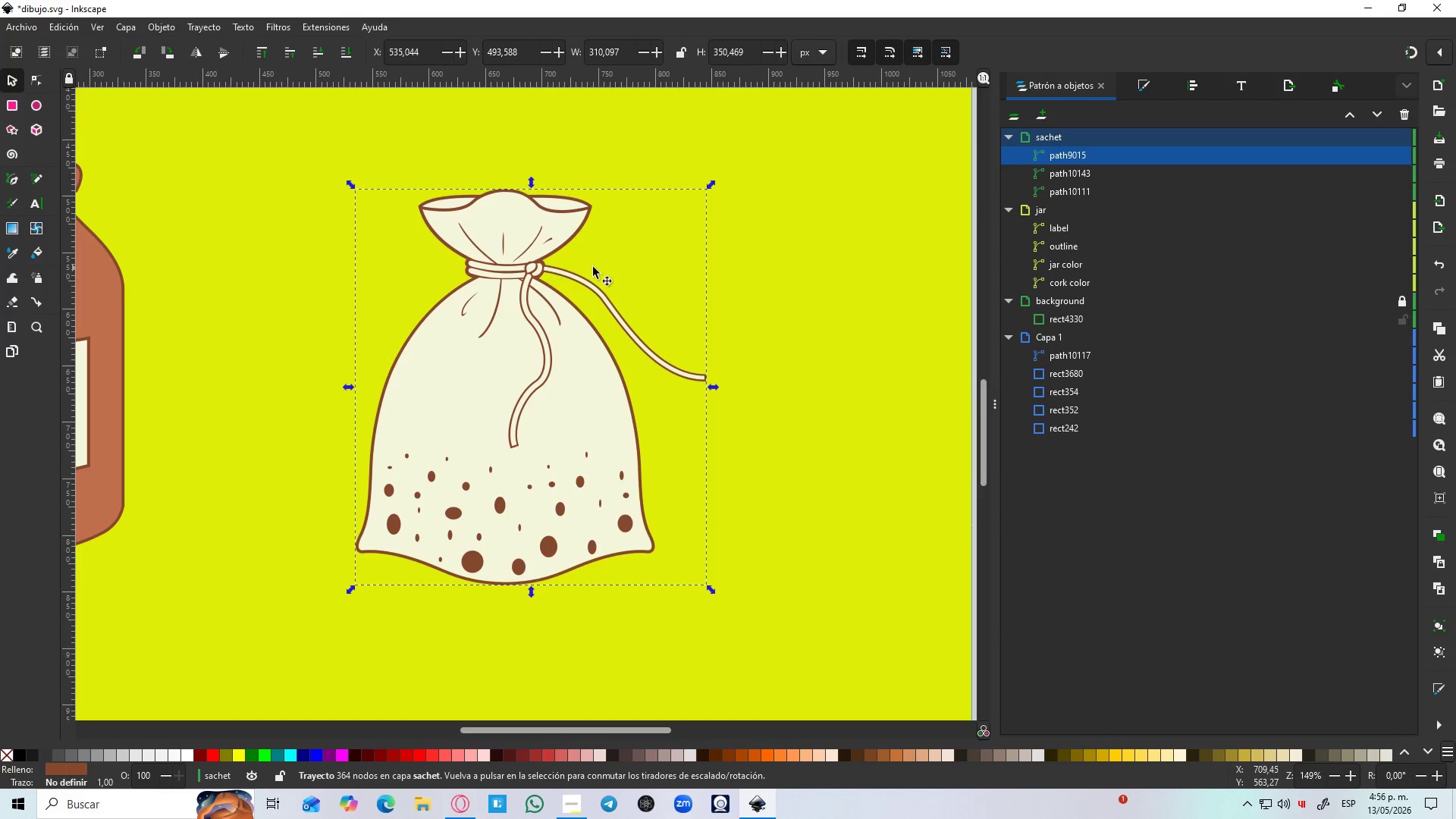 
left_click([737, 275])
 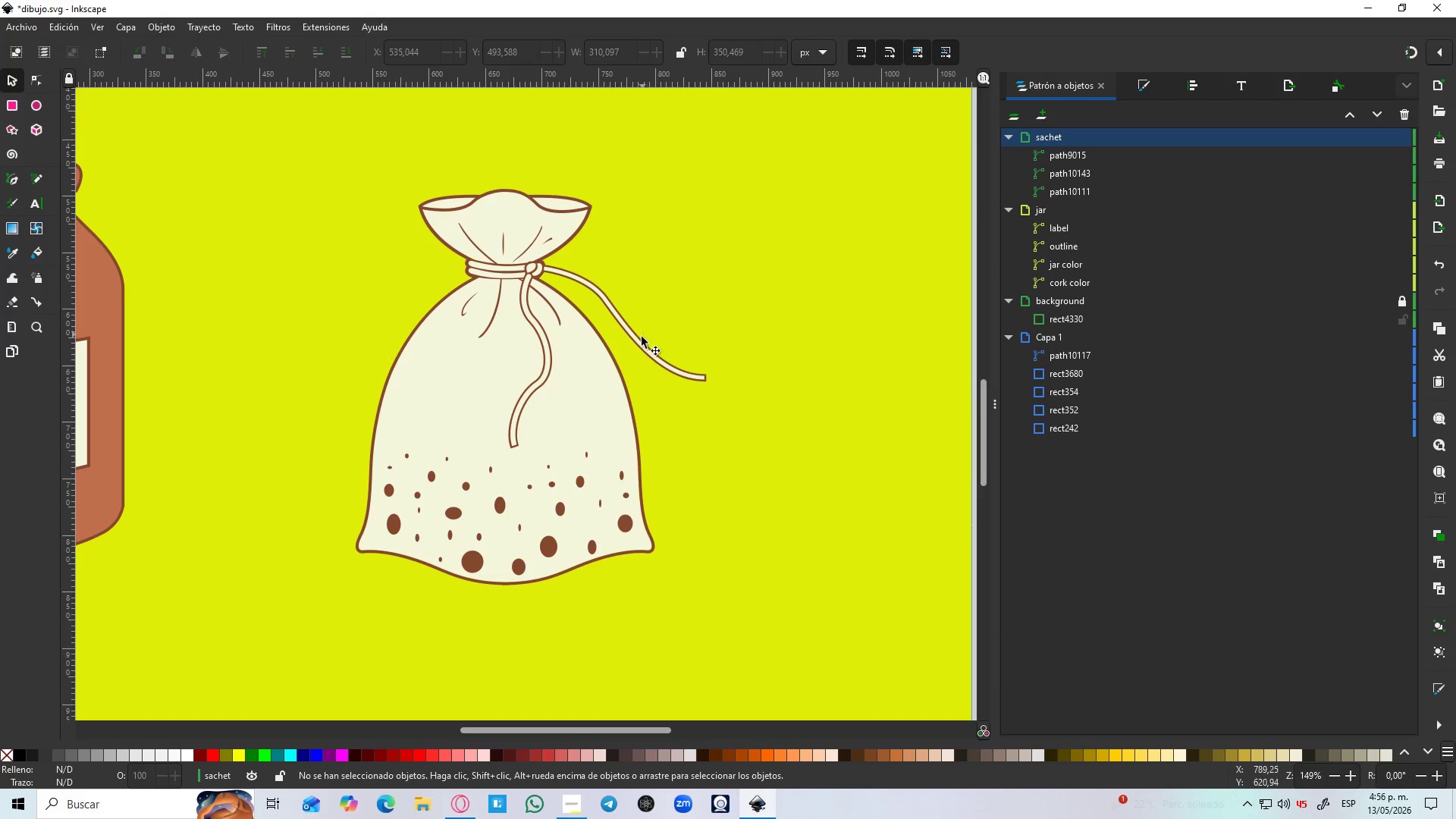 
left_click([640, 344])
 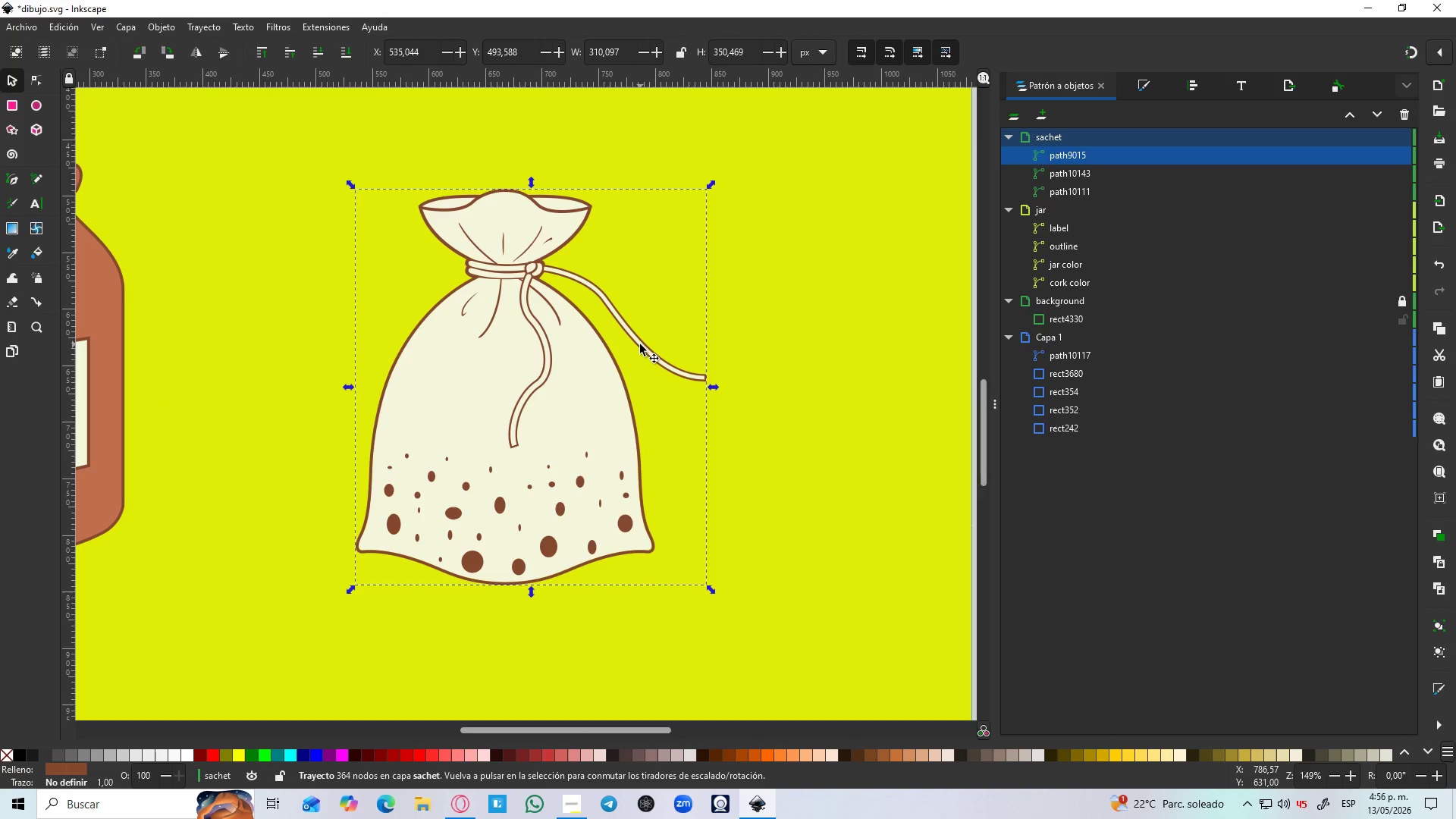 
hold_key(key=ControlLeft, duration=0.34)
scroll: coordinate [645, 349], scroll_direction: up, amount: 4.0
 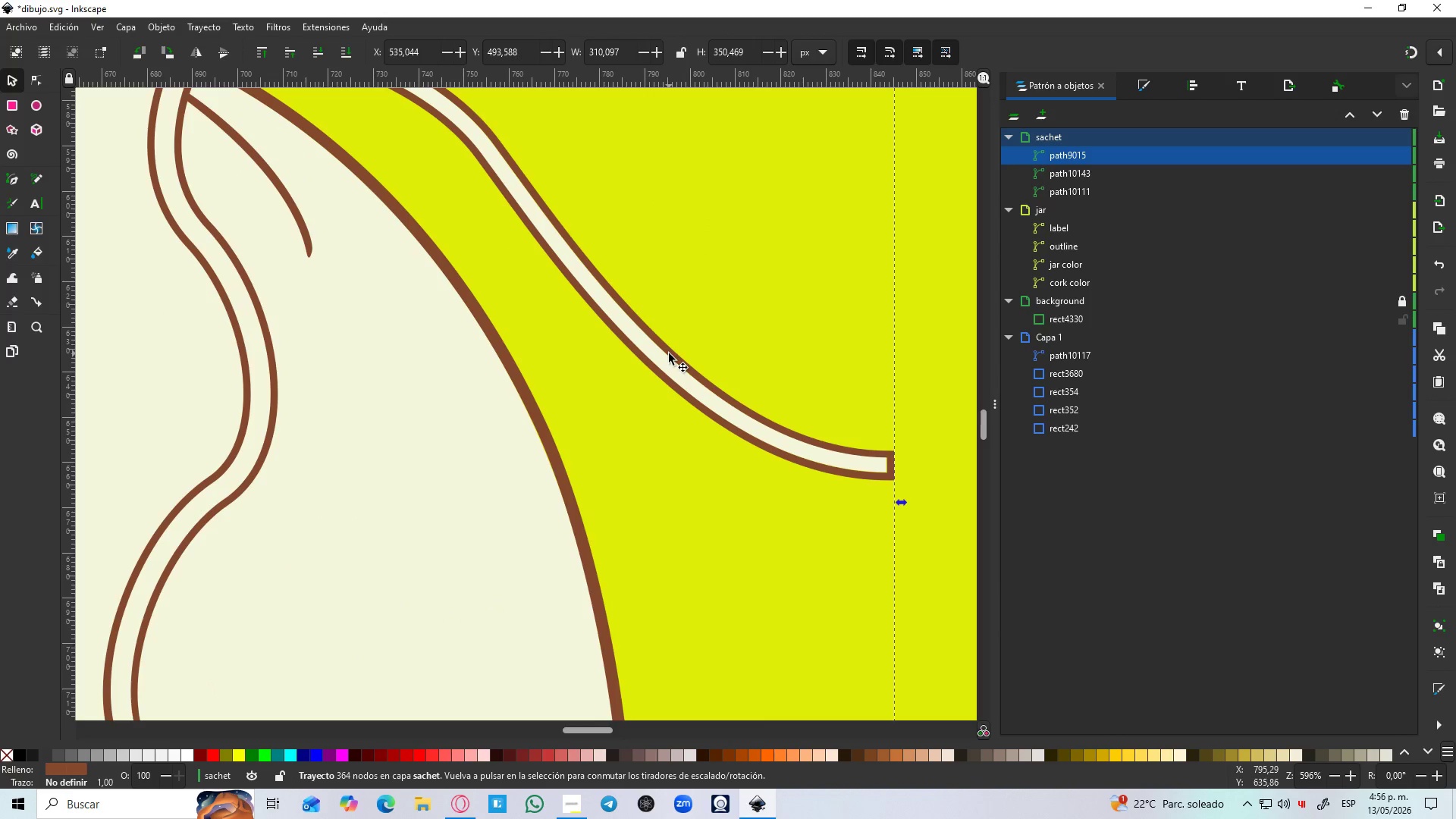 
left_click([664, 366])
 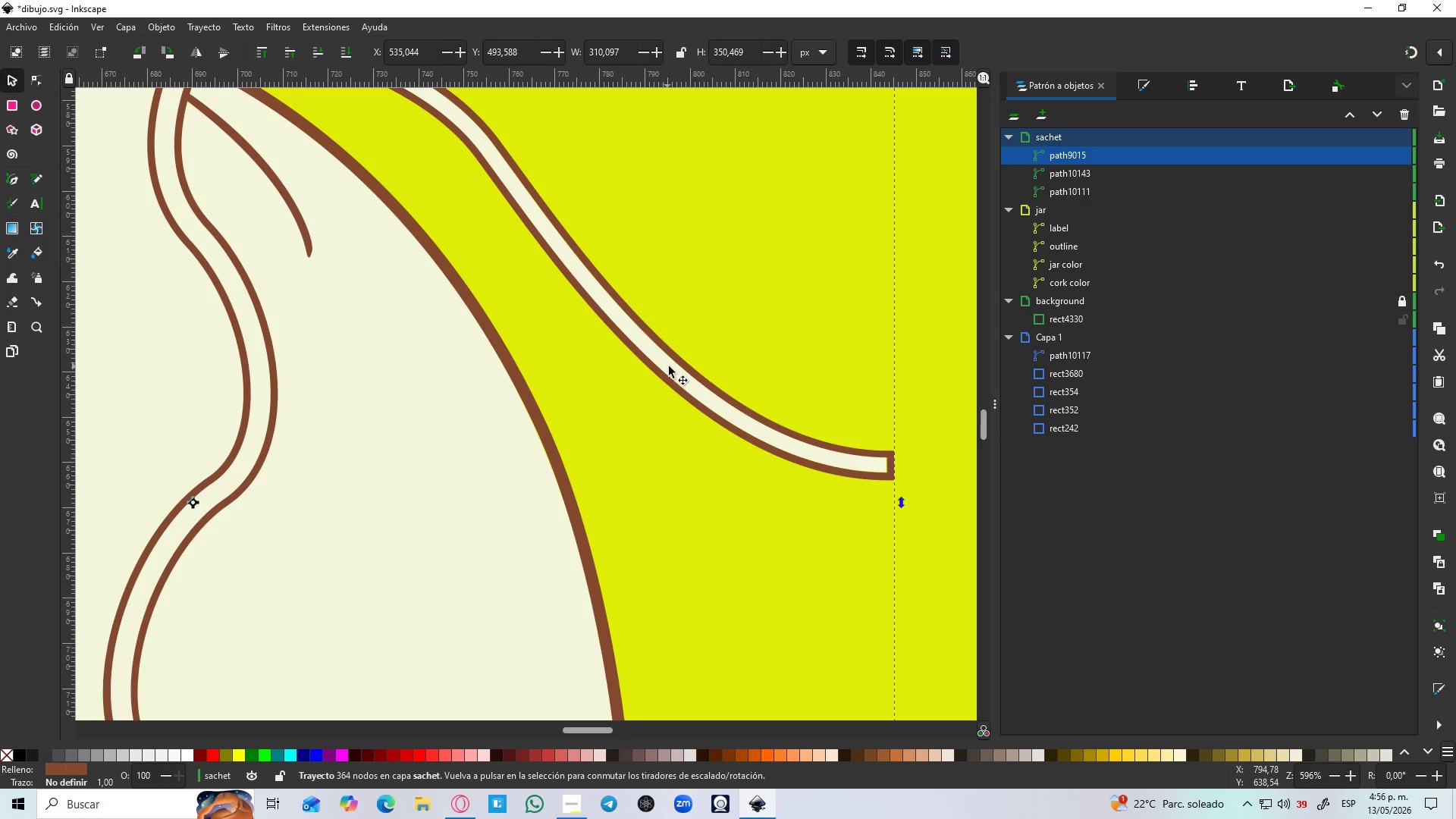 
hold_key(key=ControlLeft, duration=0.42)
scroll: coordinate [669, 366], scroll_direction: down, amount: 5.0
 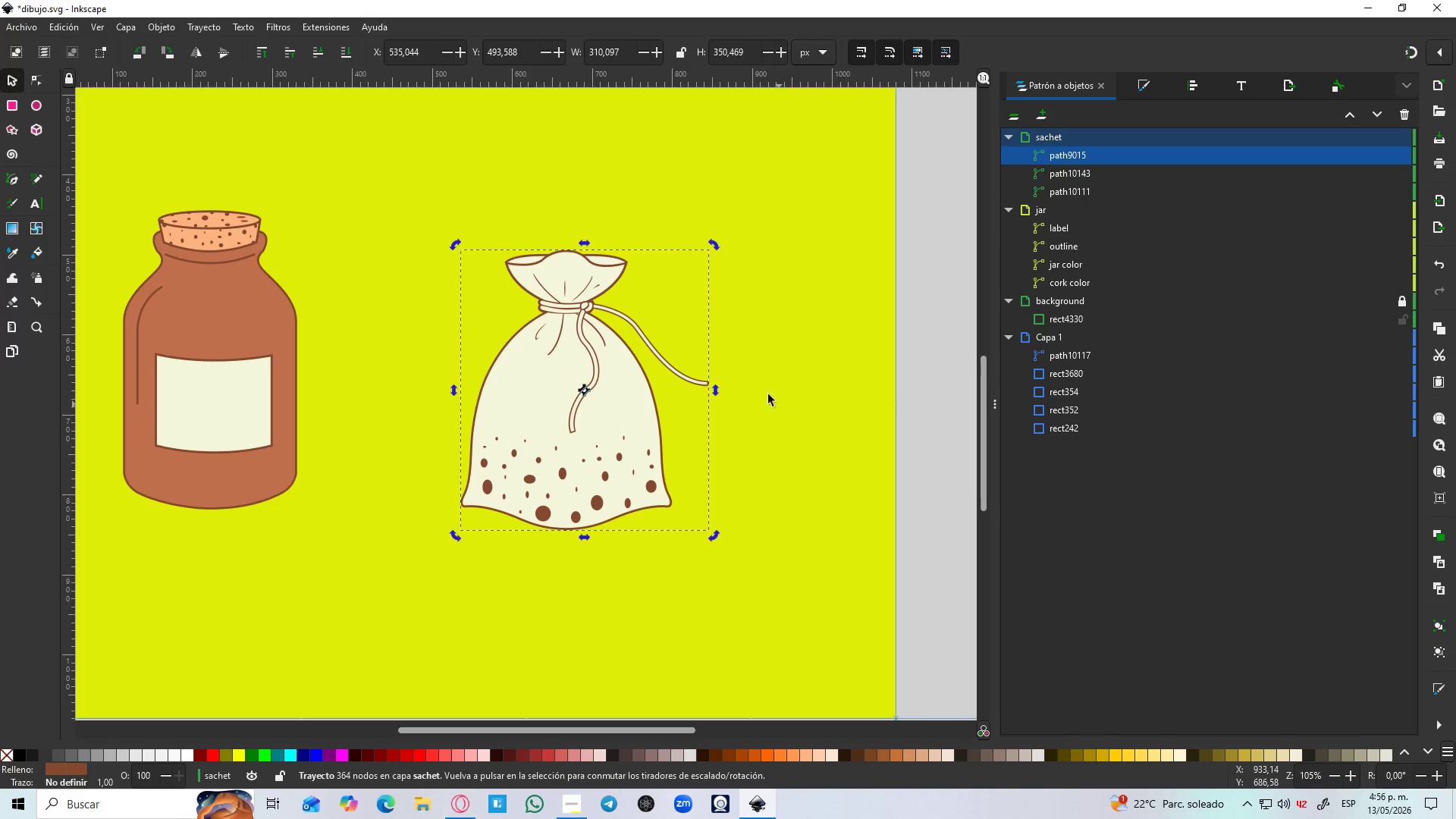 
hold_key(key=ControlLeft, duration=0.52)
scroll: coordinate [704, 375], scroll_direction: up, amount: 4.0
 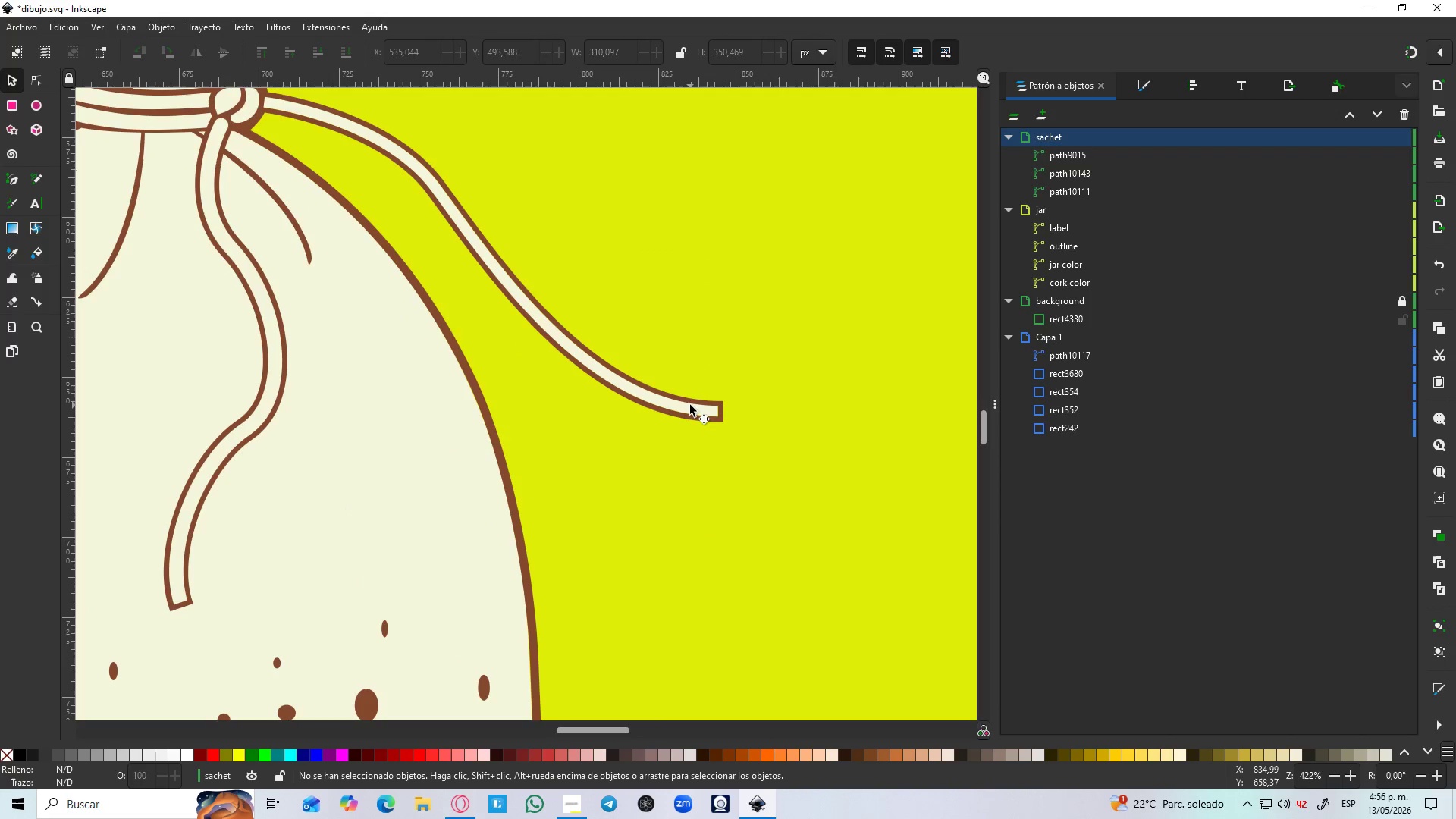 
left_click([689, 409])
 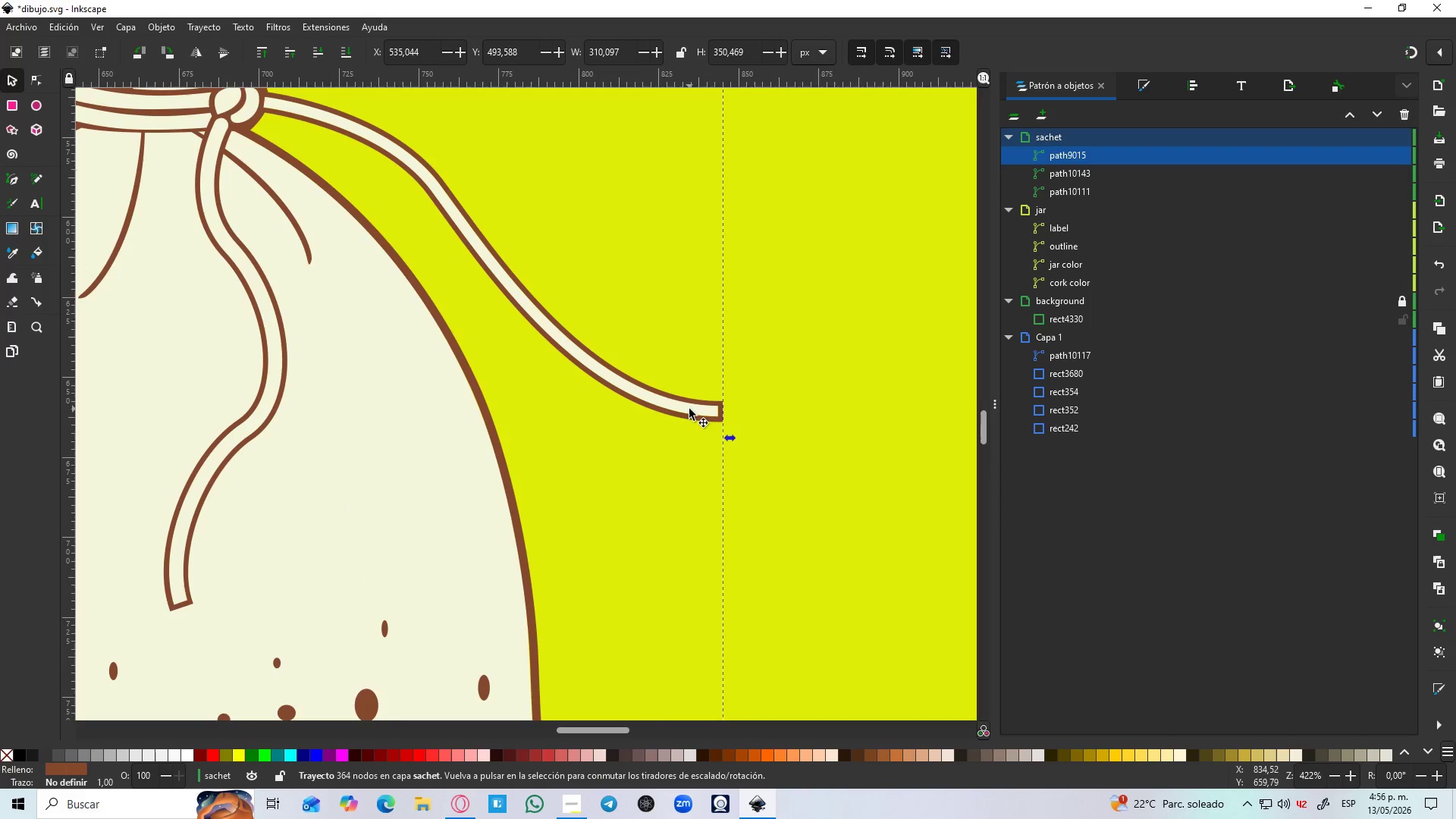 
hold_key(key=ControlLeft, duration=0.64)
 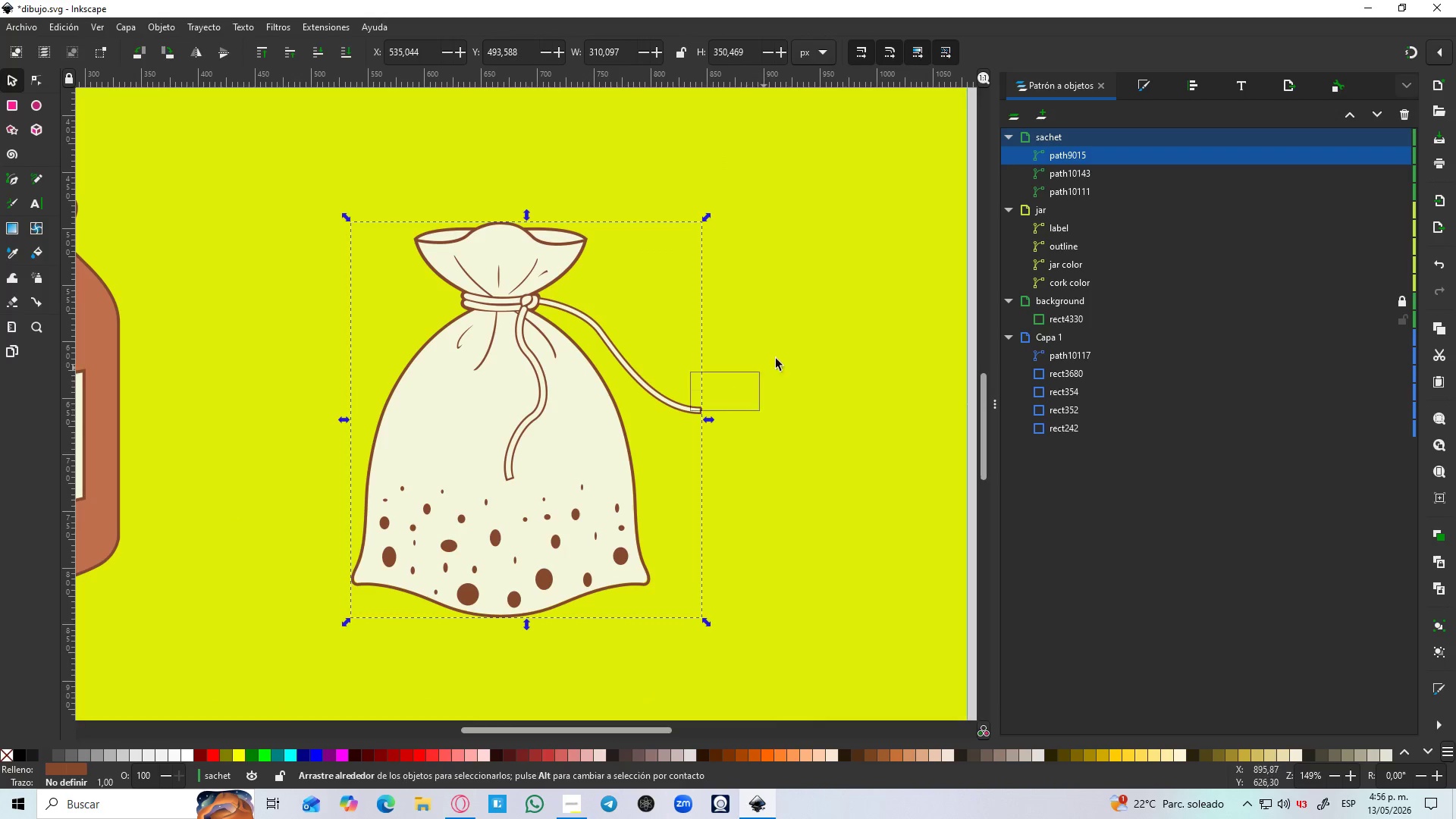 
hold_key(key=ControlLeft, duration=2.55)
 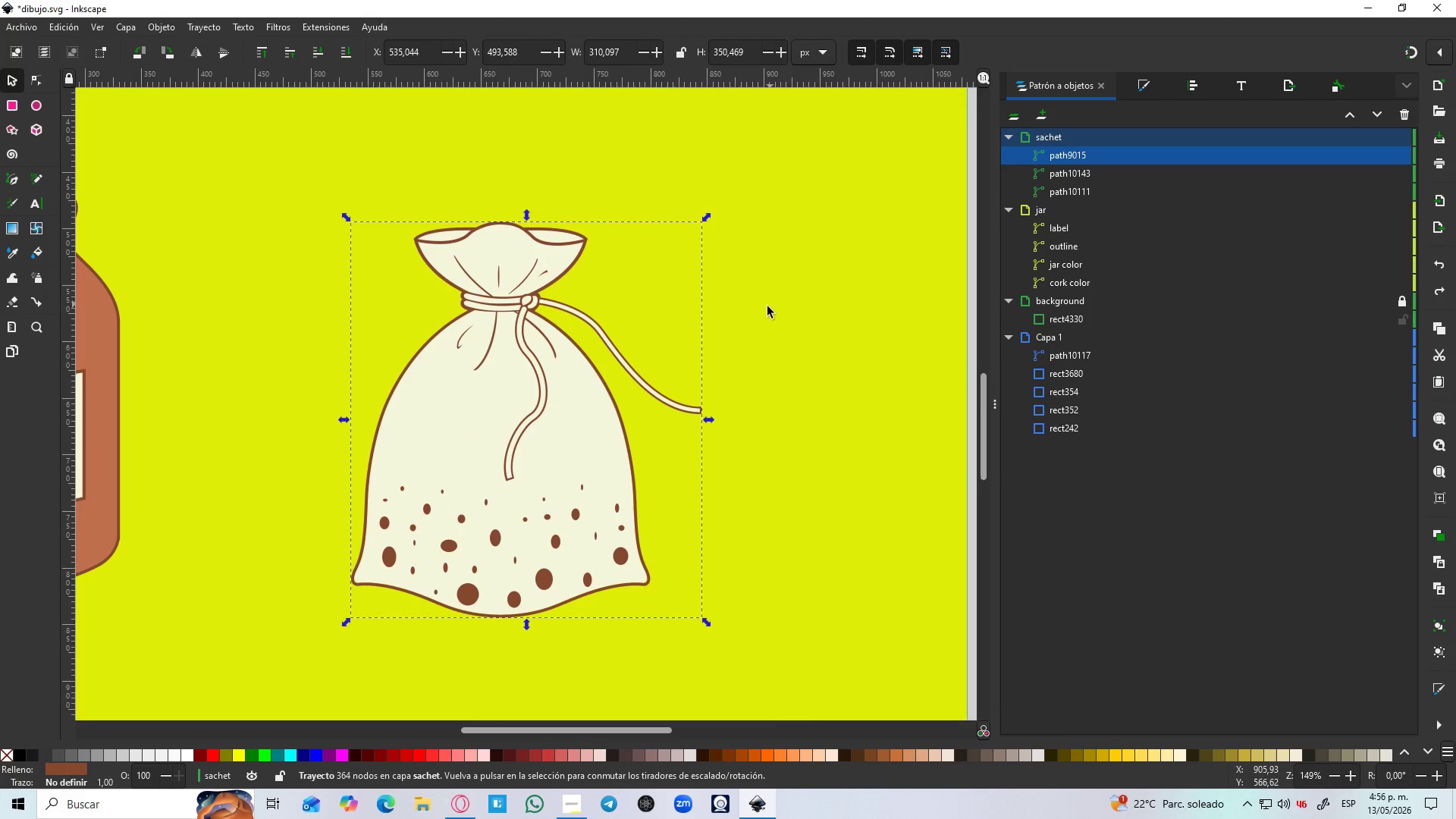 
scroll: coordinate [690, 410], scroll_direction: down, amount: 3.0
 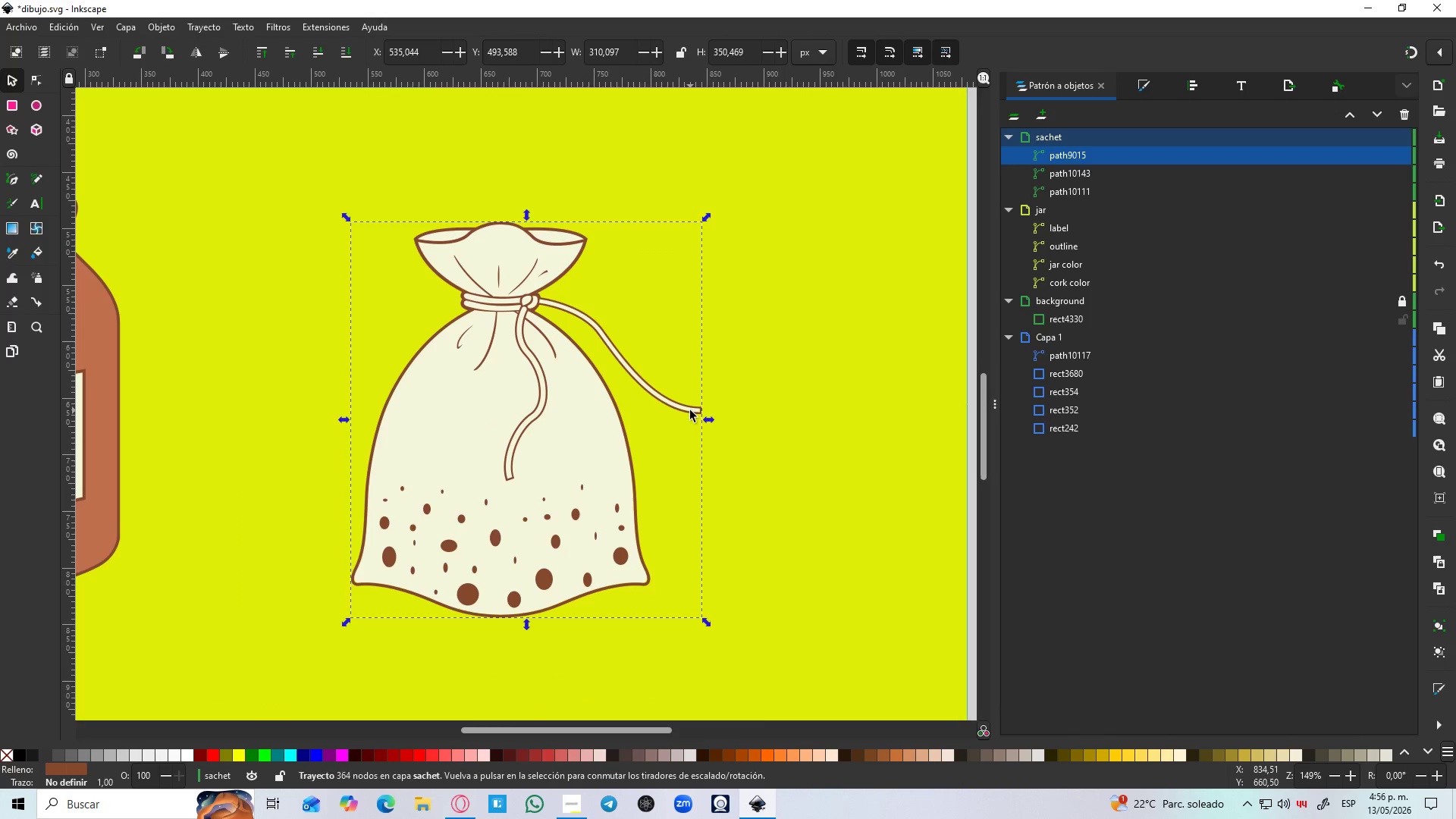 
left_click_drag(start_coordinate=[690, 410], to_coordinate=[795, 341])
 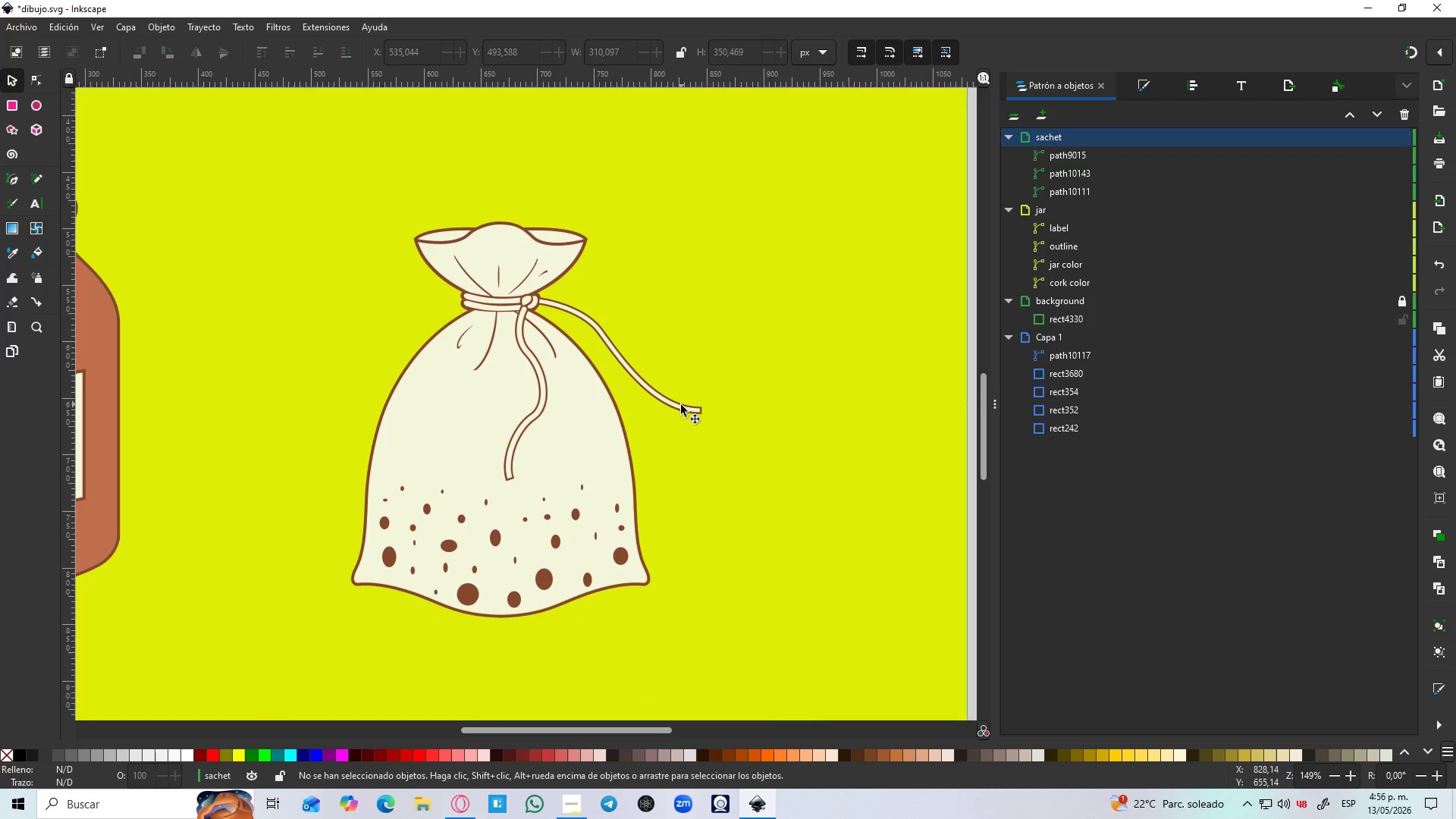 
left_click_drag(start_coordinate=[679, 405], to_coordinate=[787, 301])
 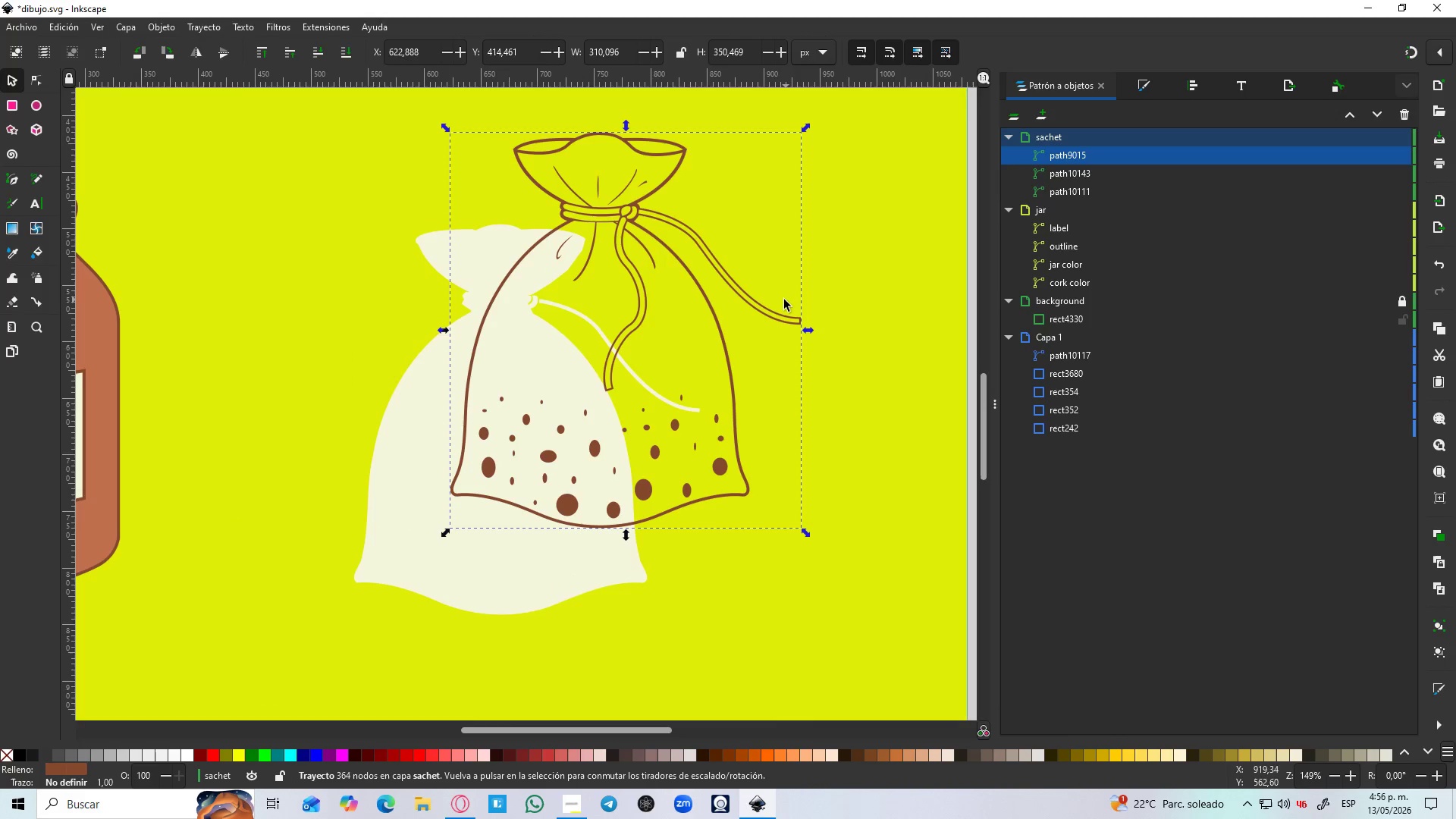 
key(Control+Z)
 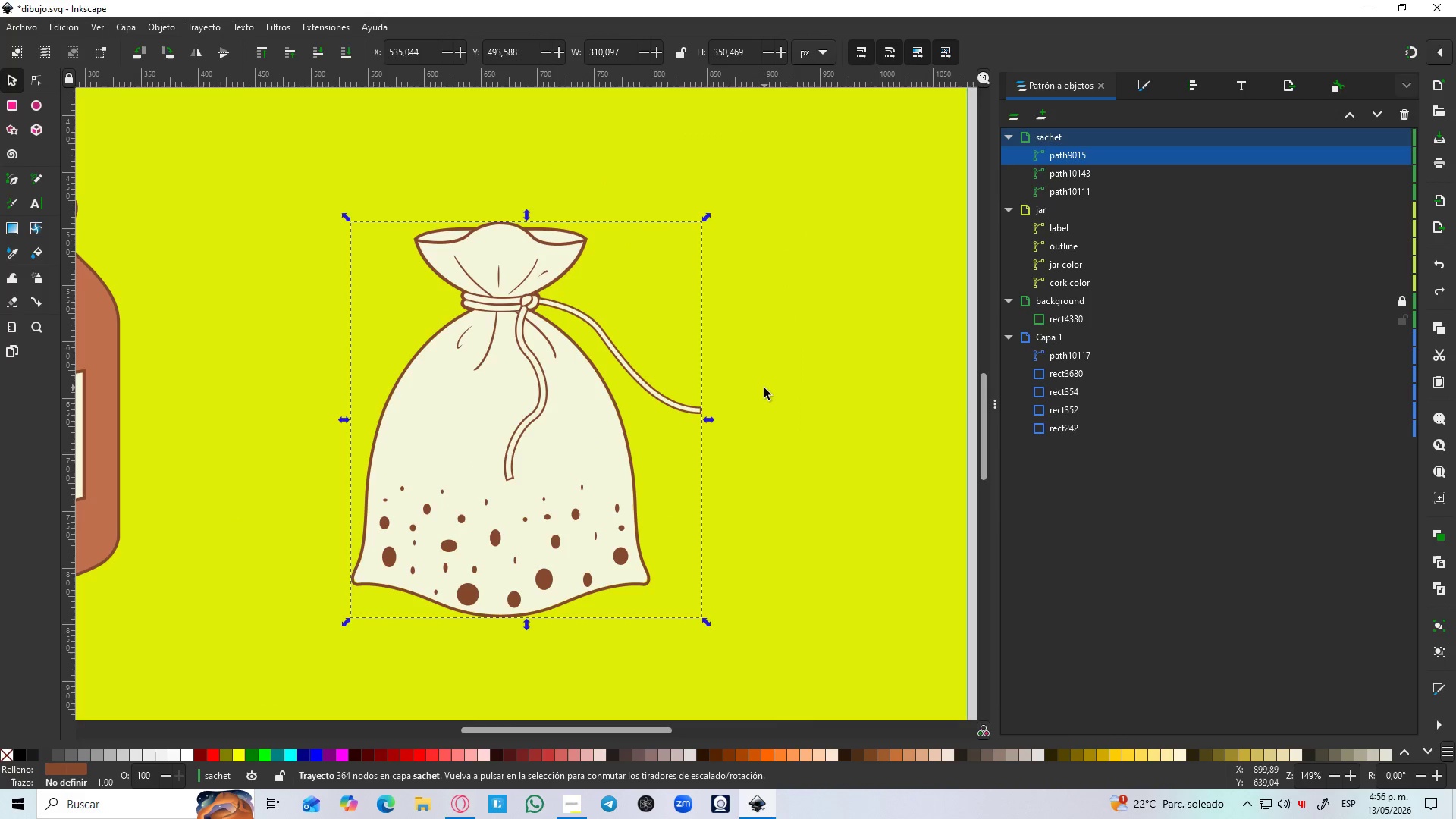 
left_click([765, 388])
 